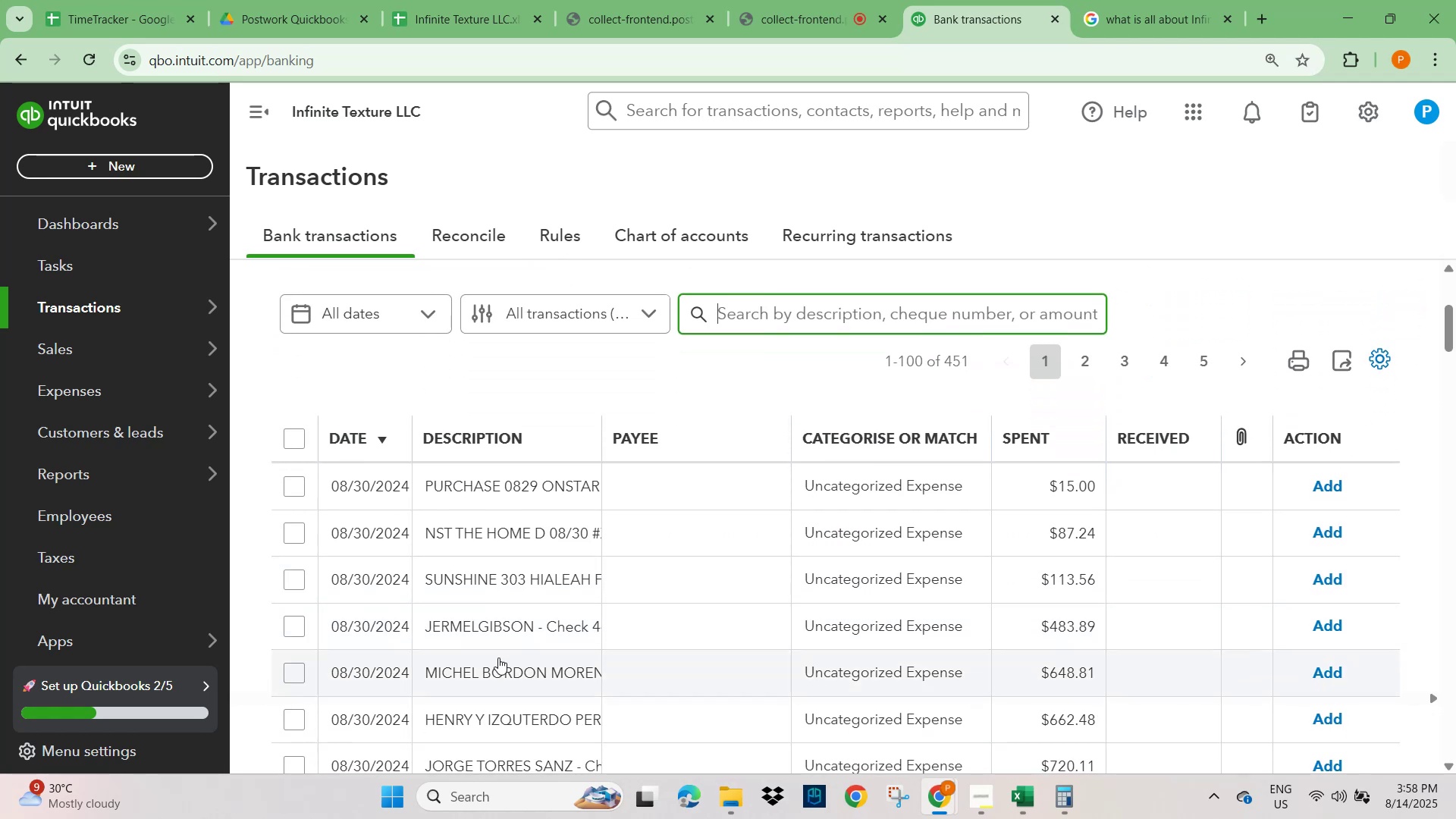 
left_click([488, 626])
 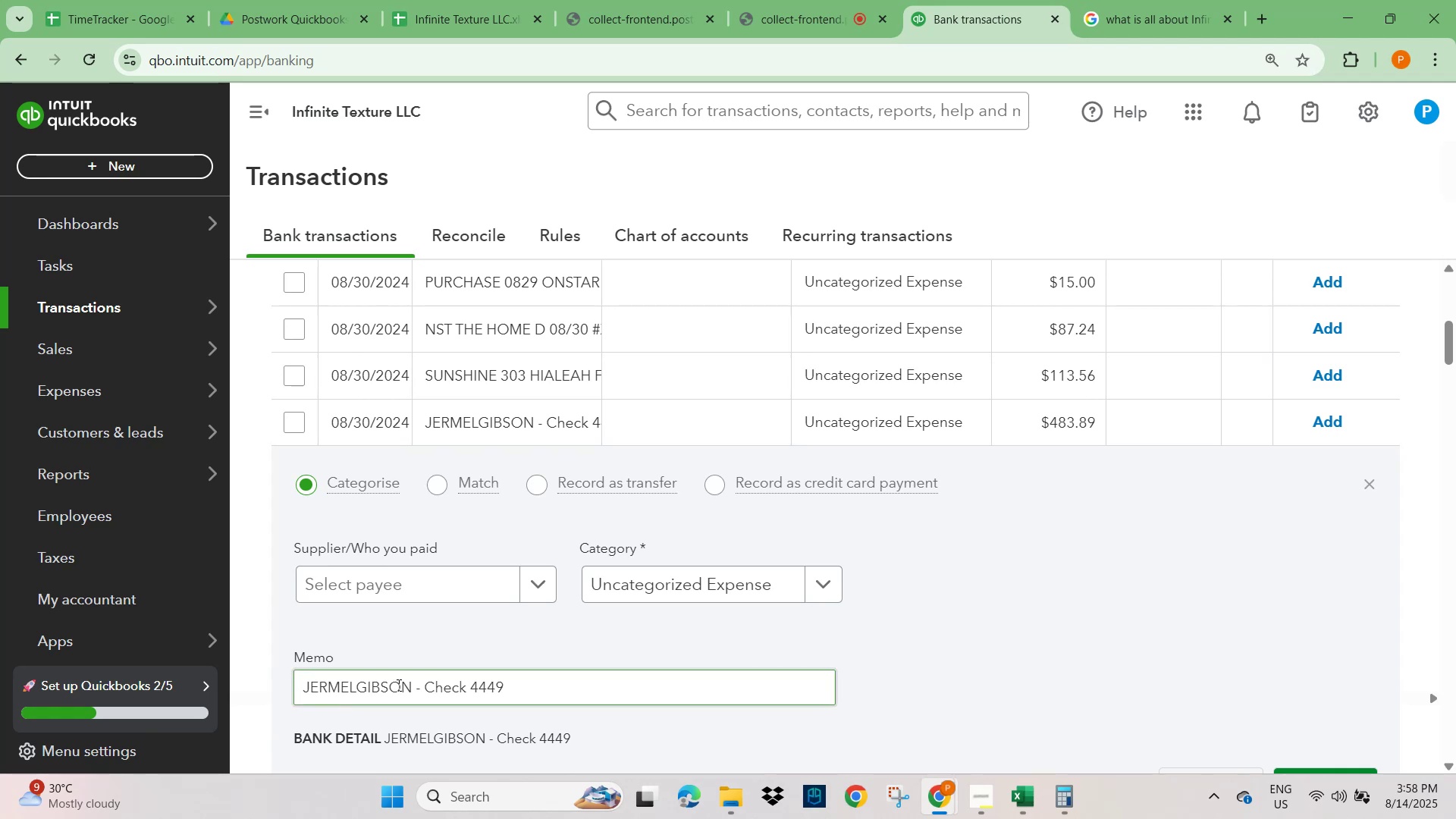 
left_click_drag(start_coordinate=[412, 689], to_coordinate=[268, 698])
 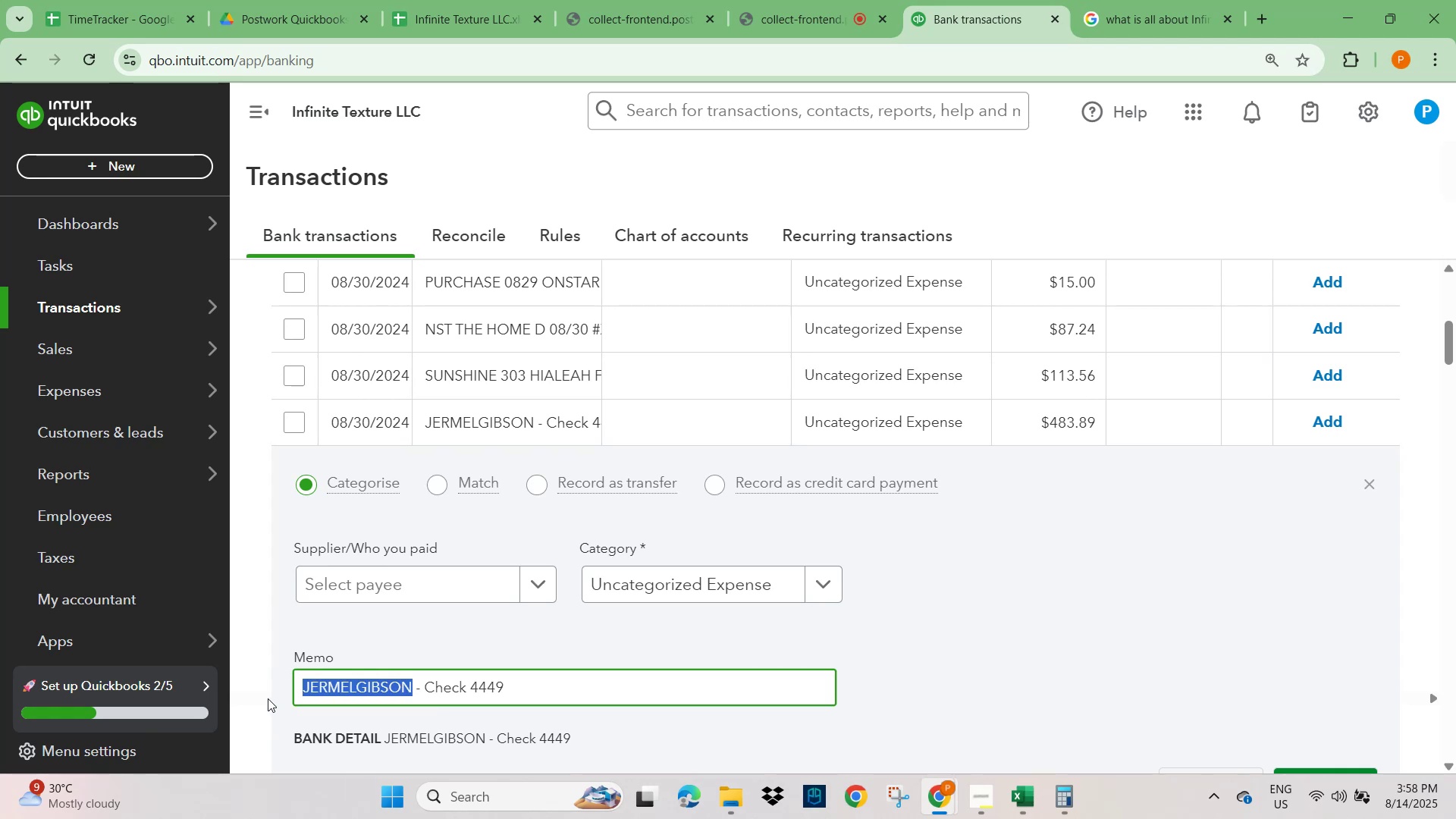 
key(Control+C)
 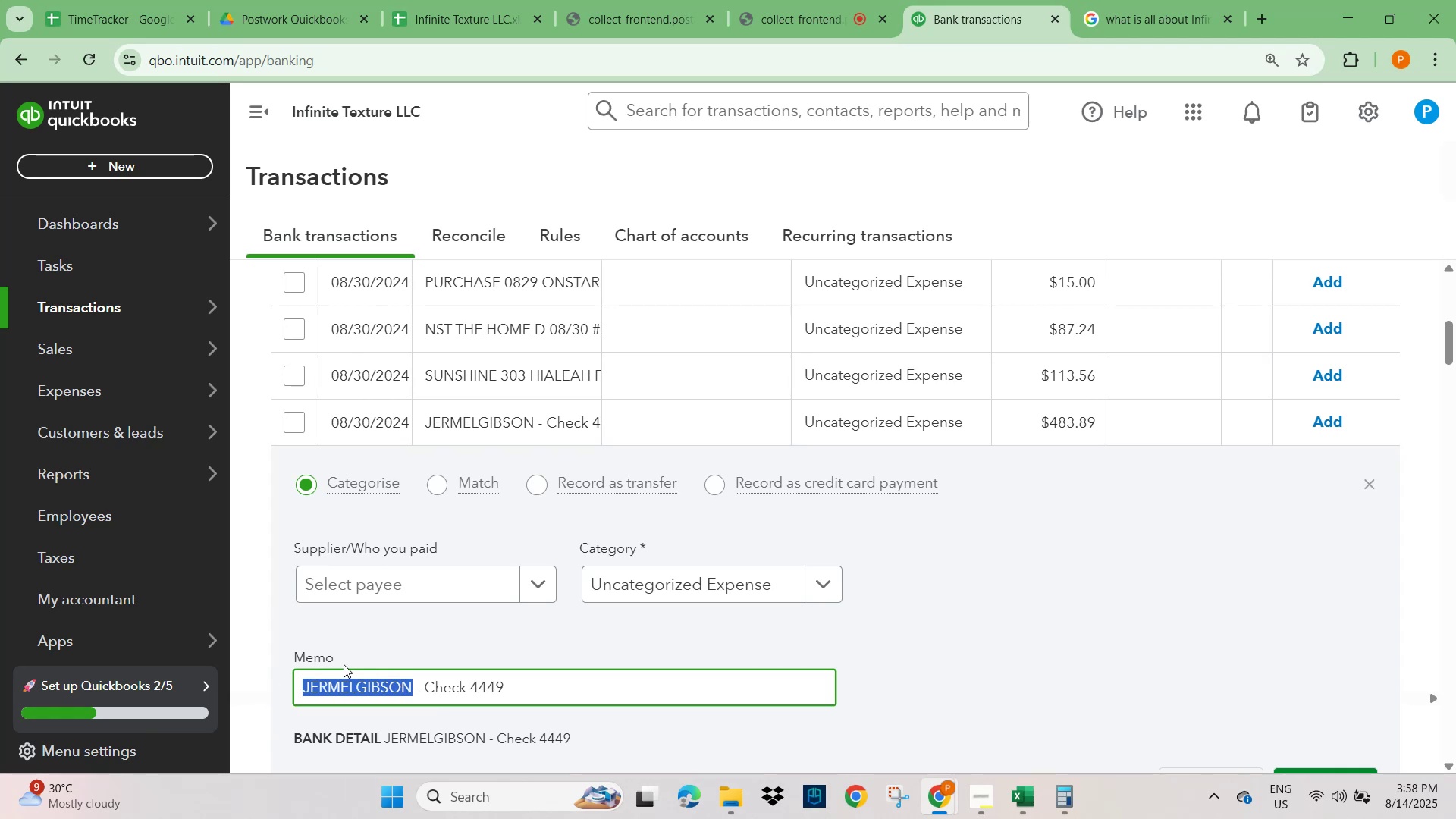 
scroll: coordinate [580, 677], scroll_direction: down, amount: 4.0
 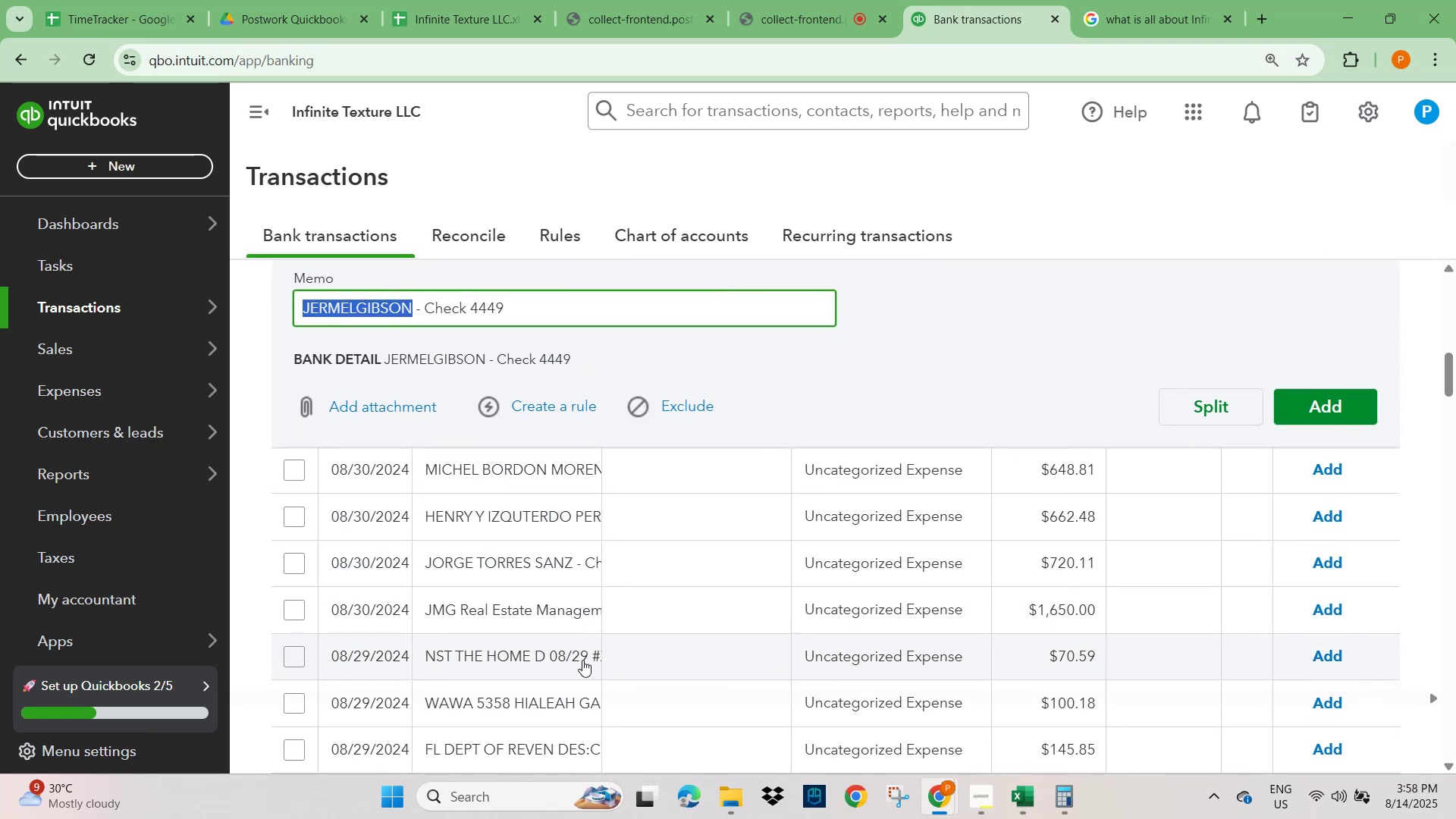 
scroll: coordinate [819, 529], scroll_direction: up, amount: 7.0
 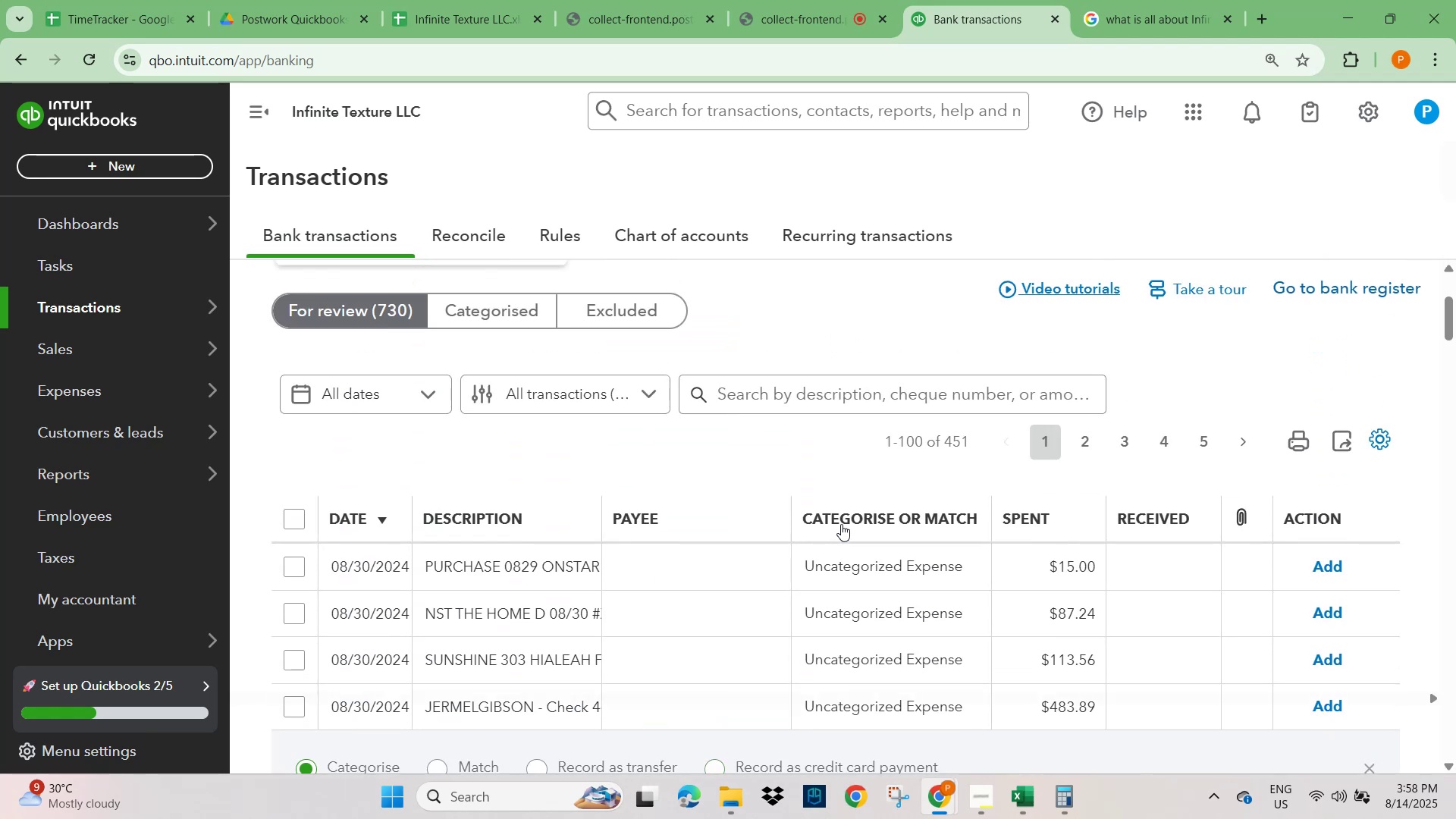 
scroll: coordinate [604, 549], scroll_direction: down, amount: 36.0
 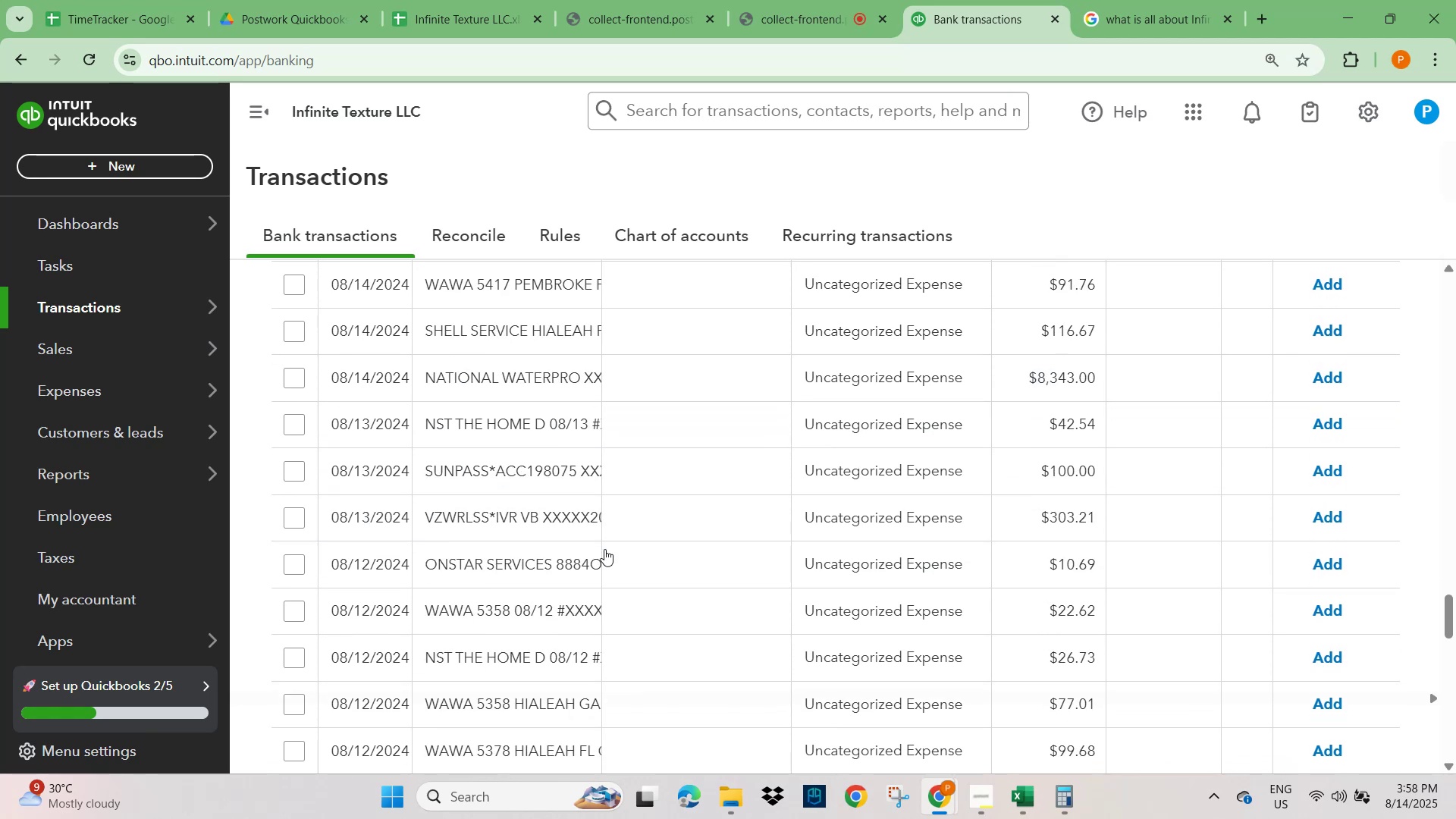 
scroll: coordinate [604, 548], scroll_direction: up, amount: 10.0
 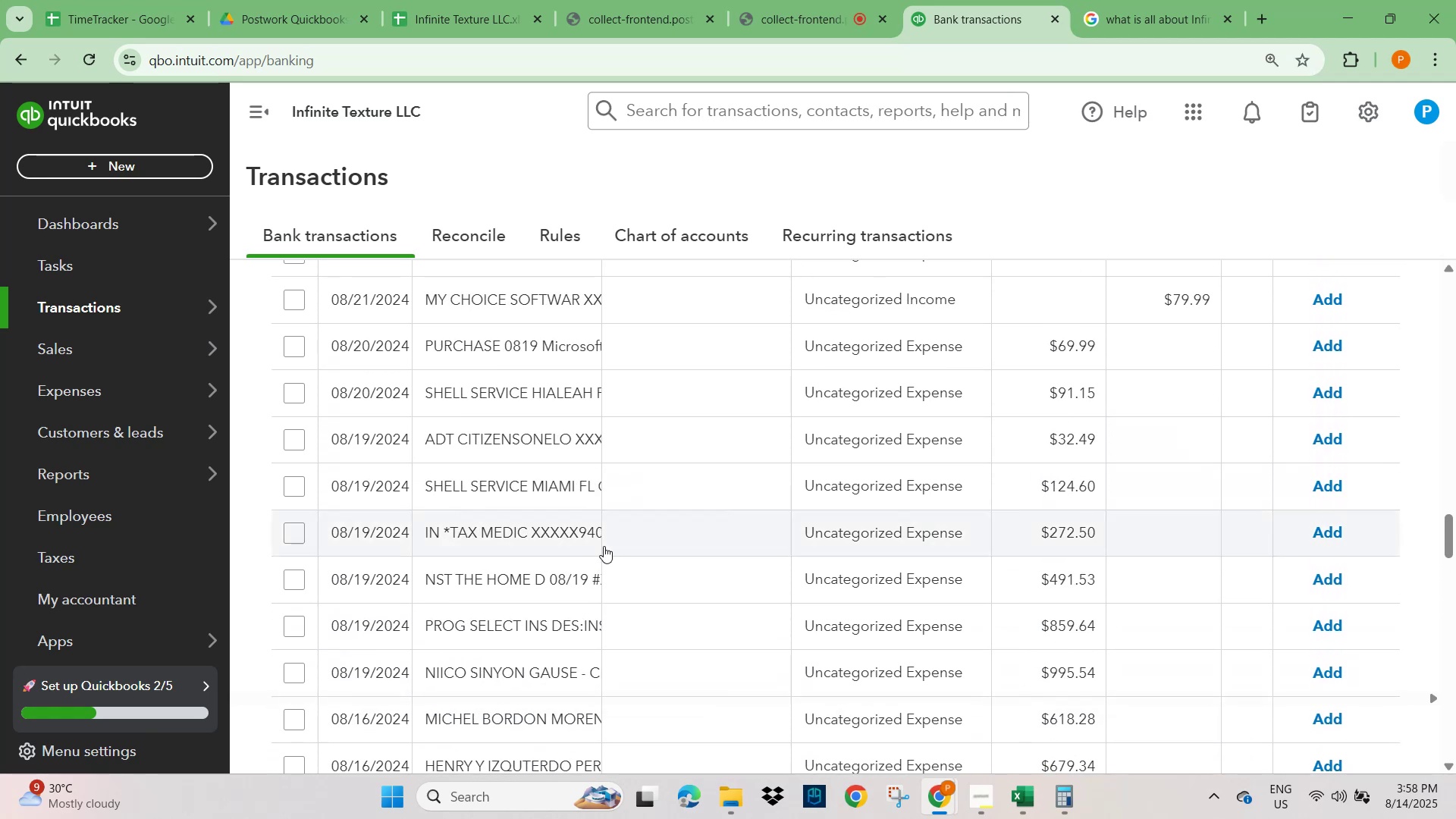 
scroll: coordinate [604, 552], scroll_direction: down, amount: 28.0
 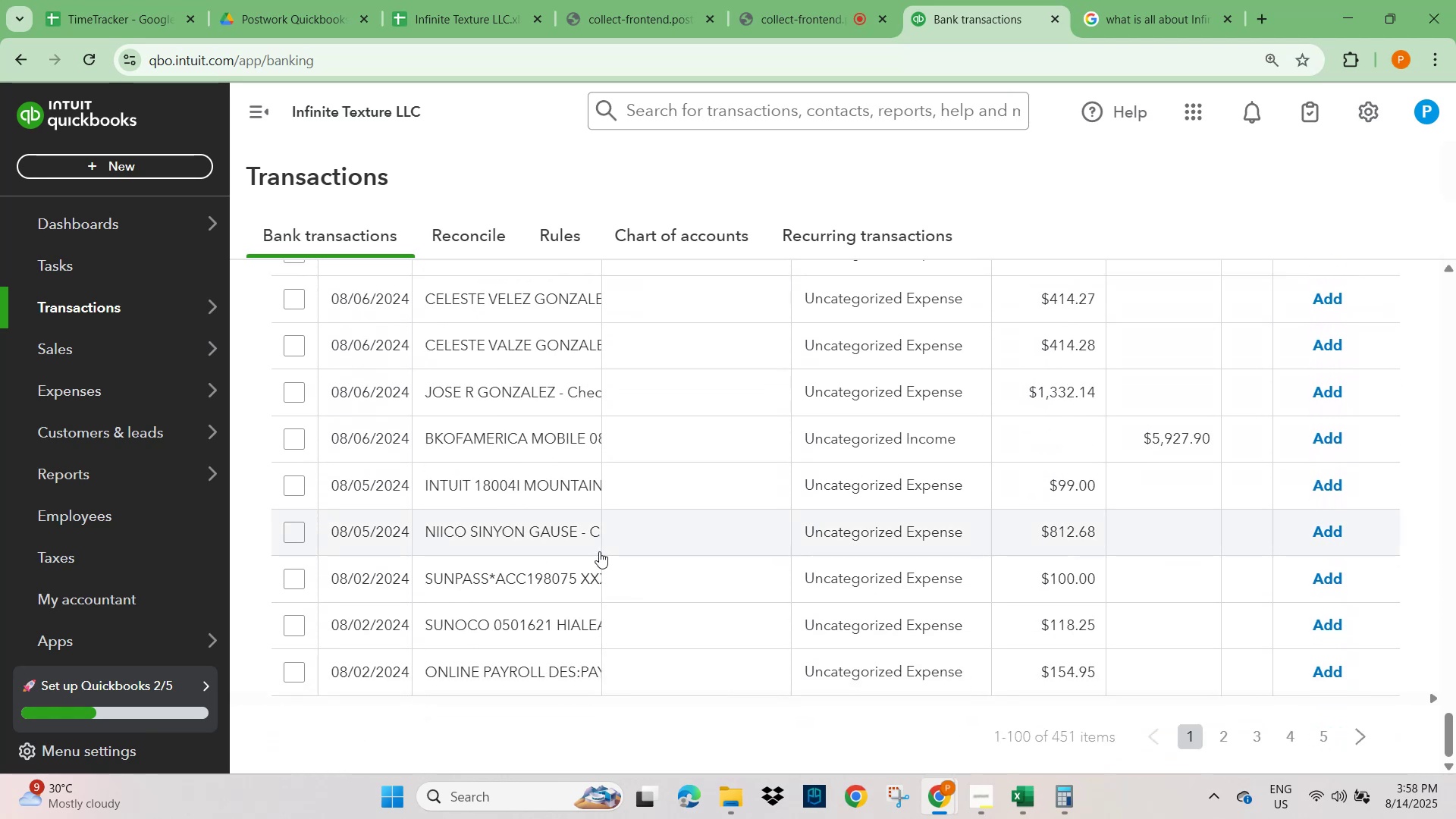 
scroll: coordinate [599, 552], scroll_direction: up, amount: 56.0
 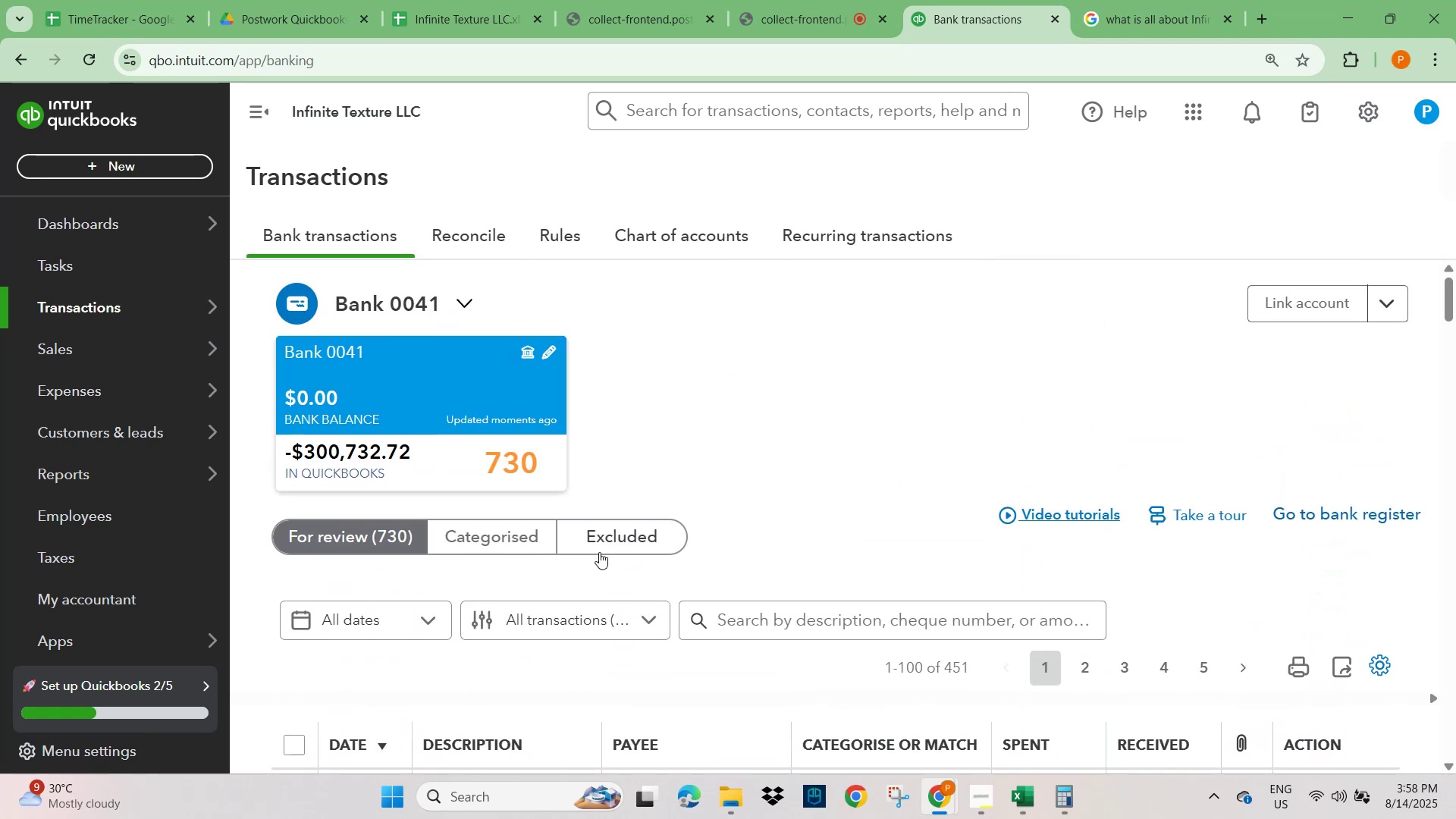 
scroll: coordinate [608, 534], scroll_direction: down, amount: 1.0
 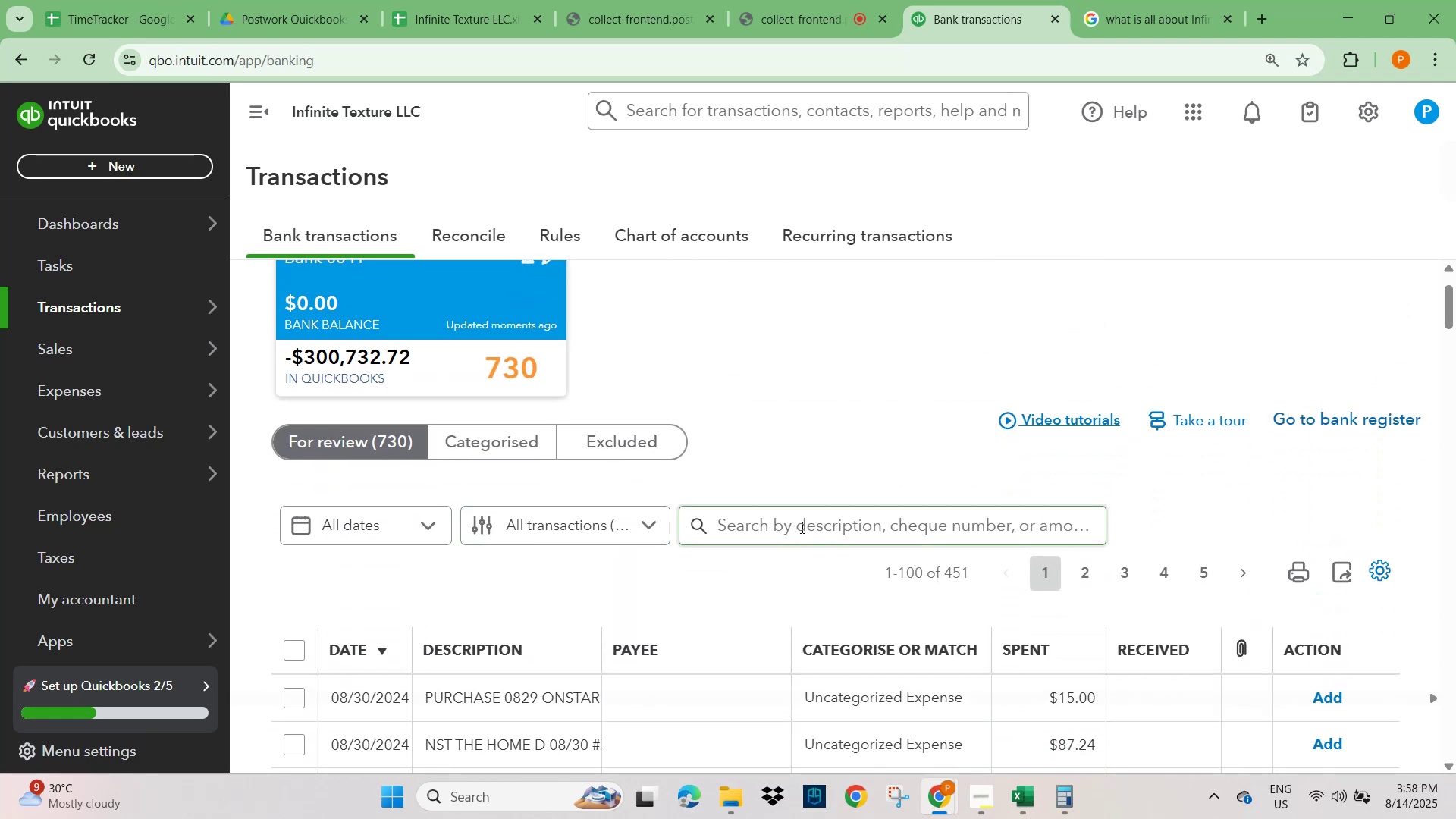 
left_click([804, 519])
 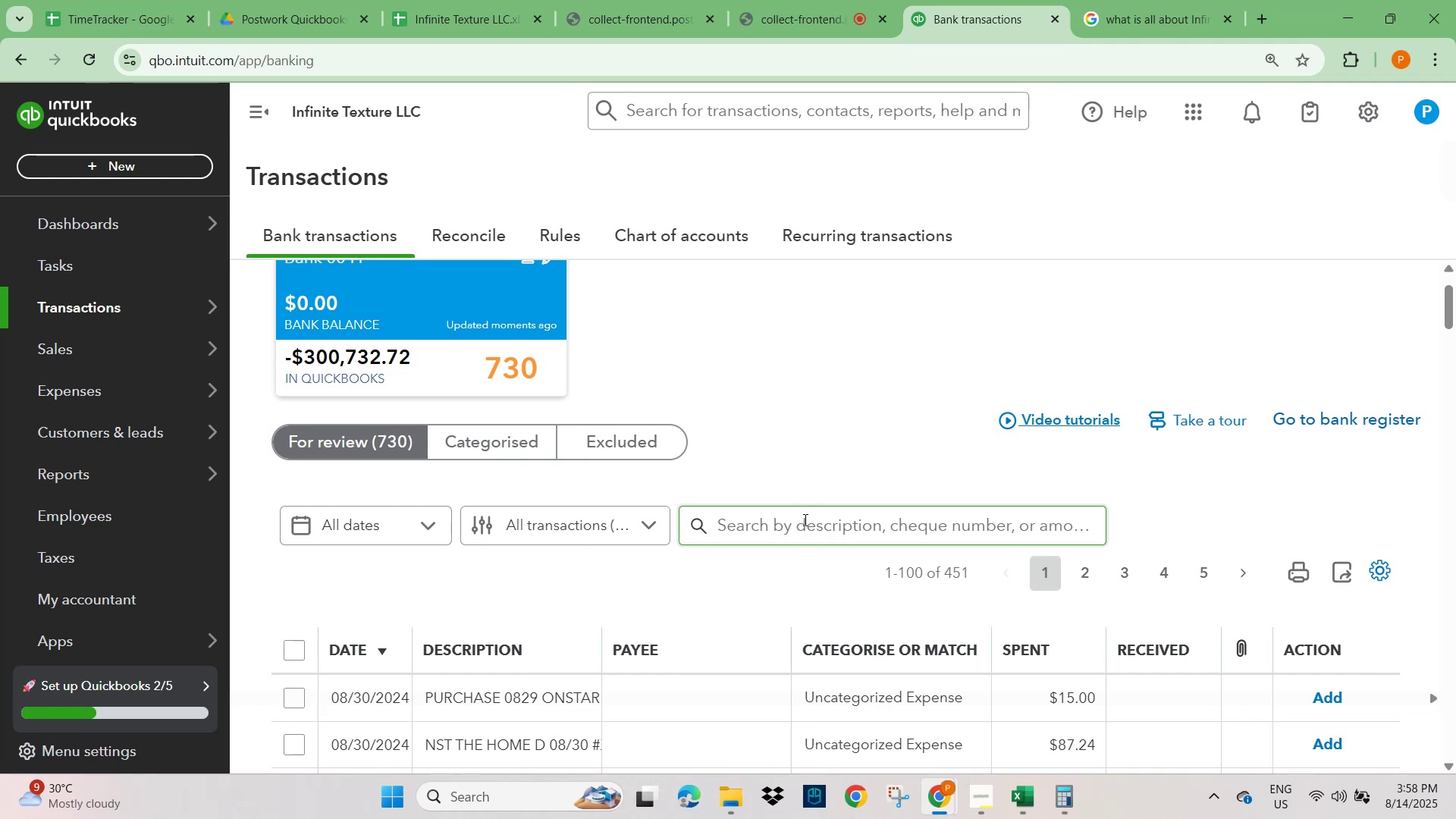 
key(Control+V)
 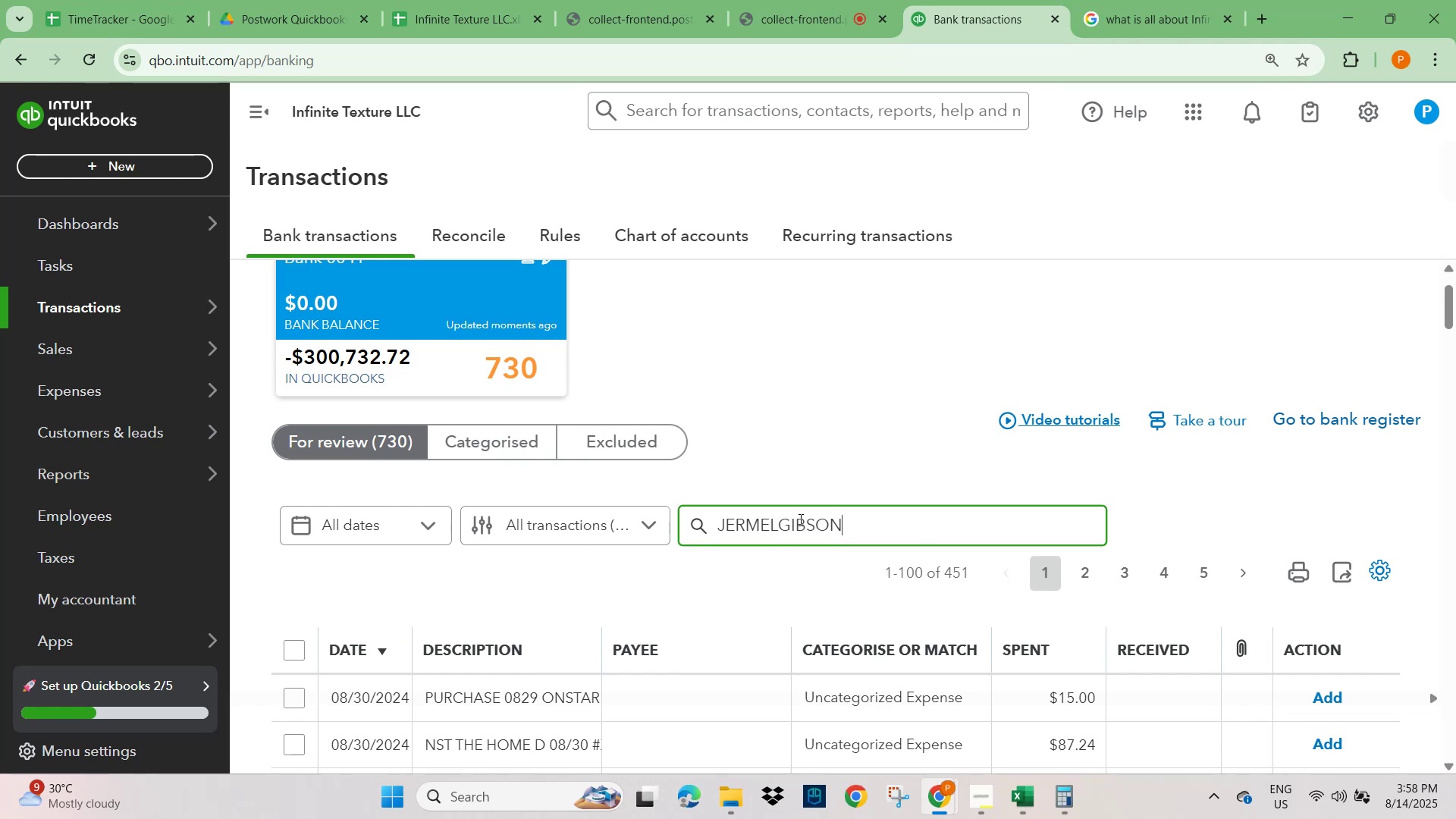 
key(NumpadEnter)
 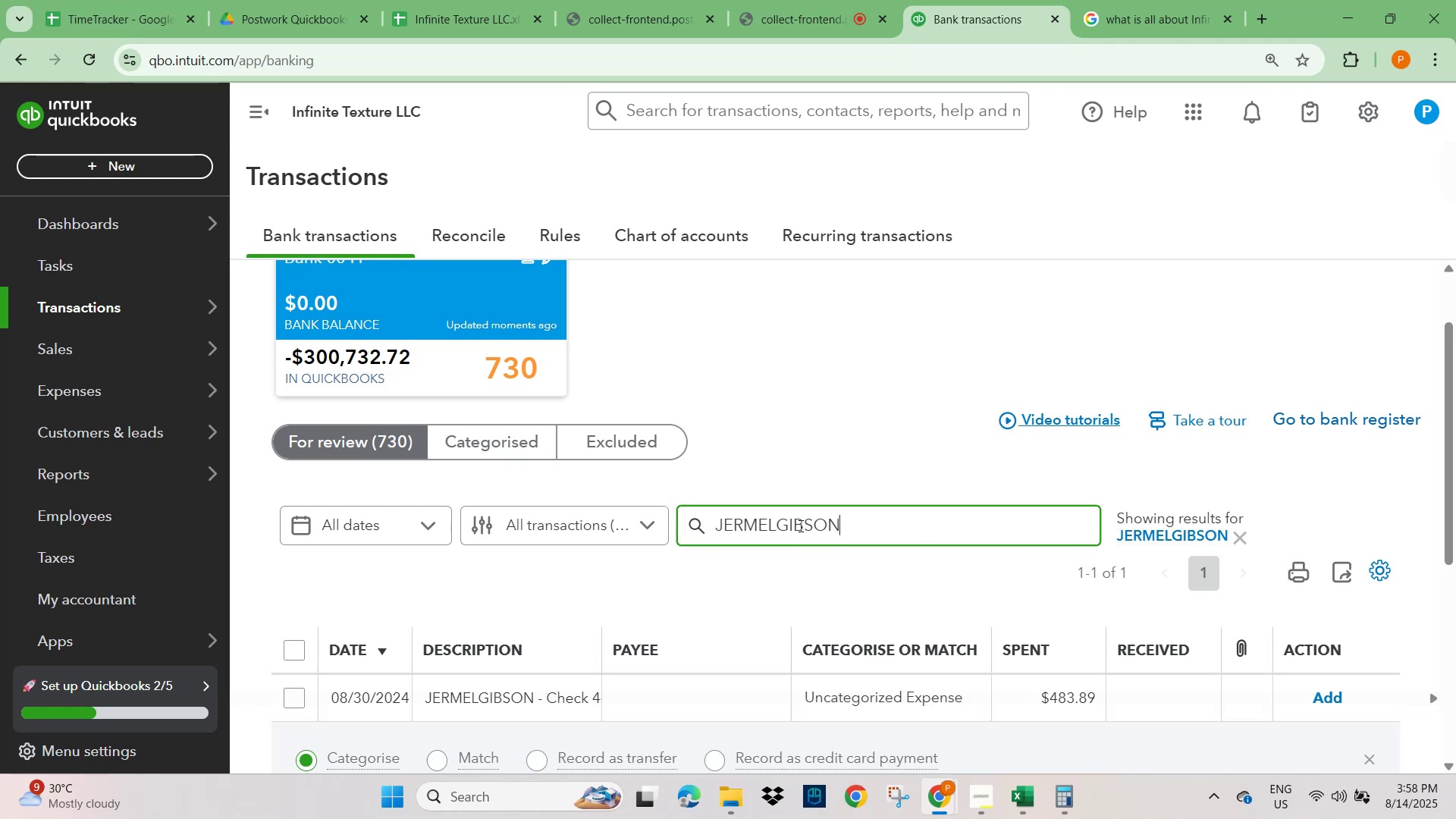 
scroll: coordinate [398, 573], scroll_direction: down, amount: 9.0
 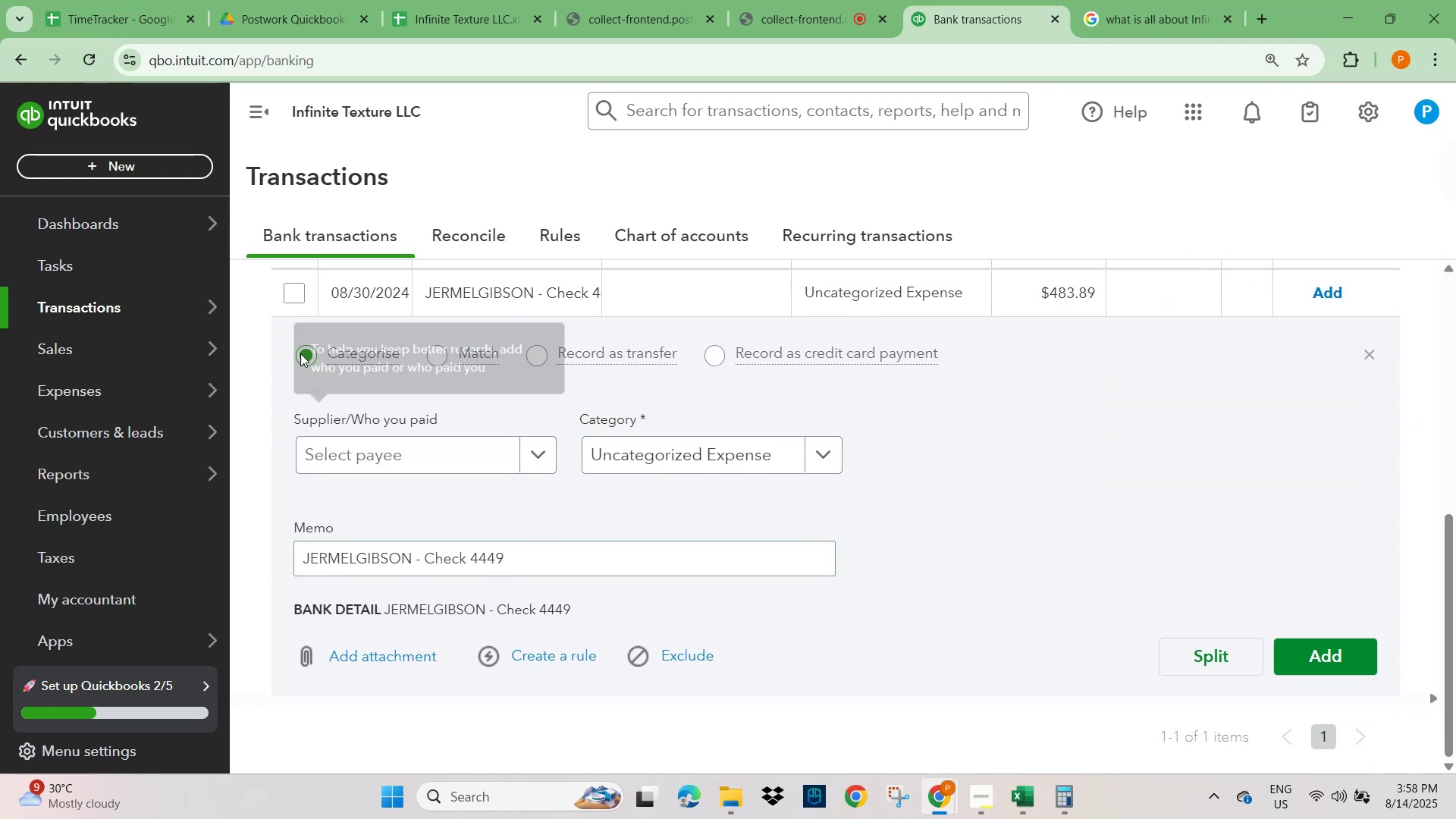 
scroll: coordinate [567, 456], scroll_direction: up, amount: 4.0
 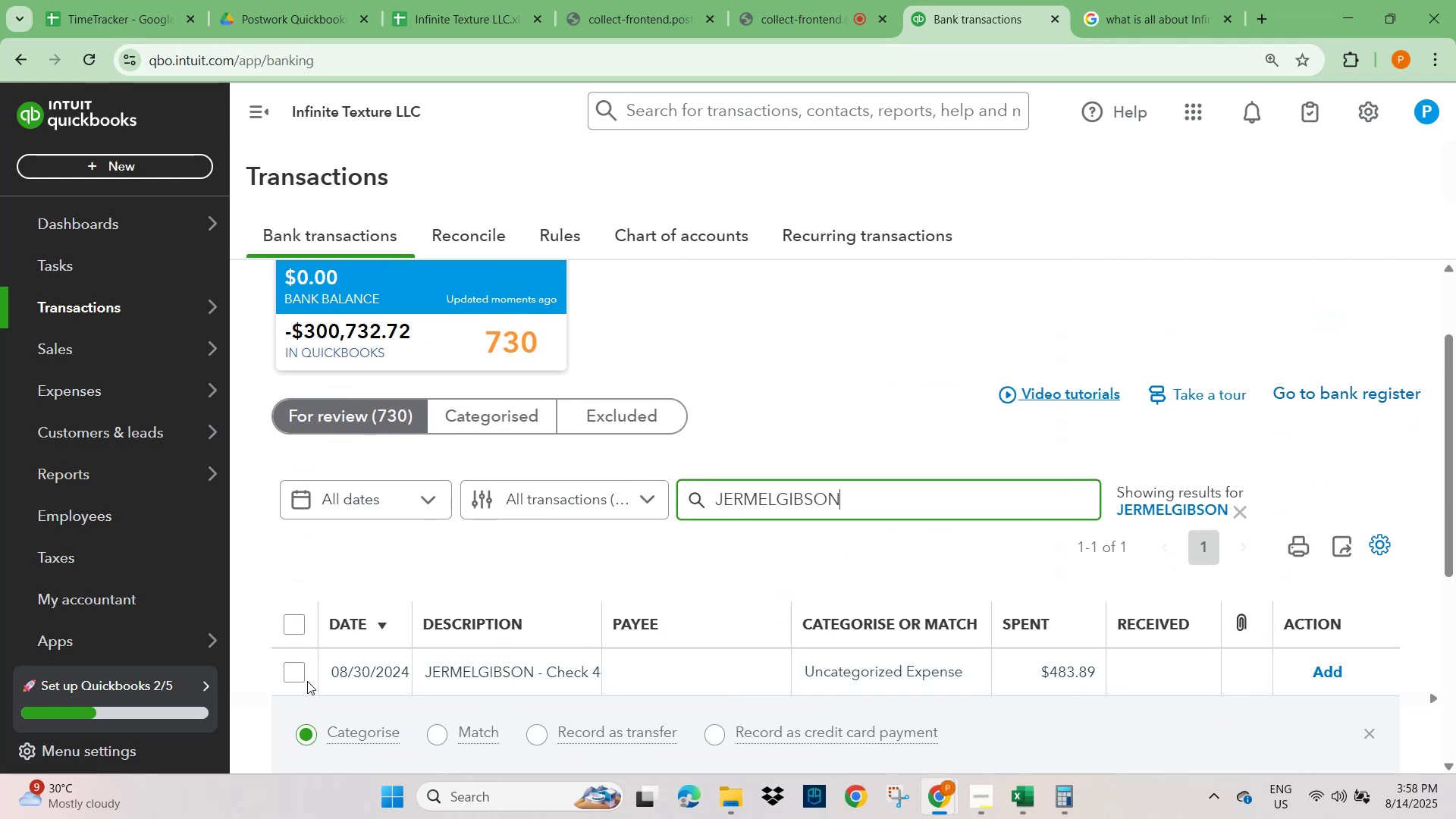 
left_click([291, 677])
 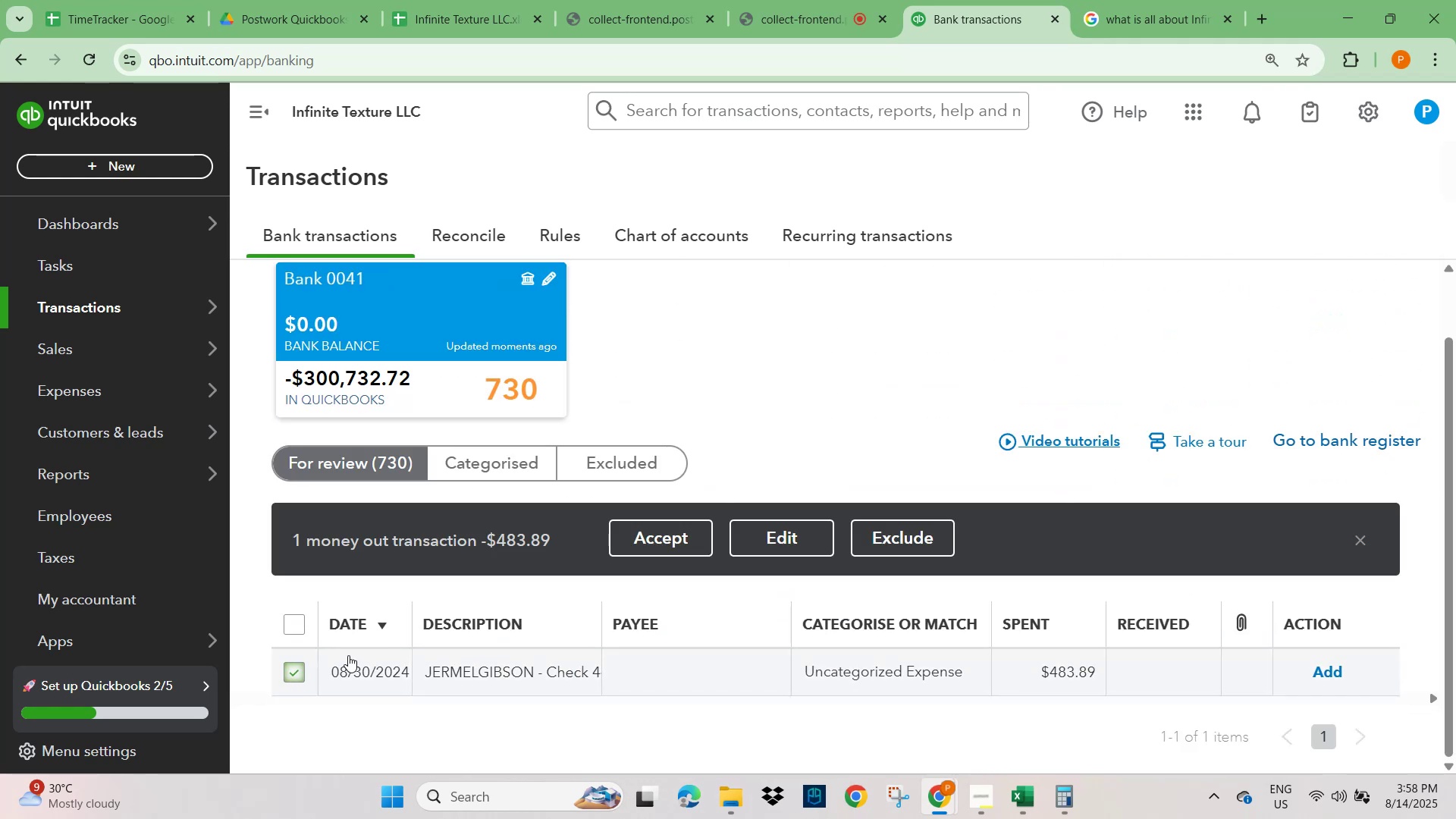 
scroll: coordinate [515, 623], scroll_direction: down, amount: 6.0
 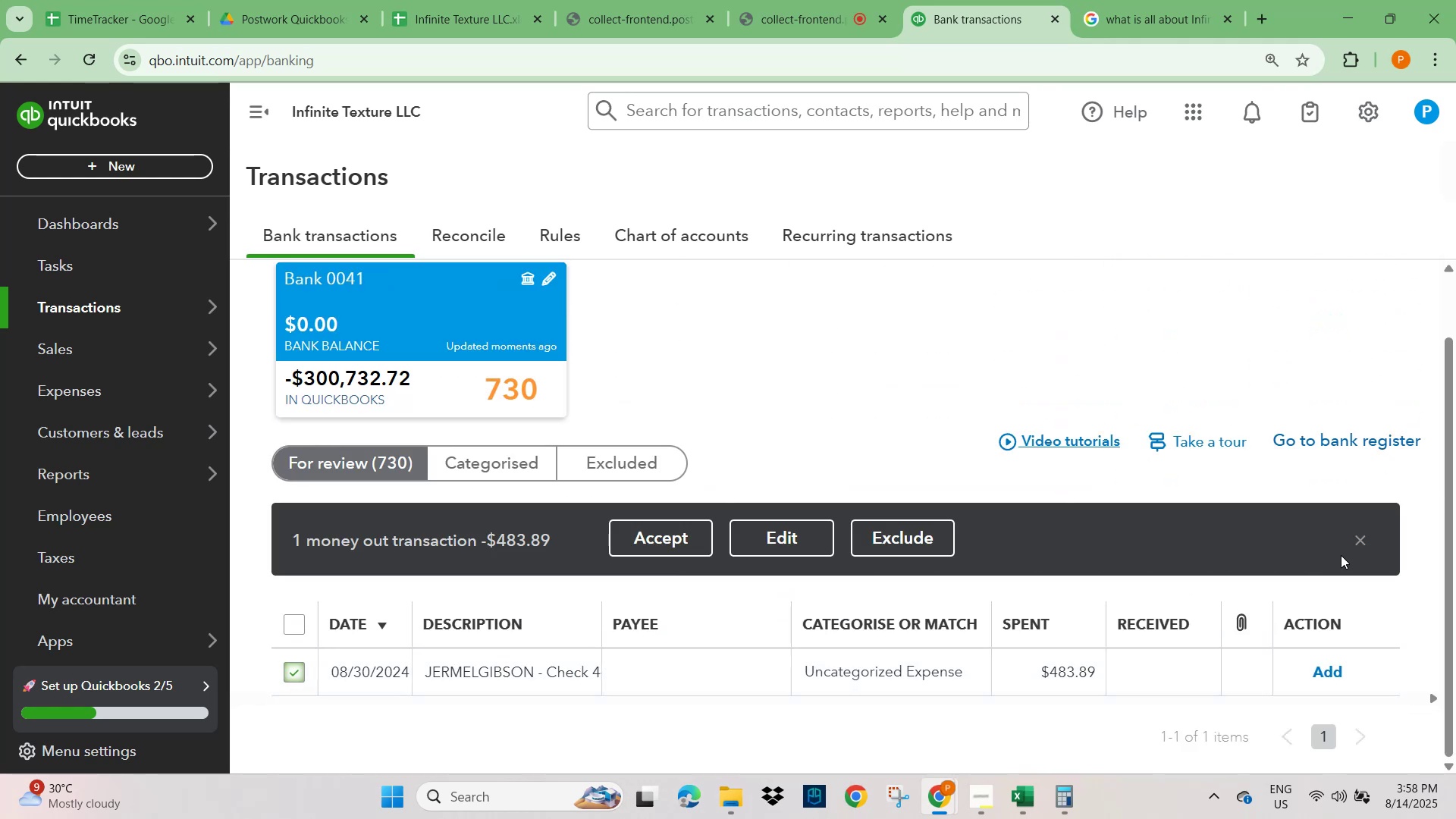 
left_click([1360, 538])
 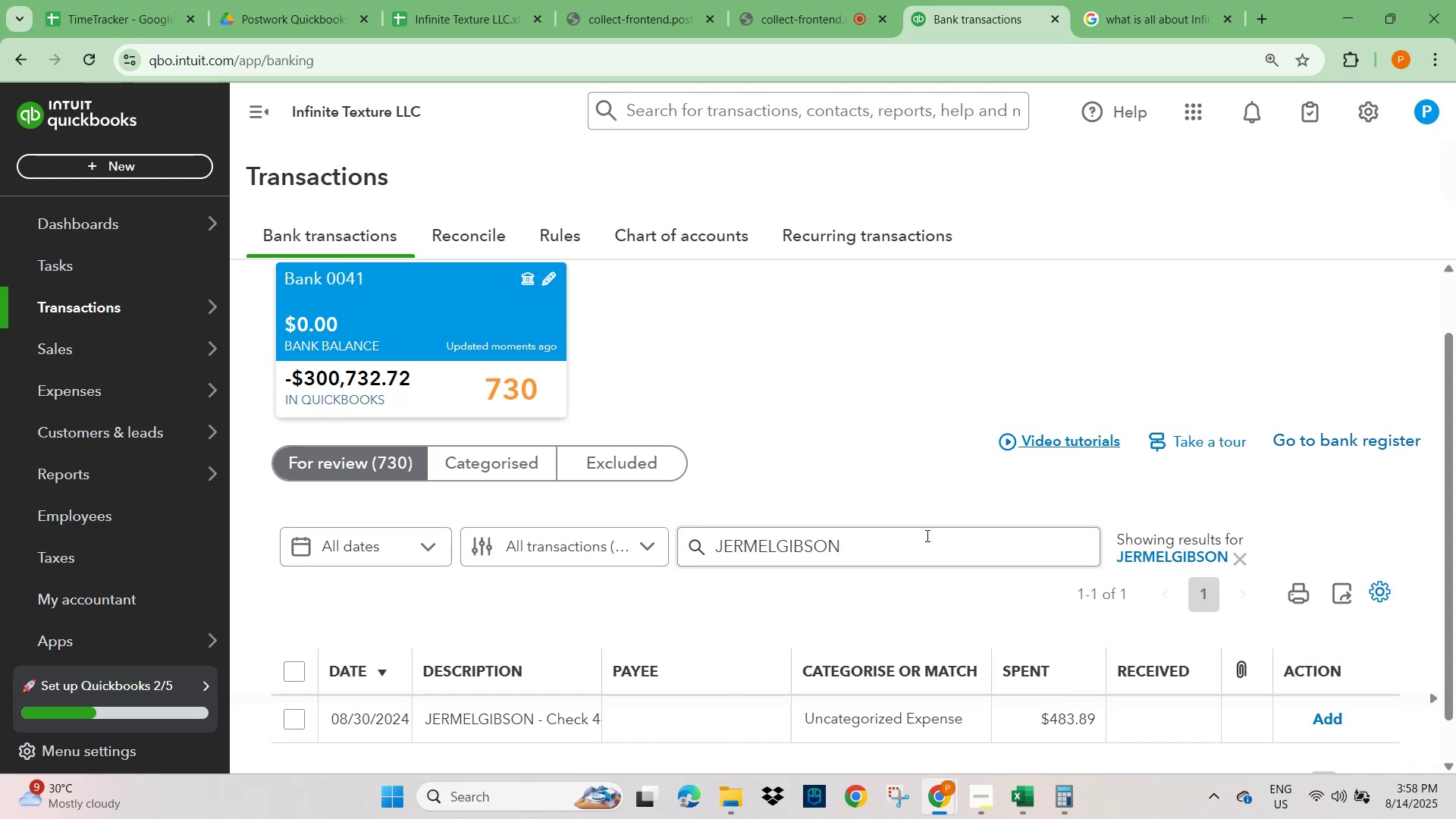 
scroll: coordinate [587, 628], scroll_direction: down, amount: 8.0
 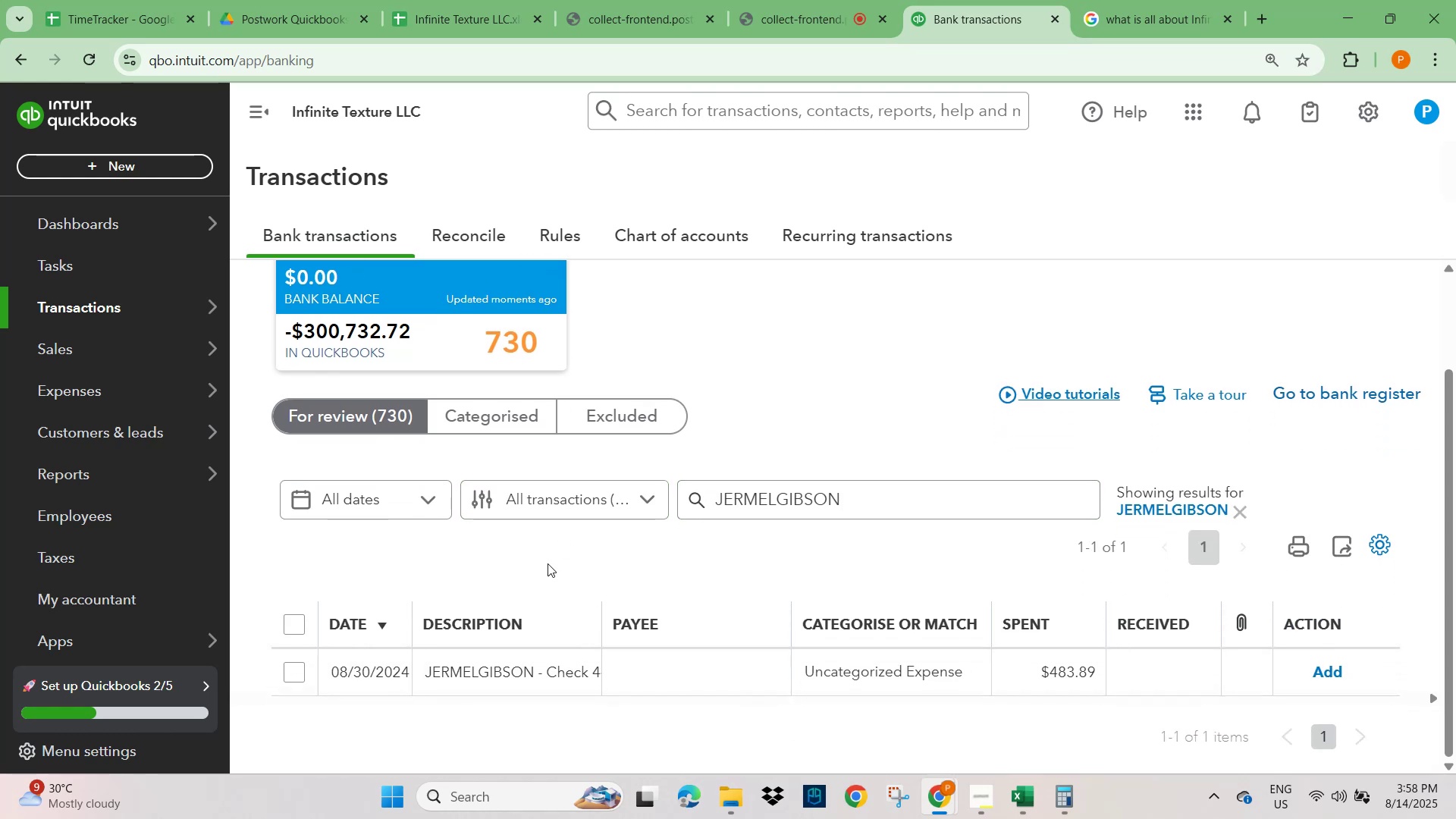 
scroll: coordinate [550, 599], scroll_direction: up, amount: 3.0
 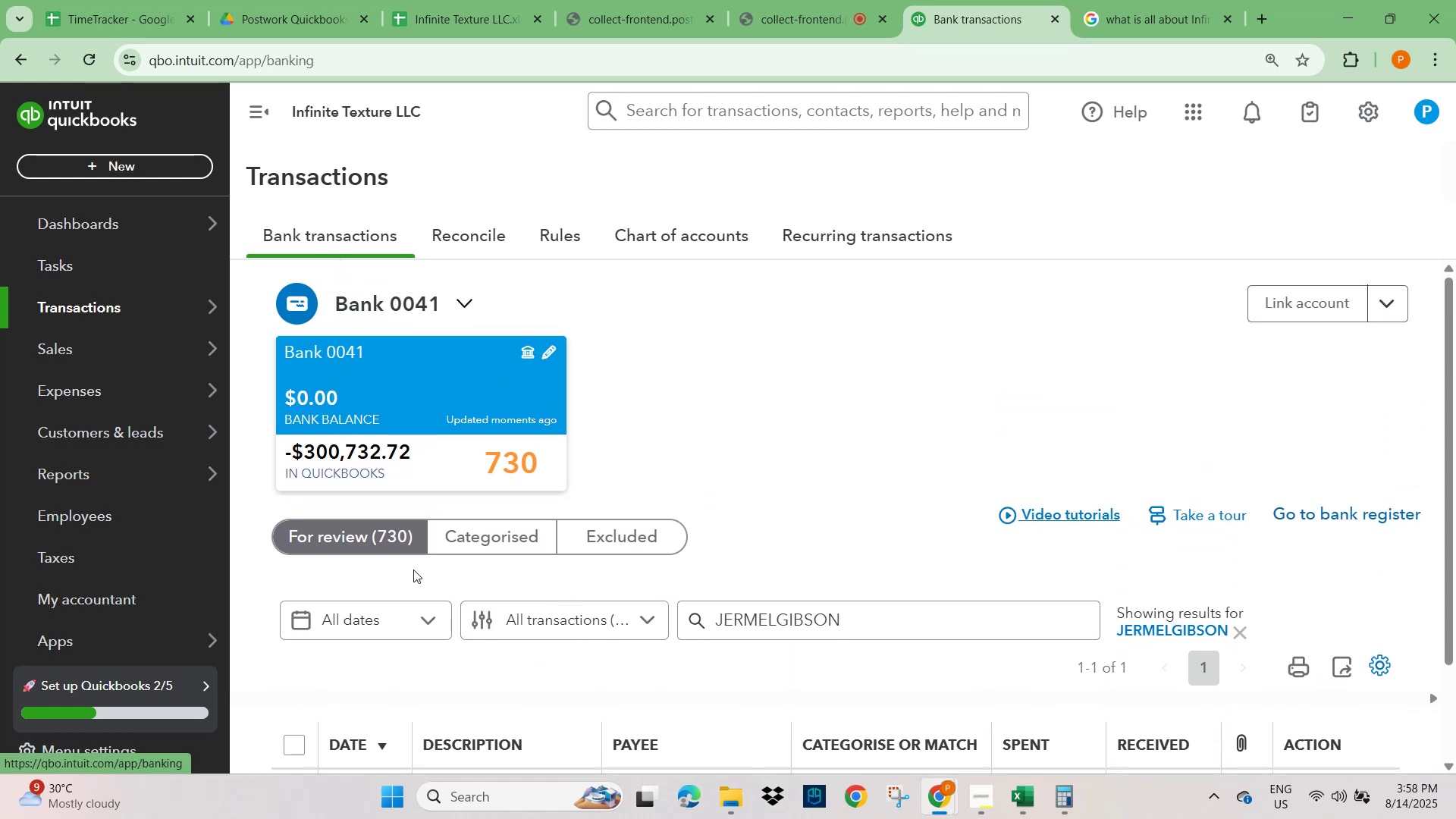 
left_click([325, 547])
 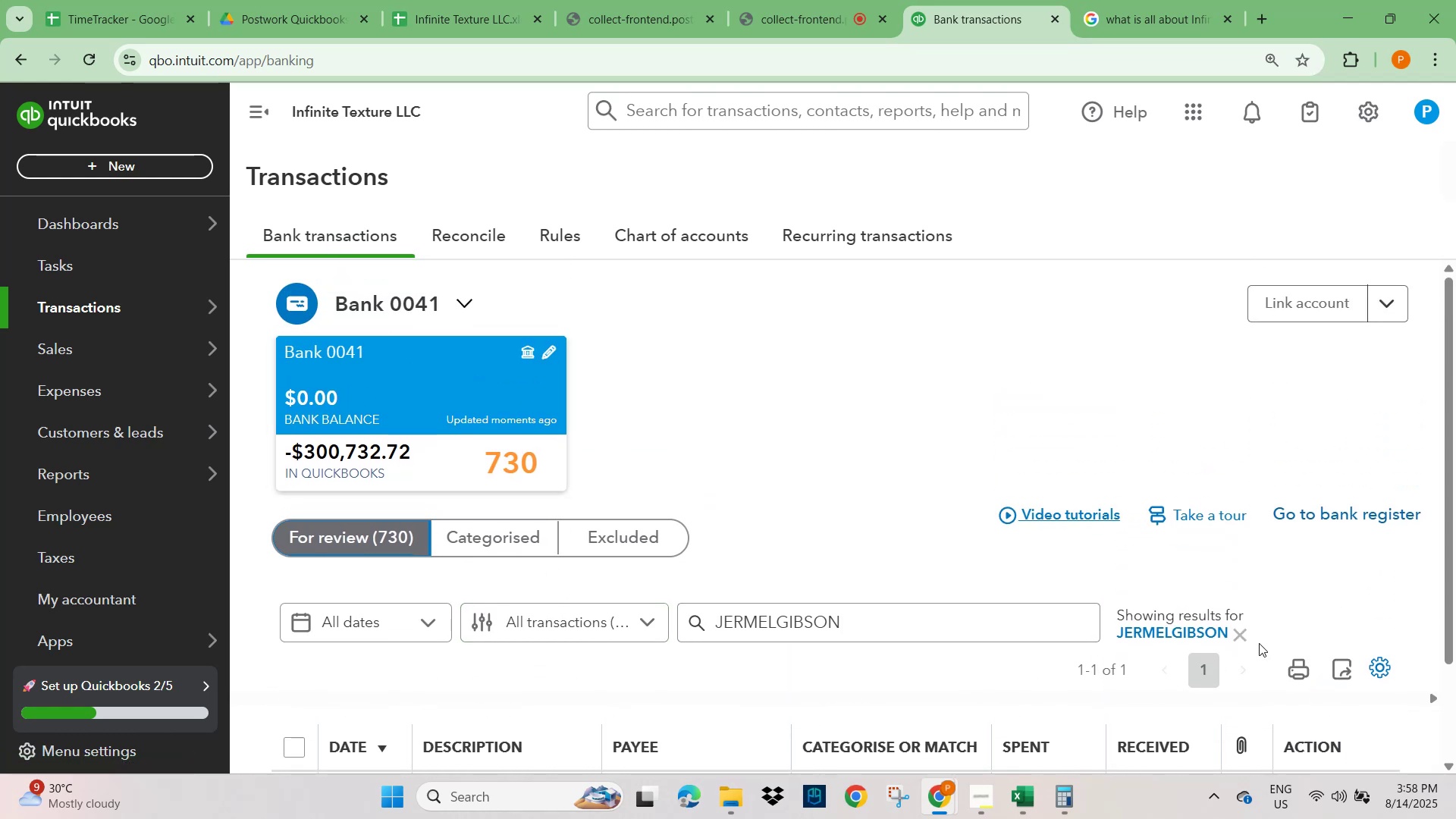 
left_click([1237, 639])
 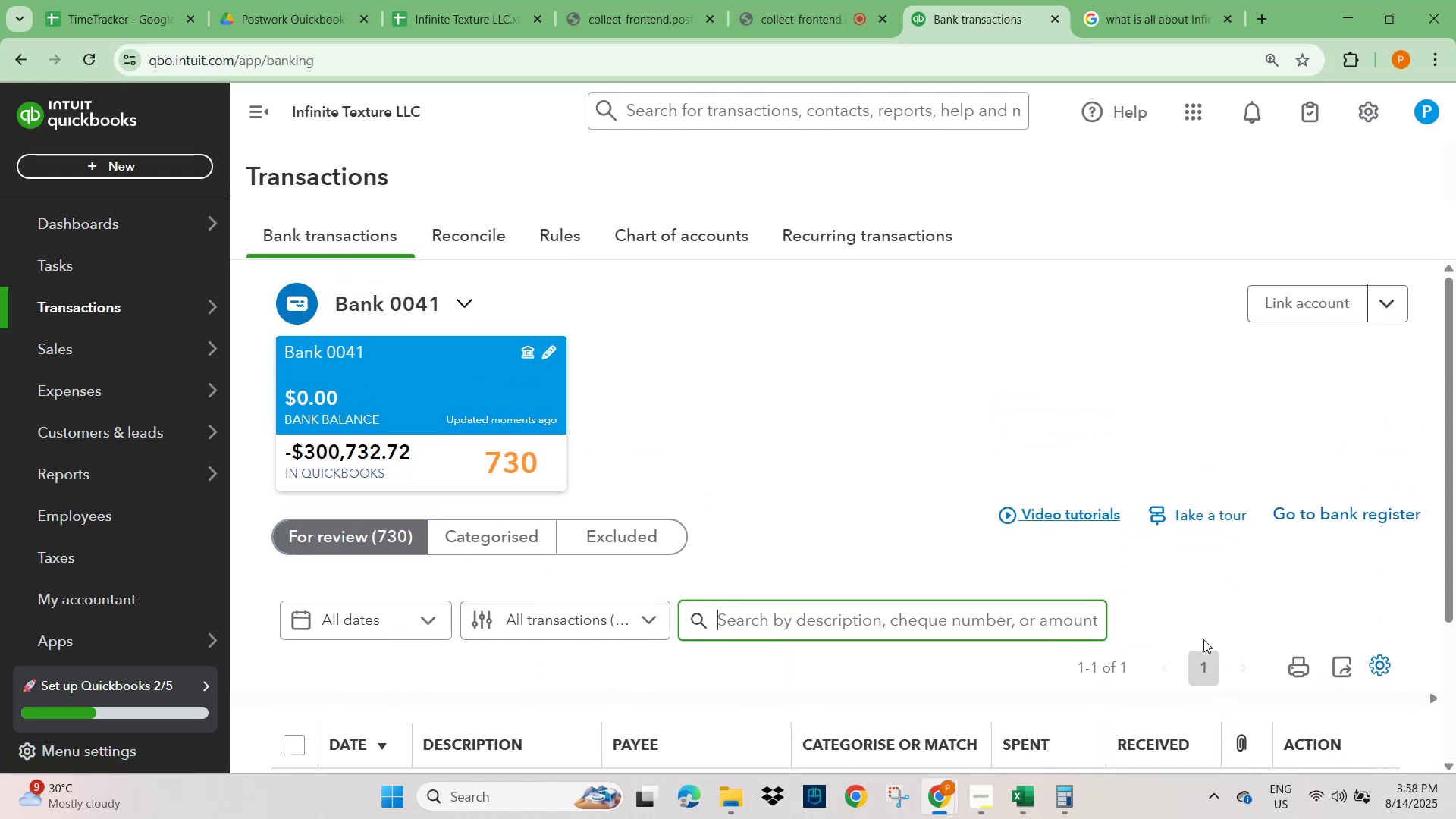 
scroll: coordinate [513, 623], scroll_direction: down, amount: 9.0
 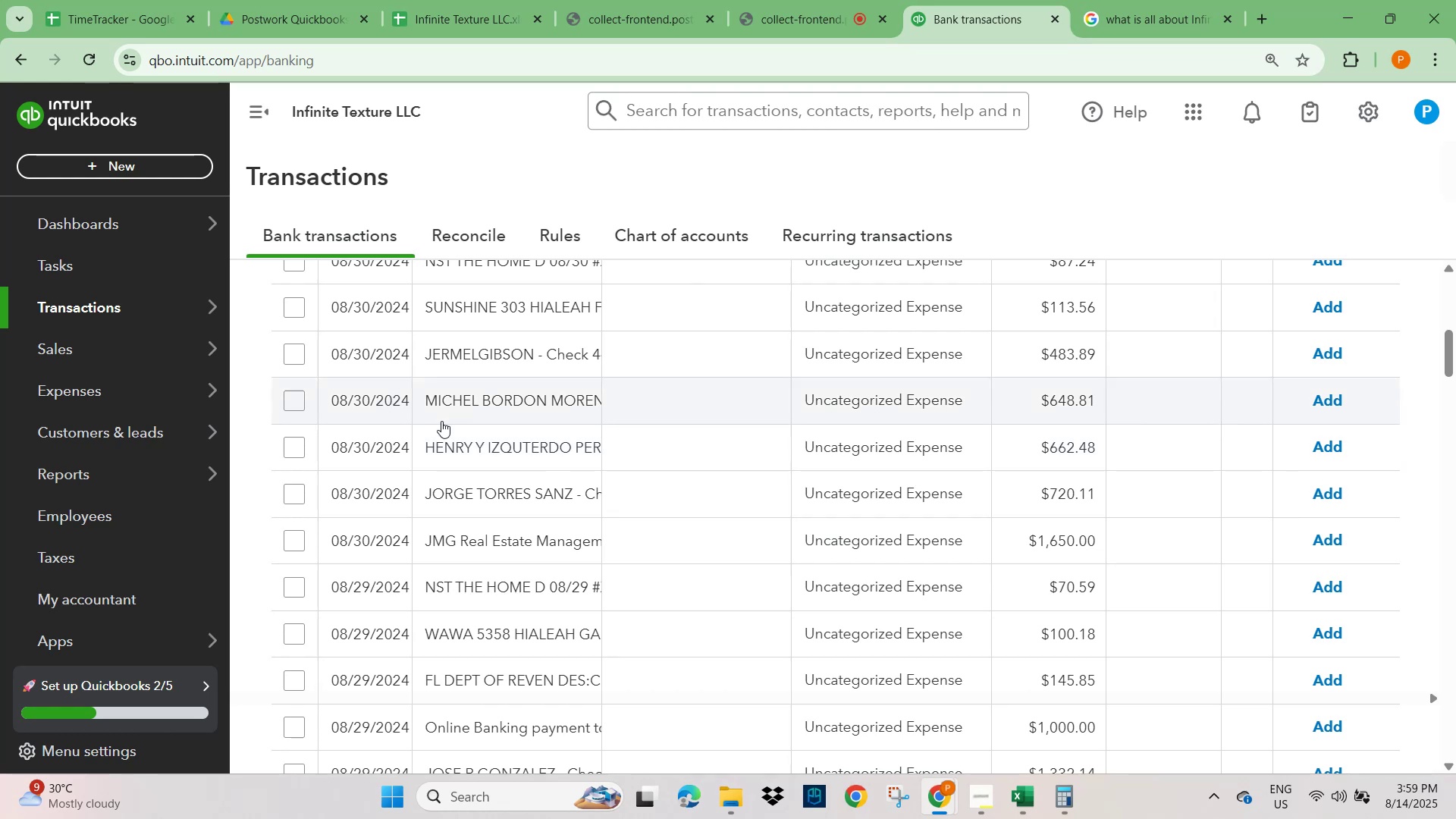 
left_click([456, 401])
 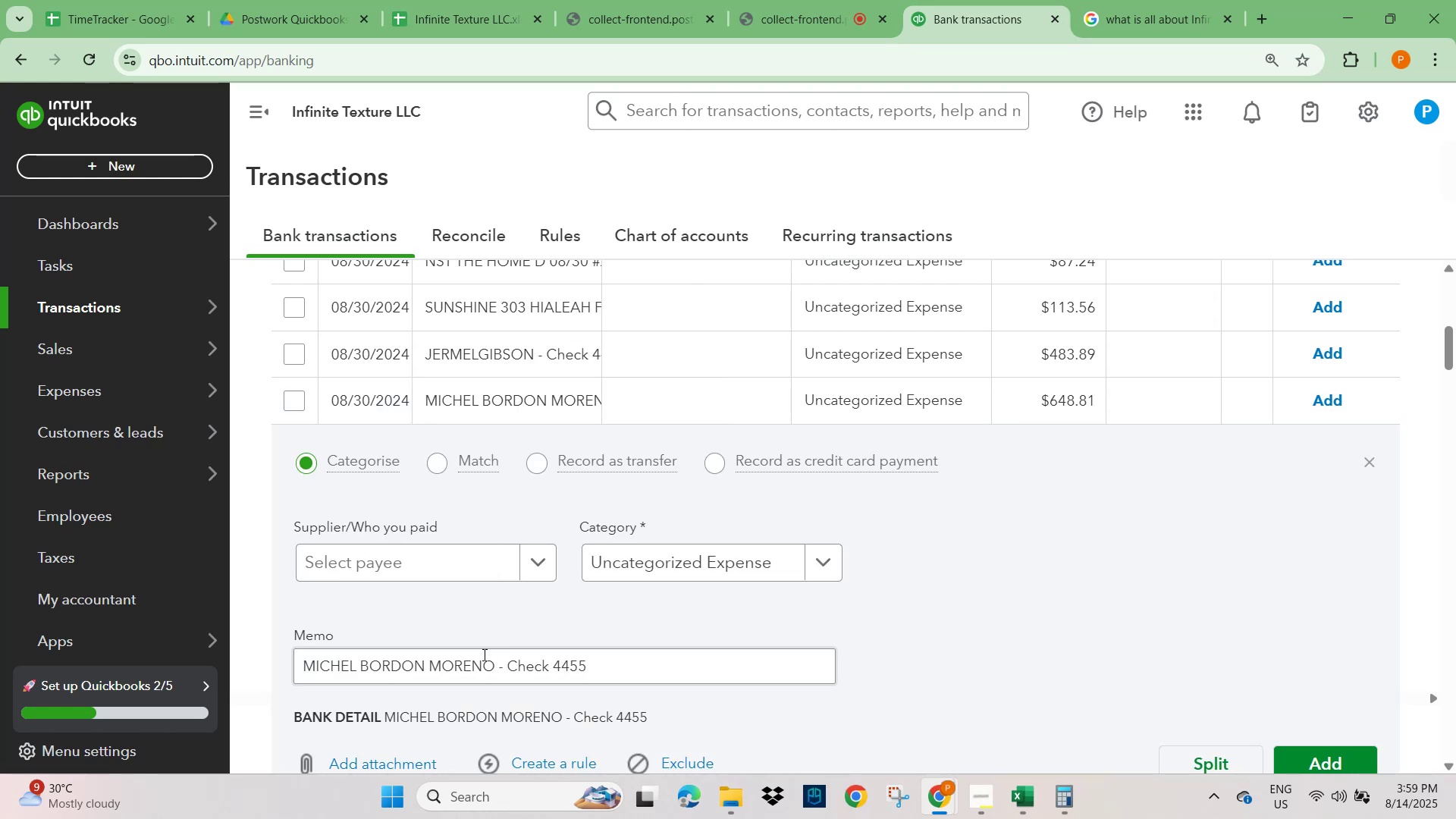 
left_click_drag(start_coordinate=[496, 667], to_coordinate=[279, 680])
 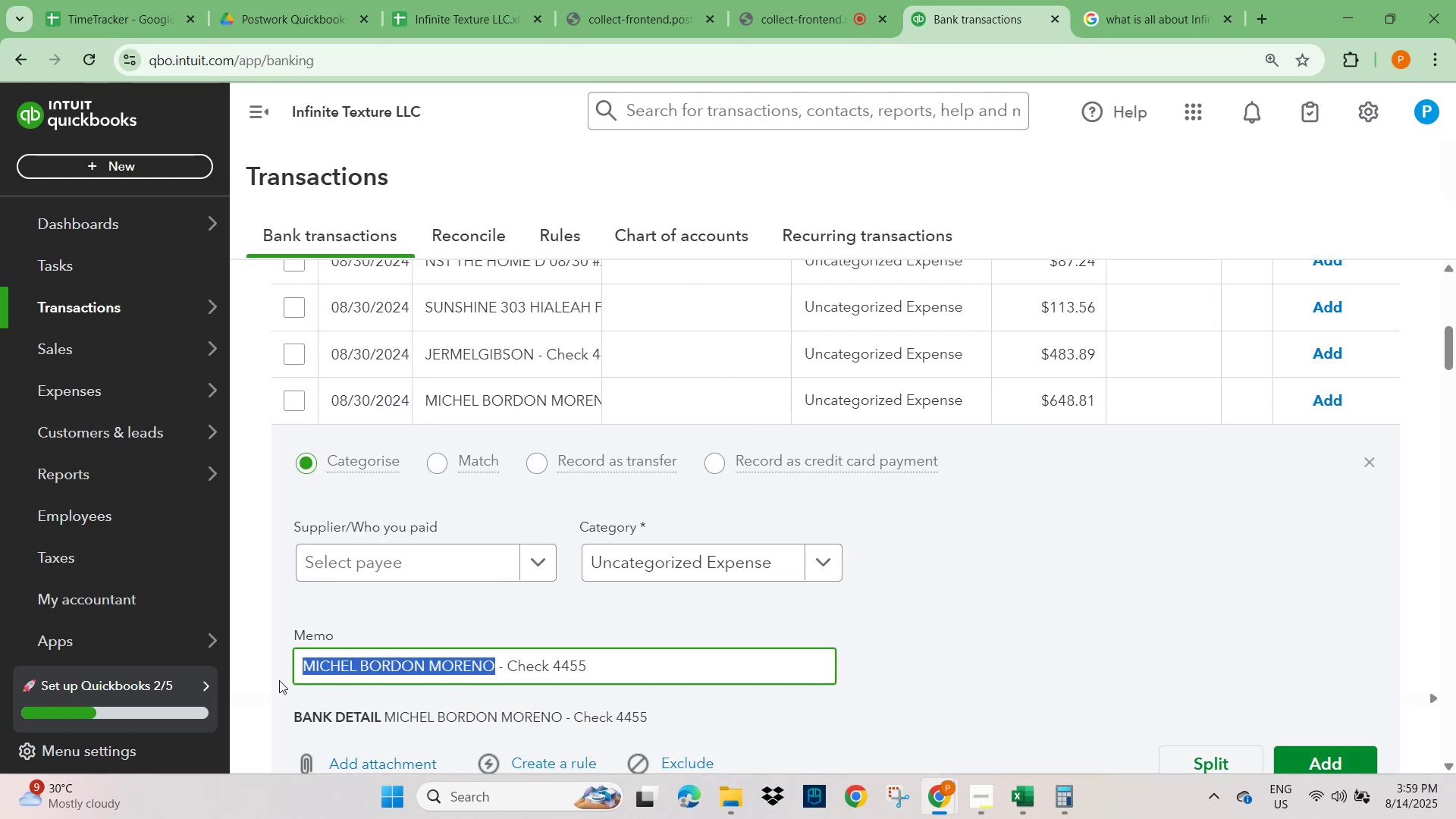 
key(Control+C)
 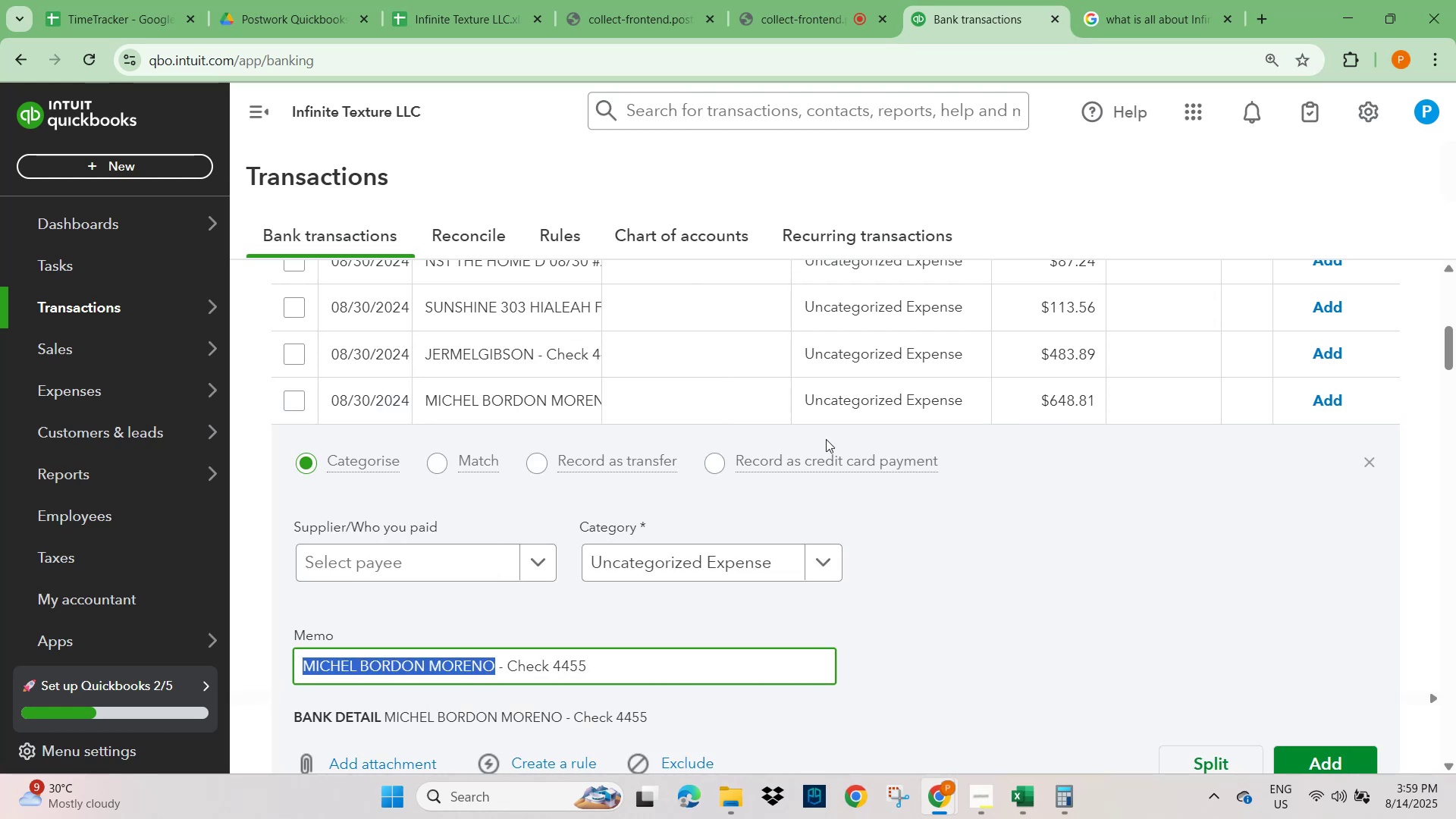 
scroll: coordinate [1049, 384], scroll_direction: up, amount: 3.0
 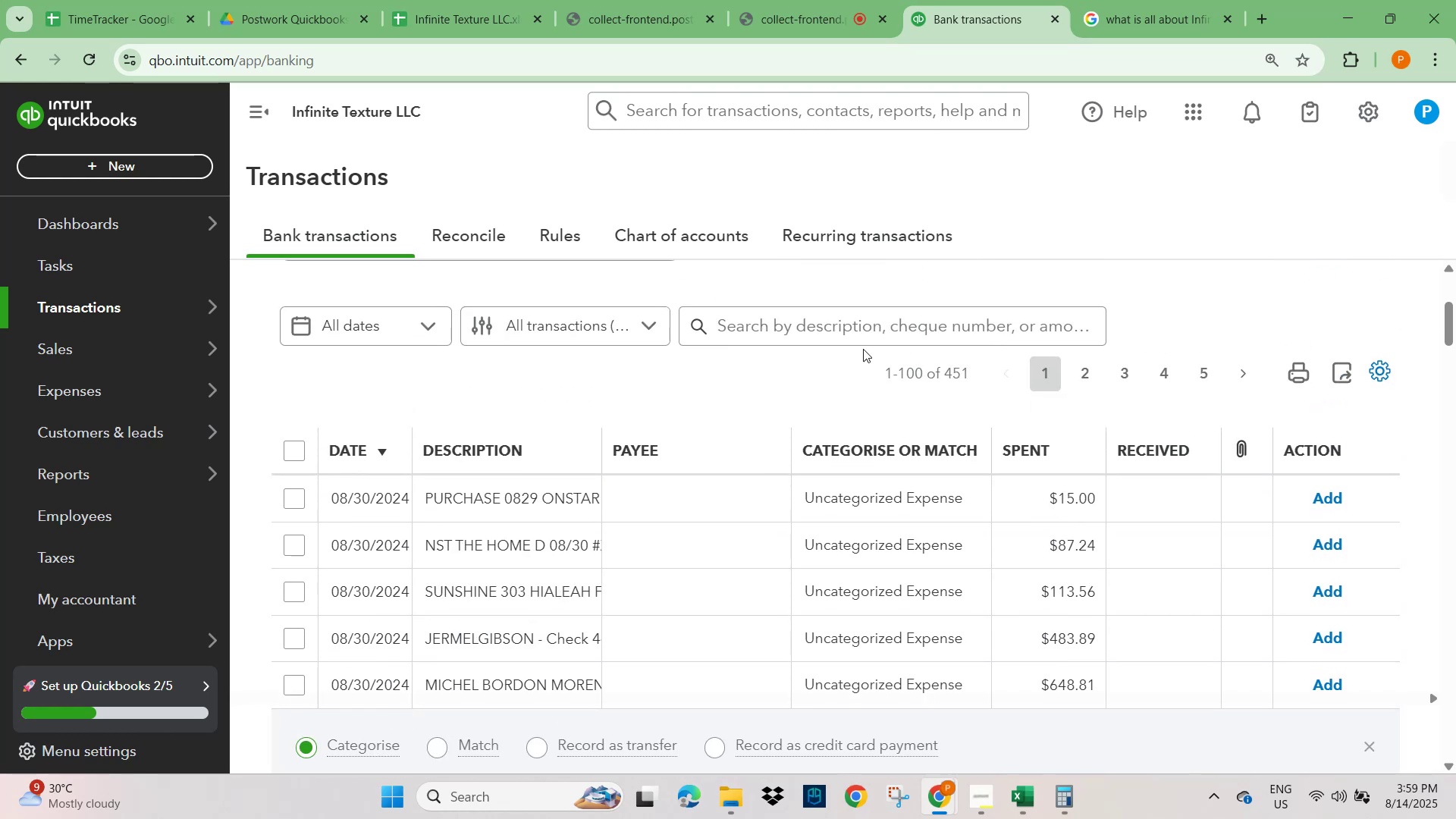 
left_click([861, 331])
 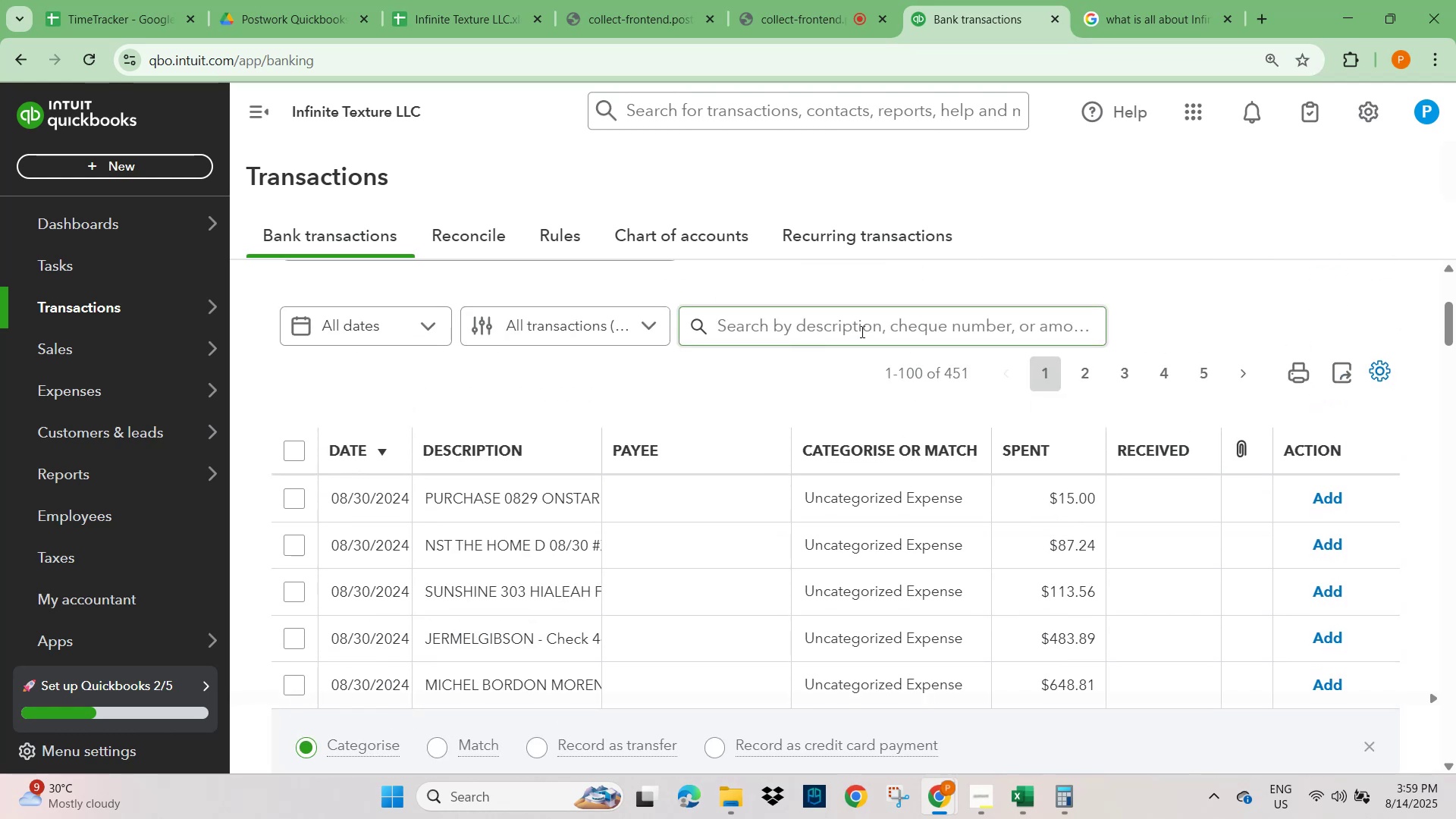 
key(Control+V)
 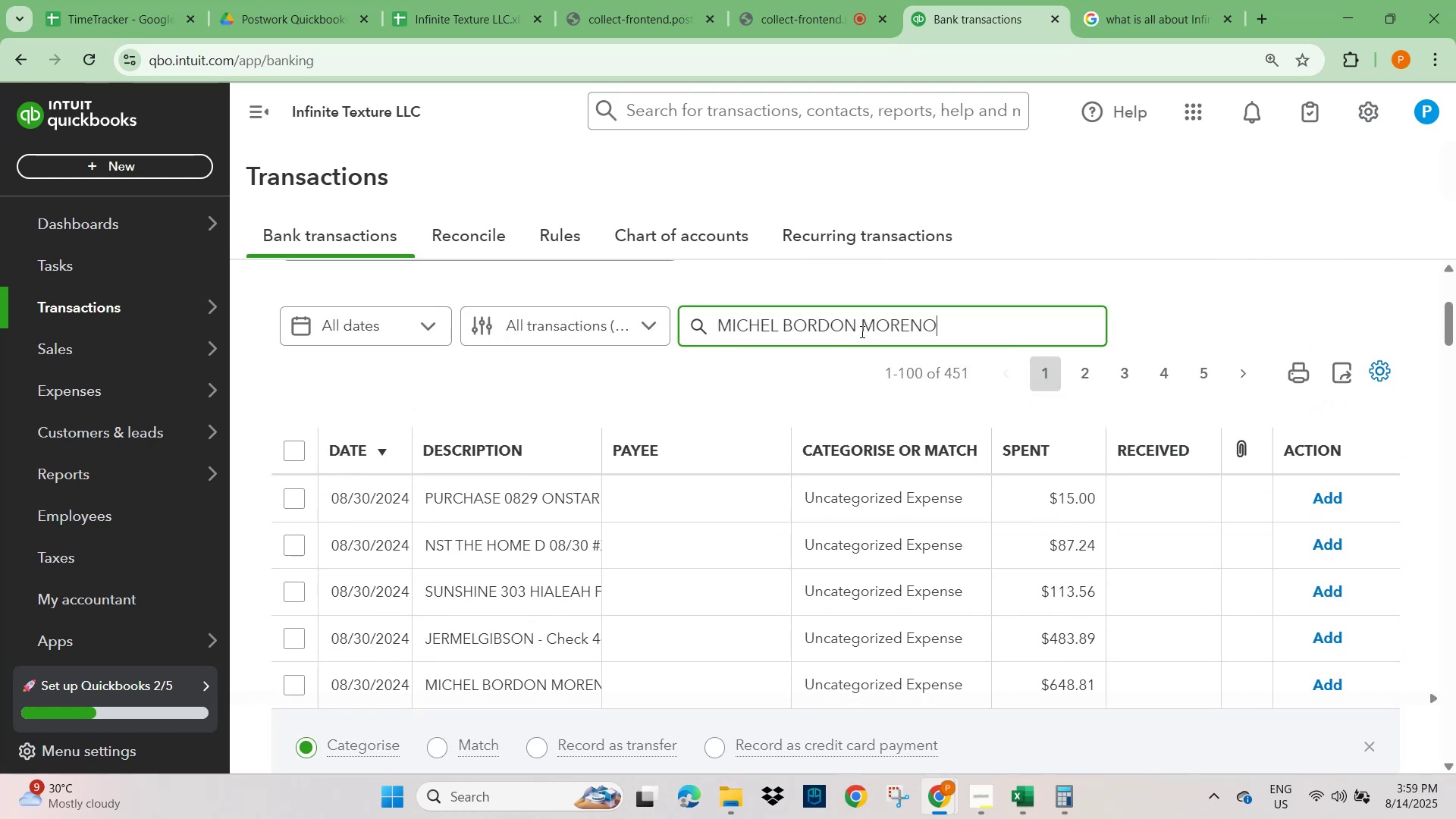 
key(NumpadEnter)
 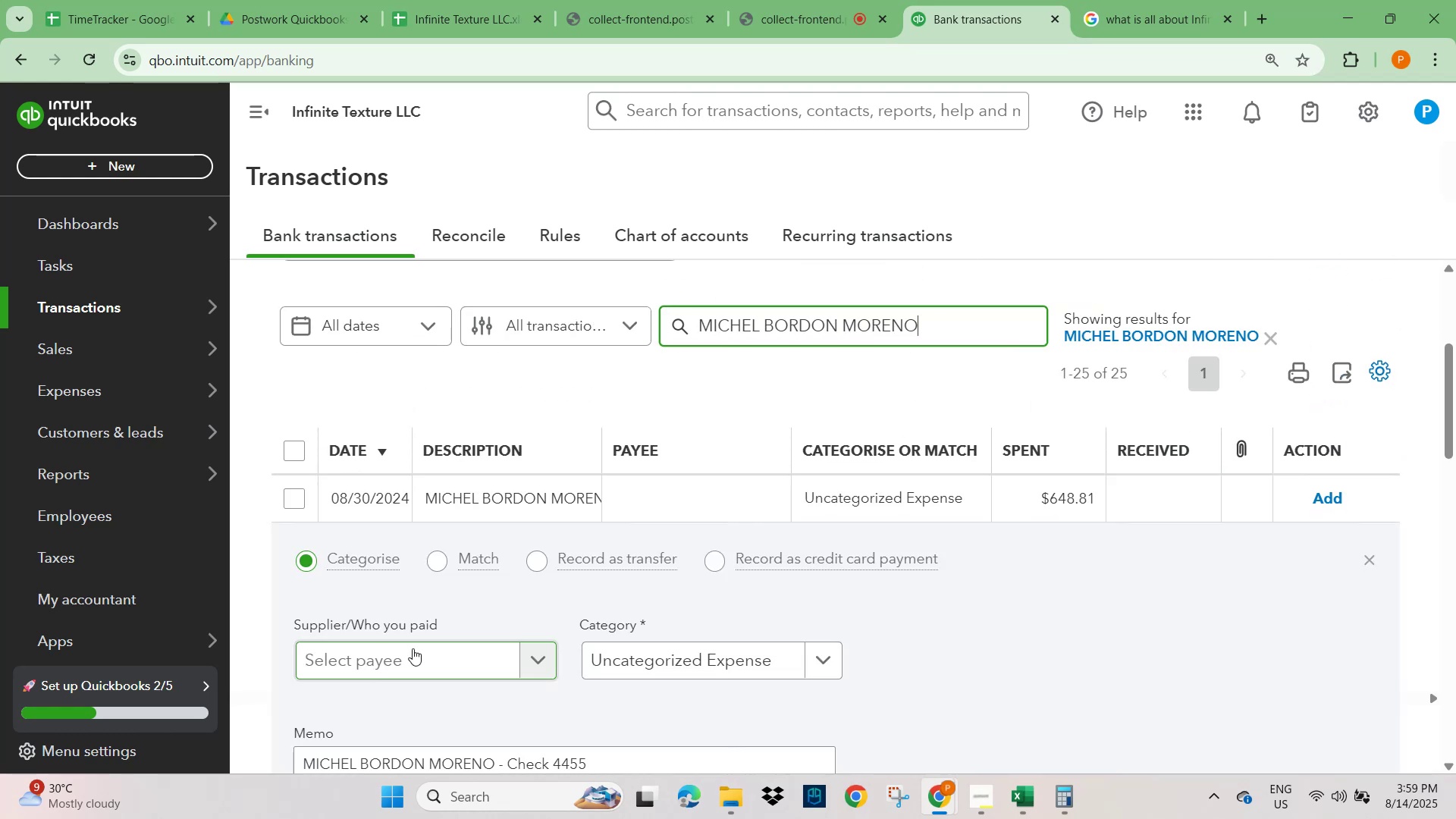 
scroll: coordinate [497, 622], scroll_direction: down, amount: 11.0
 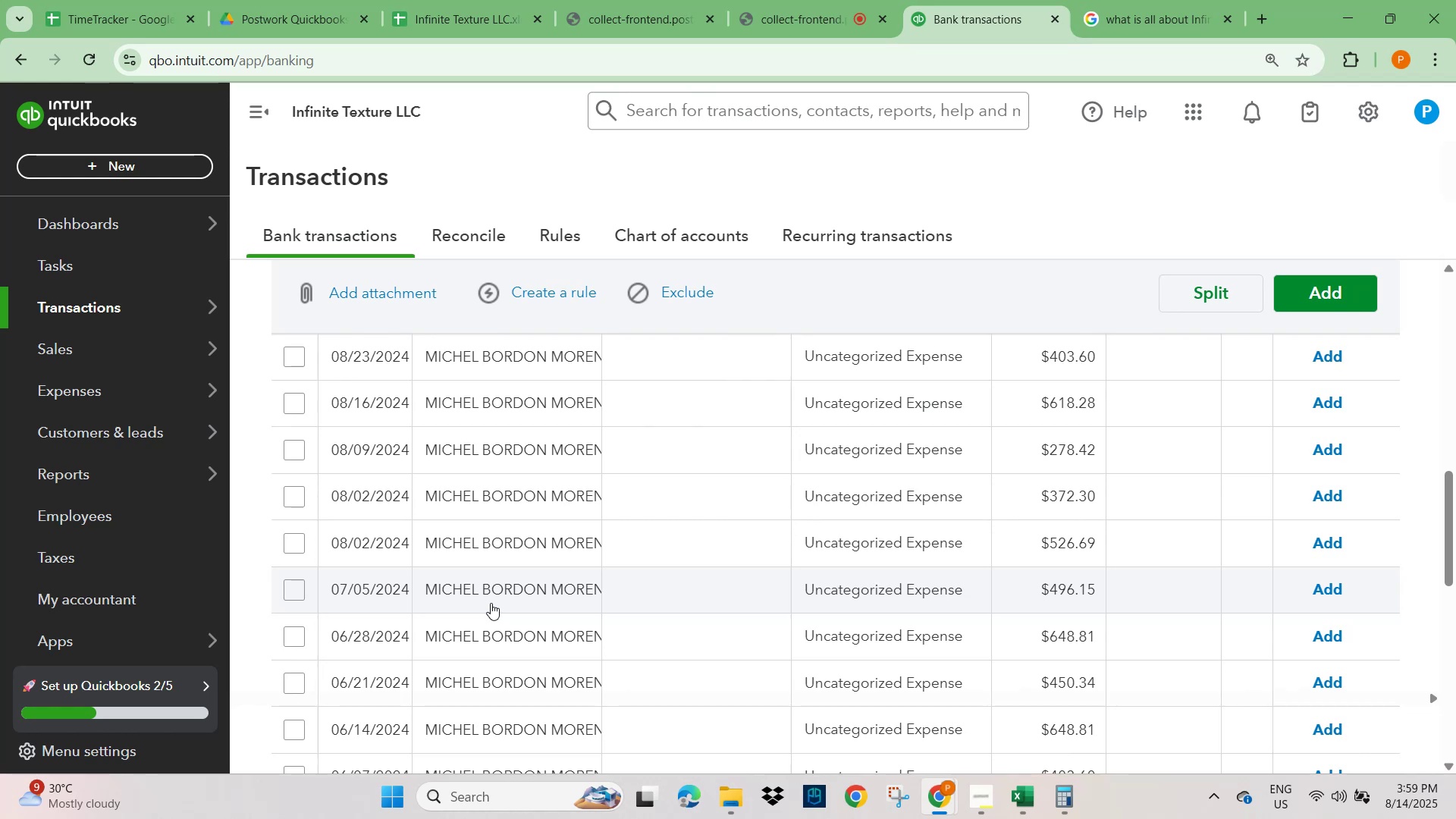 
scroll: coordinate [284, 469], scroll_direction: up, amount: 6.0
 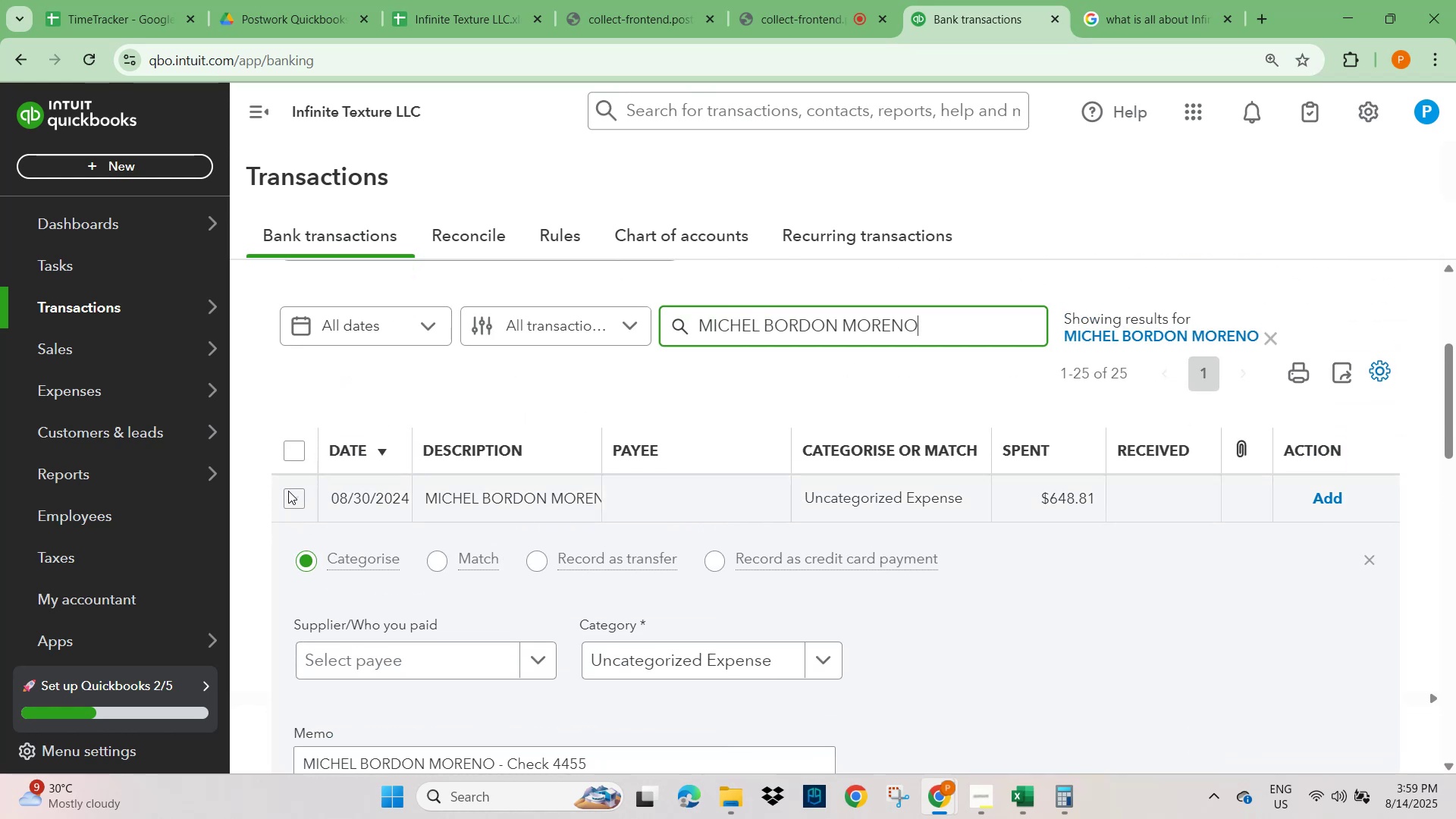 
left_click([291, 500])
 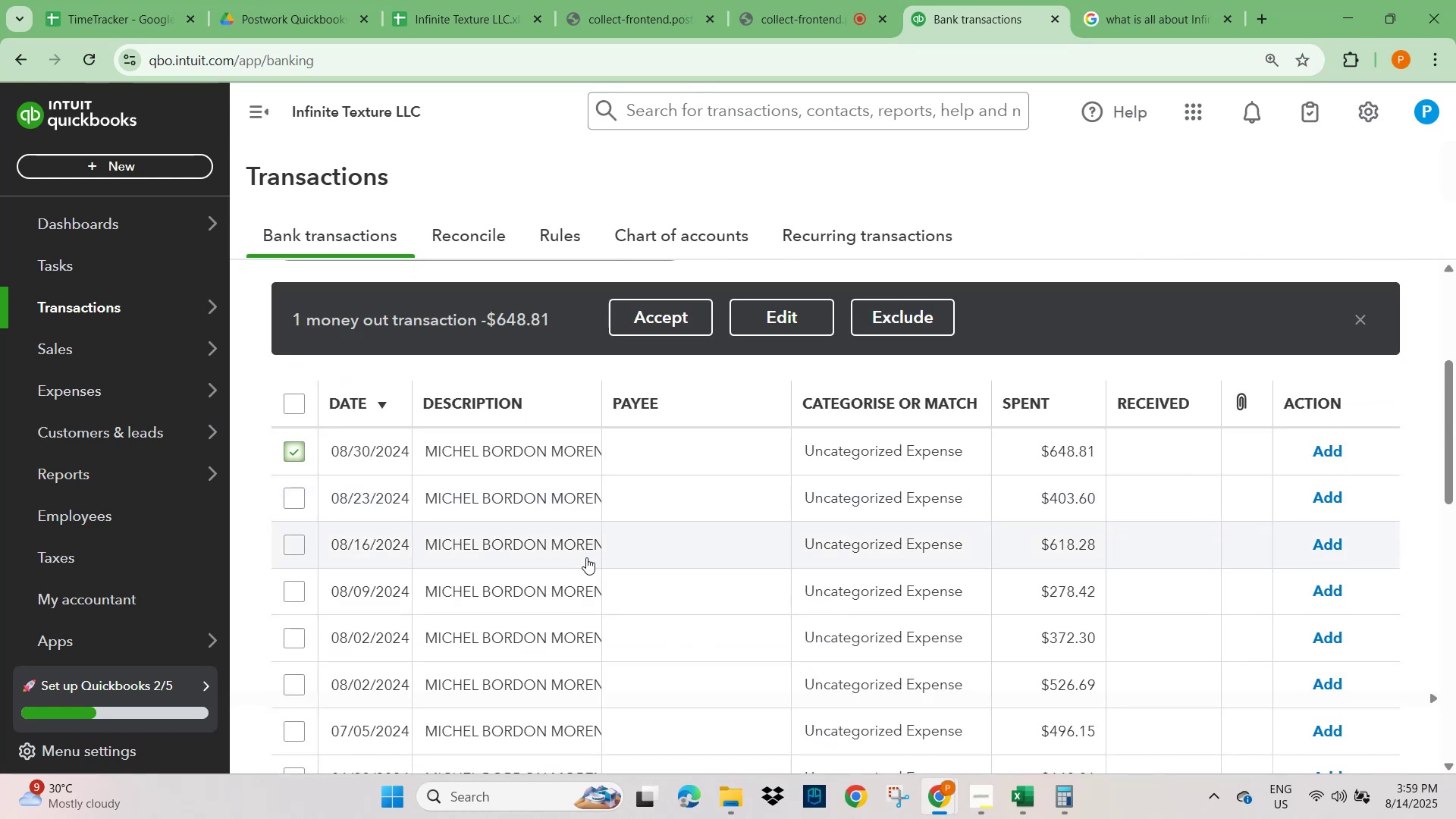 
scroll: coordinate [586, 554], scroll_direction: down, amount: 14.0
 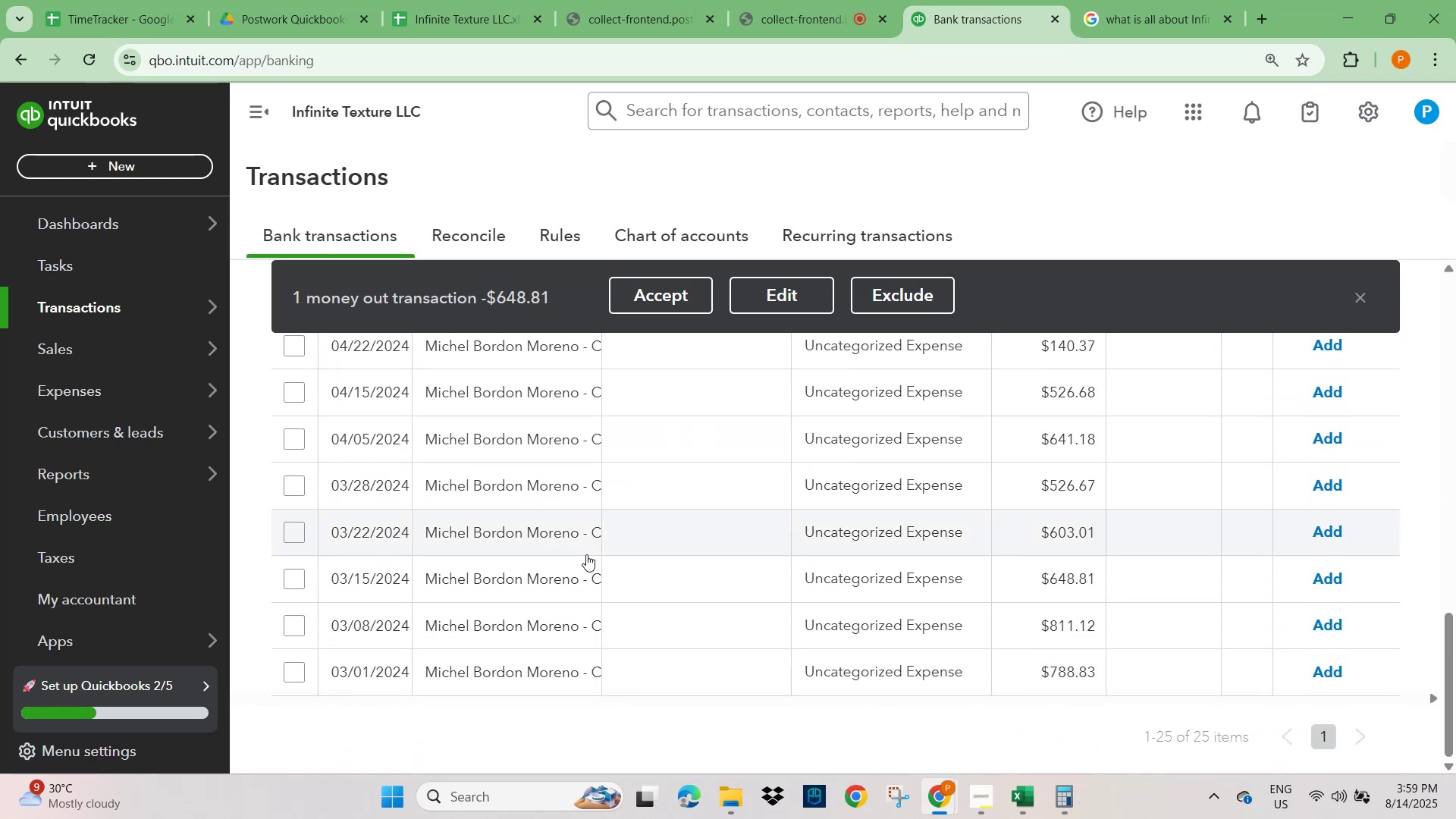 
scroll: coordinate [586, 554], scroll_direction: up, amount: 5.0
 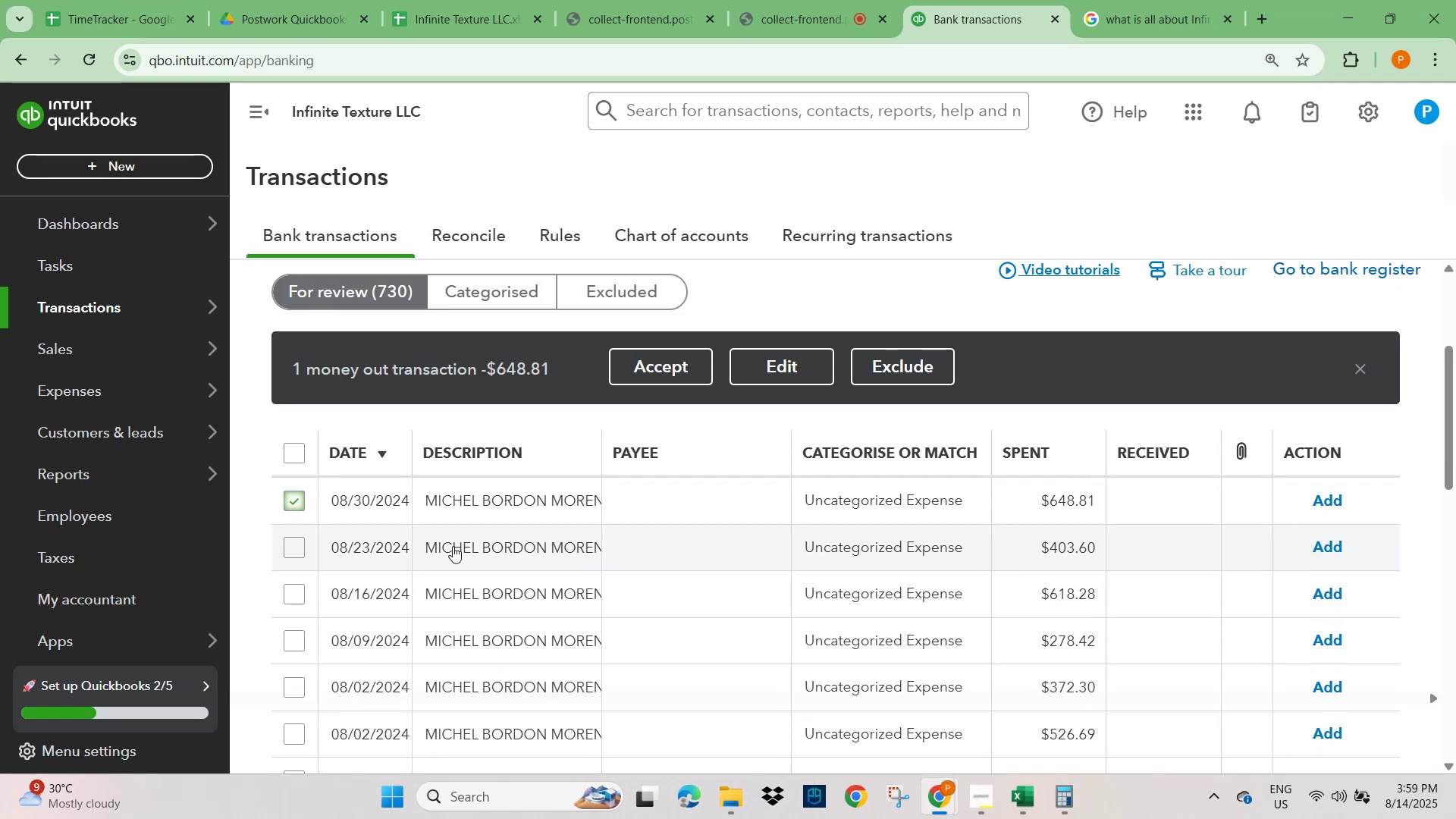 
left_click([482, 498])
 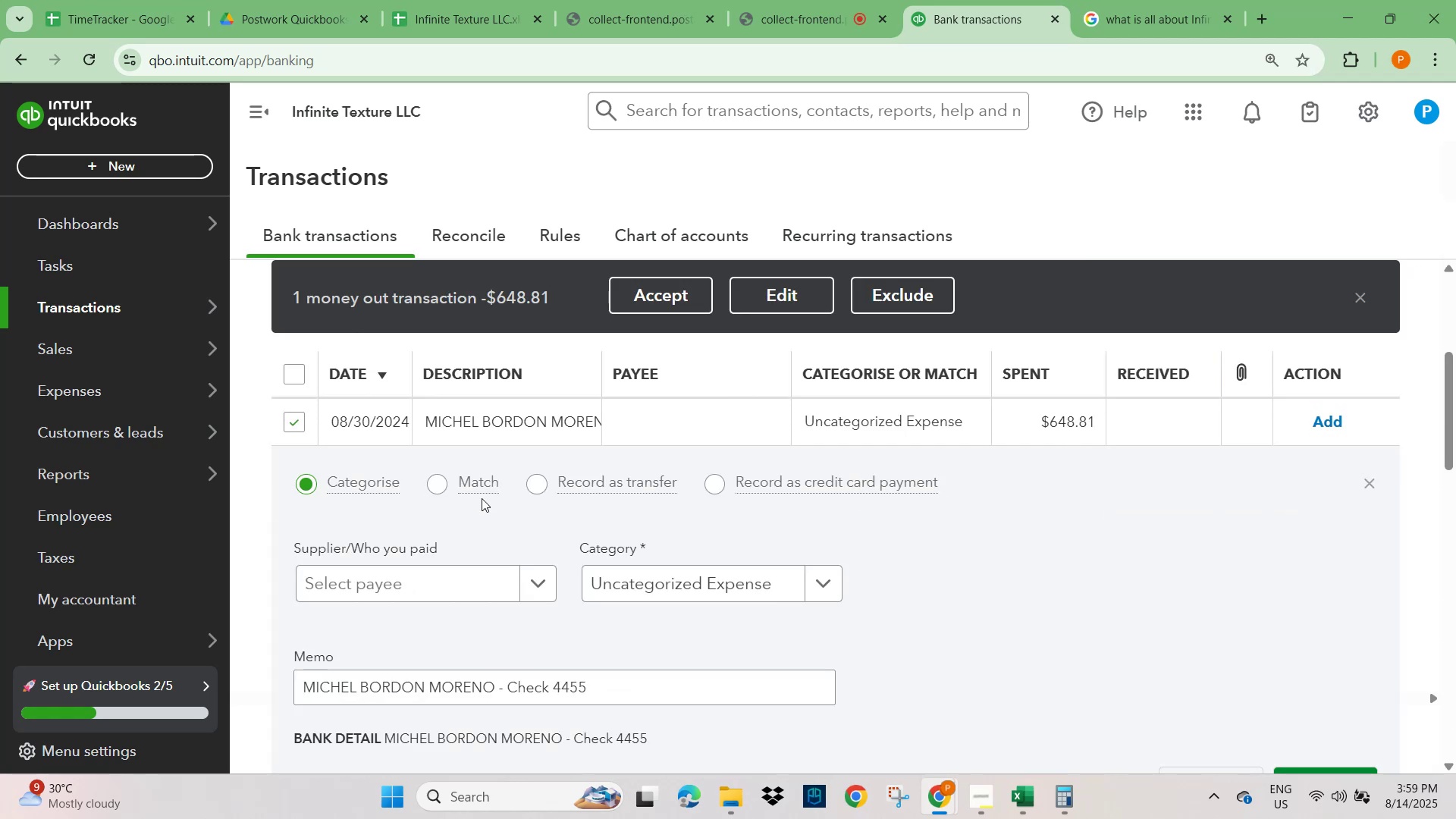 
scroll: coordinate [520, 540], scroll_direction: down, amount: 3.0
 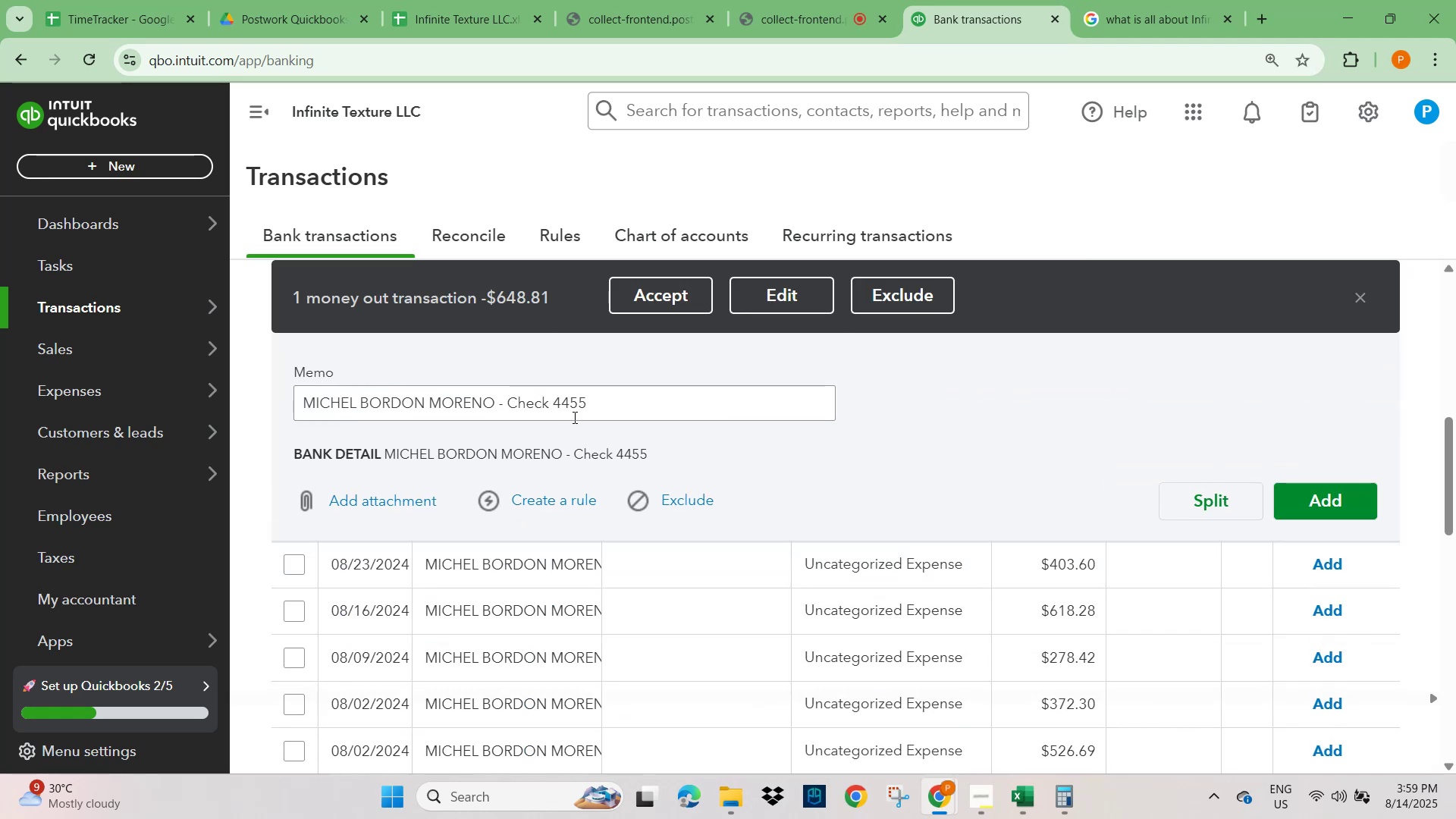 
scroll: coordinate [427, 494], scroll_direction: up, amount: 1.0
 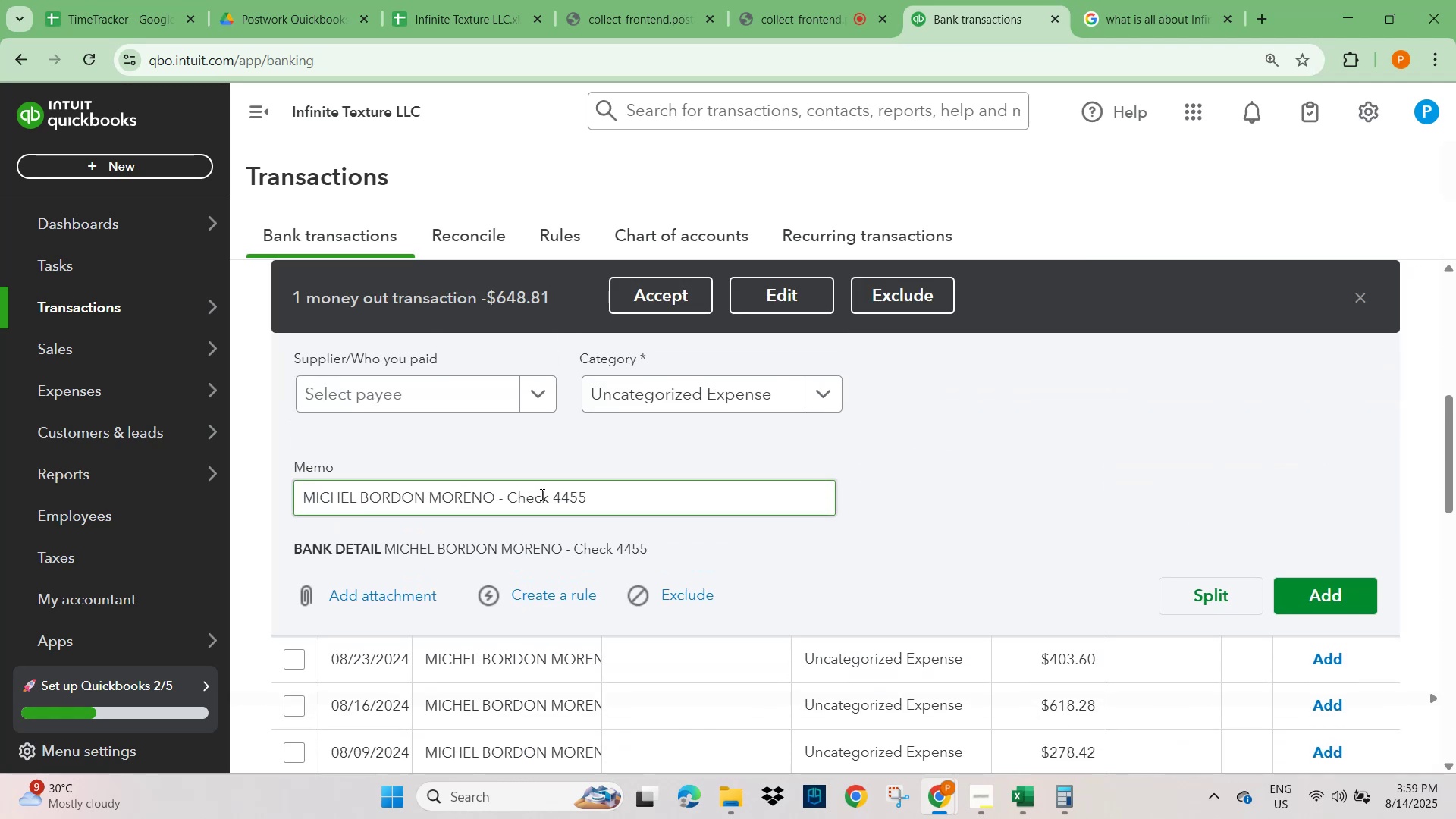 
left_click([359, 383])
 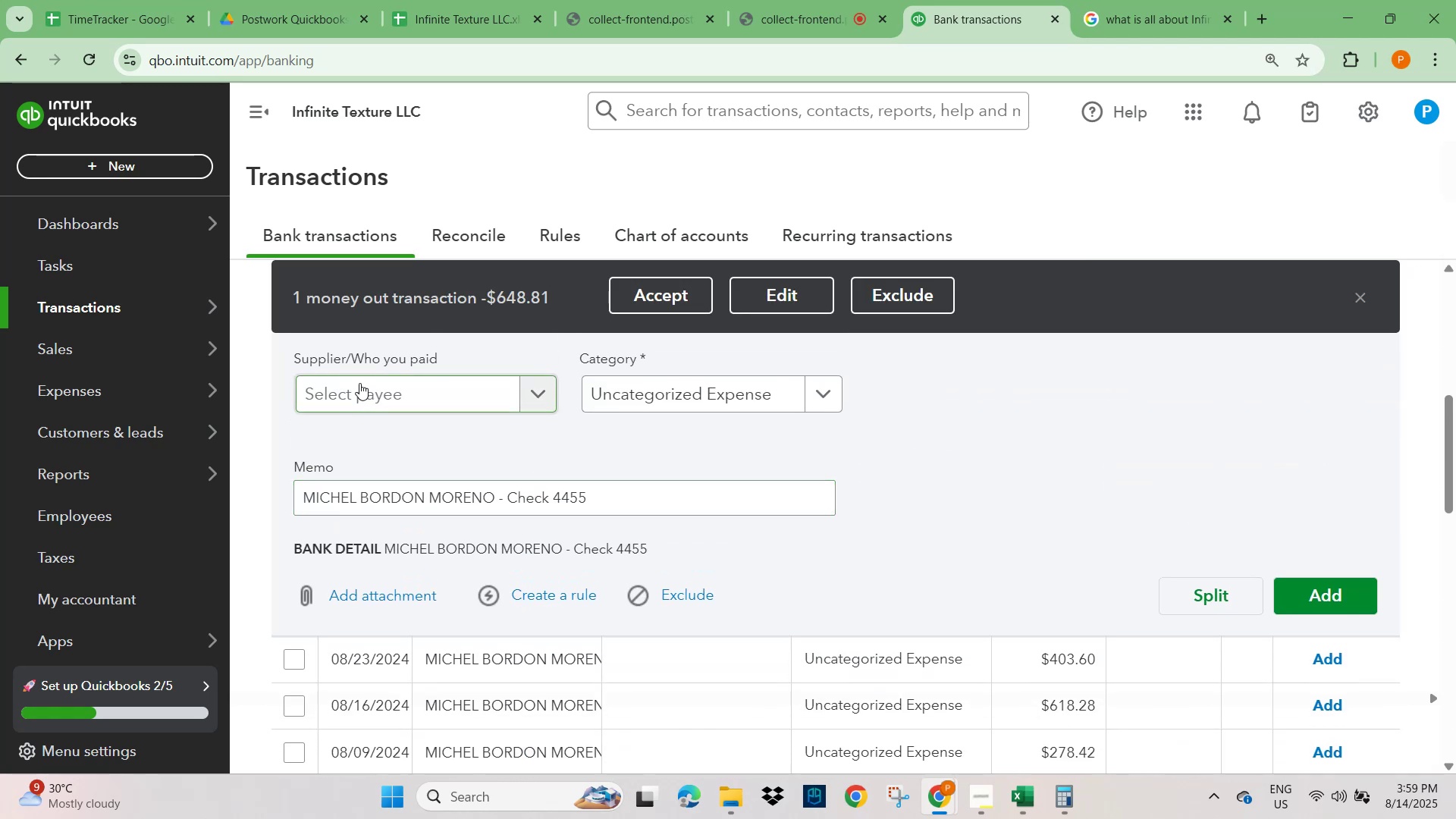 
key(Control+V)
 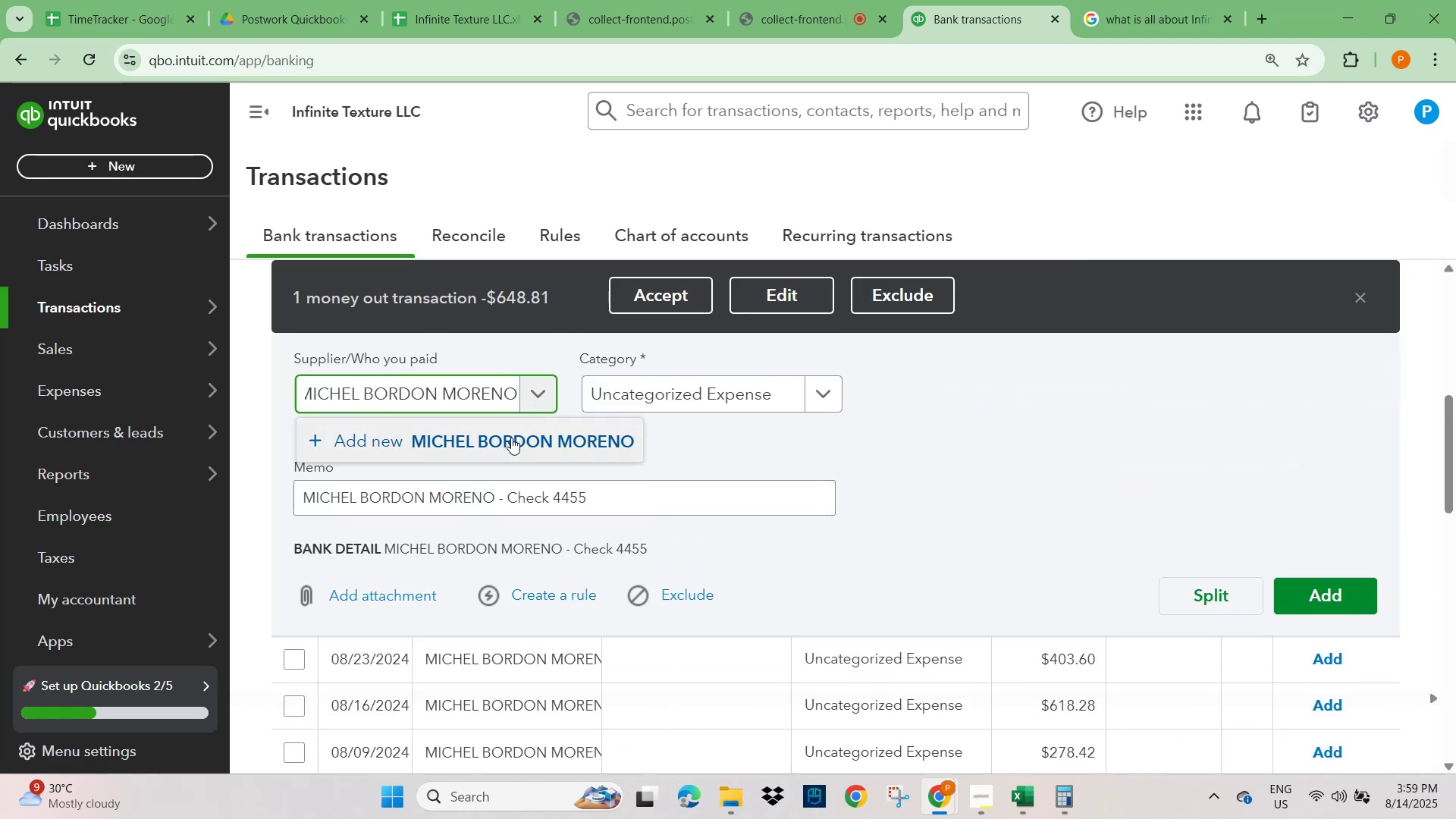 
left_click([511, 438])
 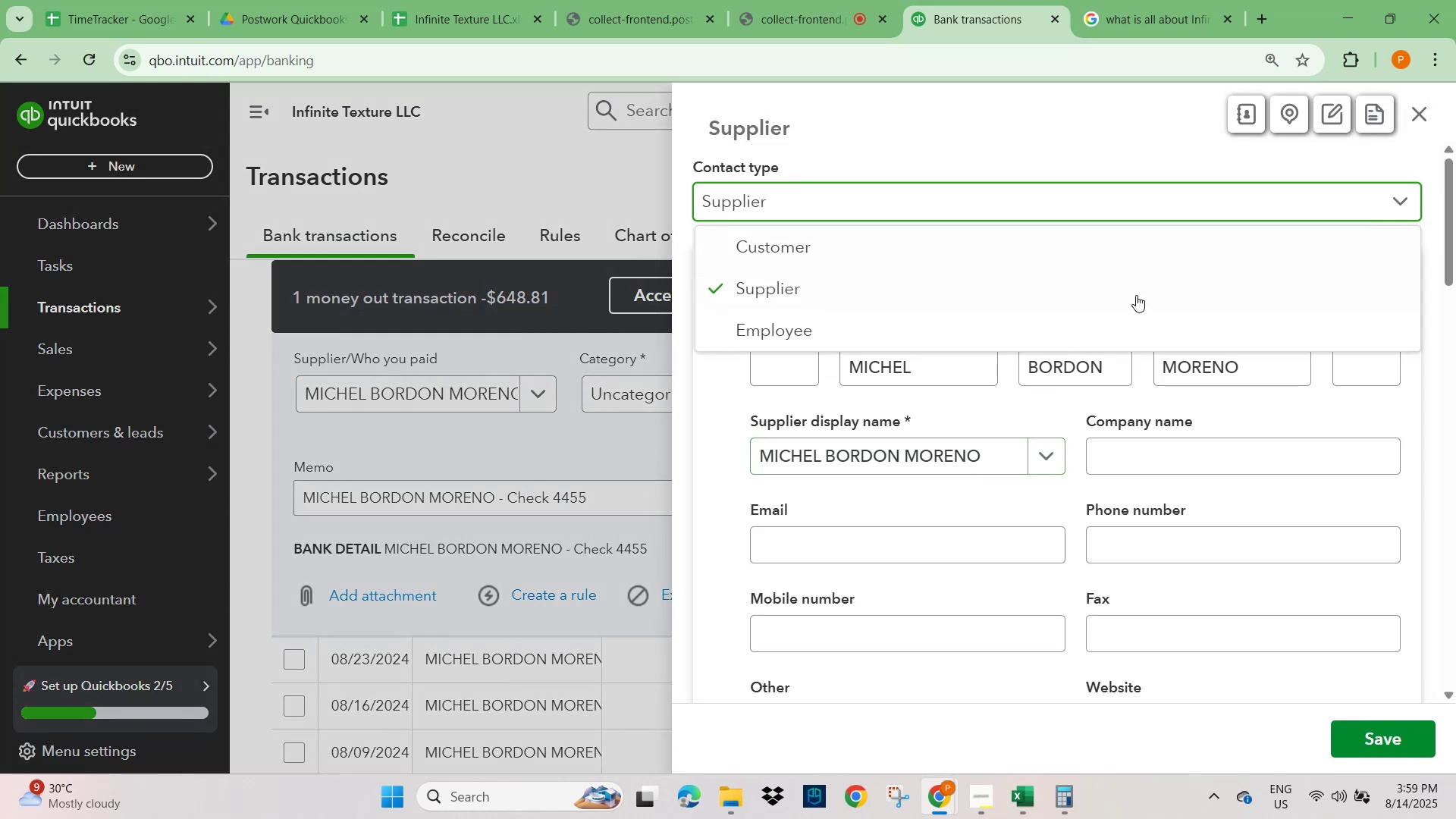 
left_click([890, 331])
 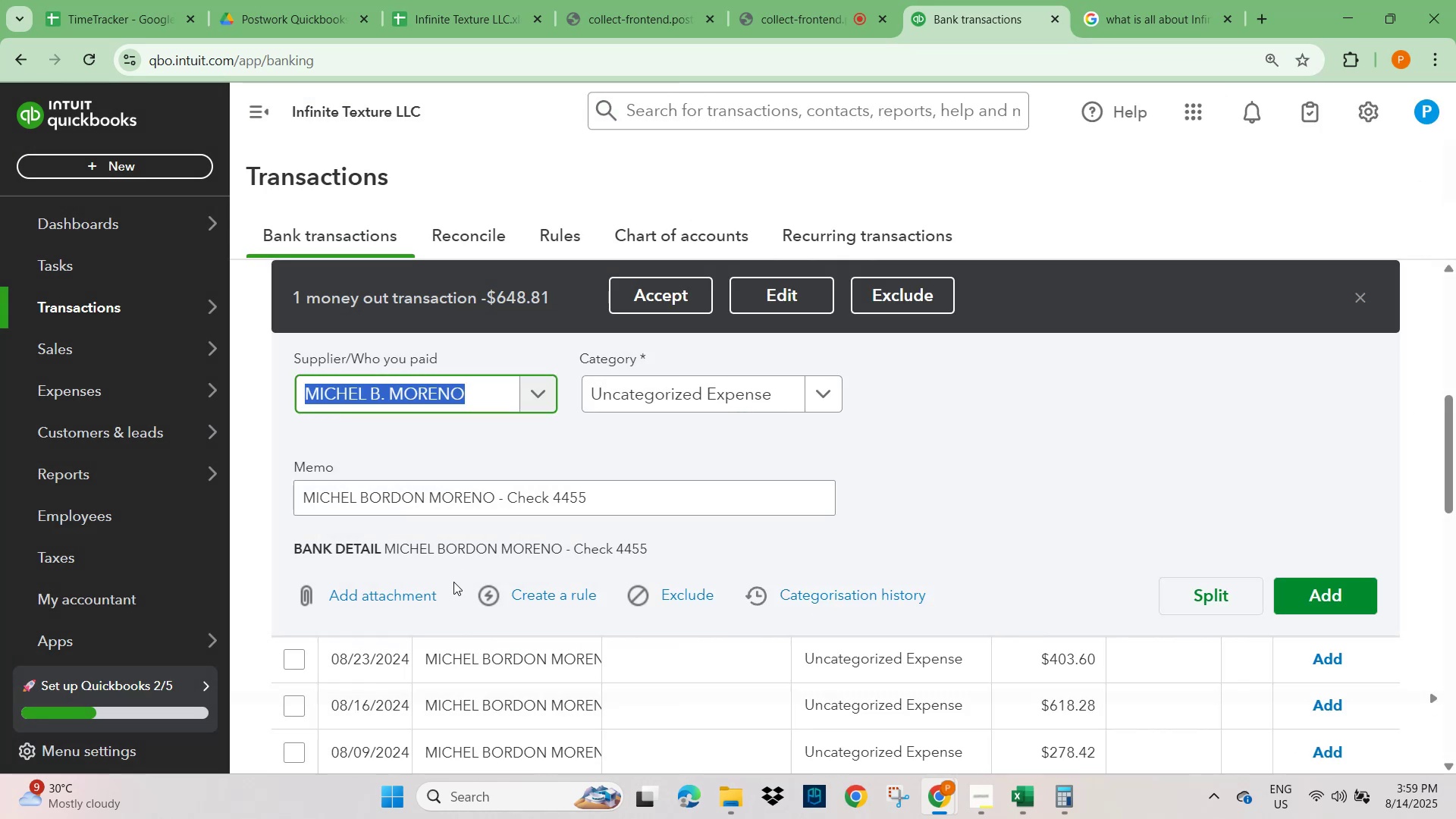 
wait(7.01)
 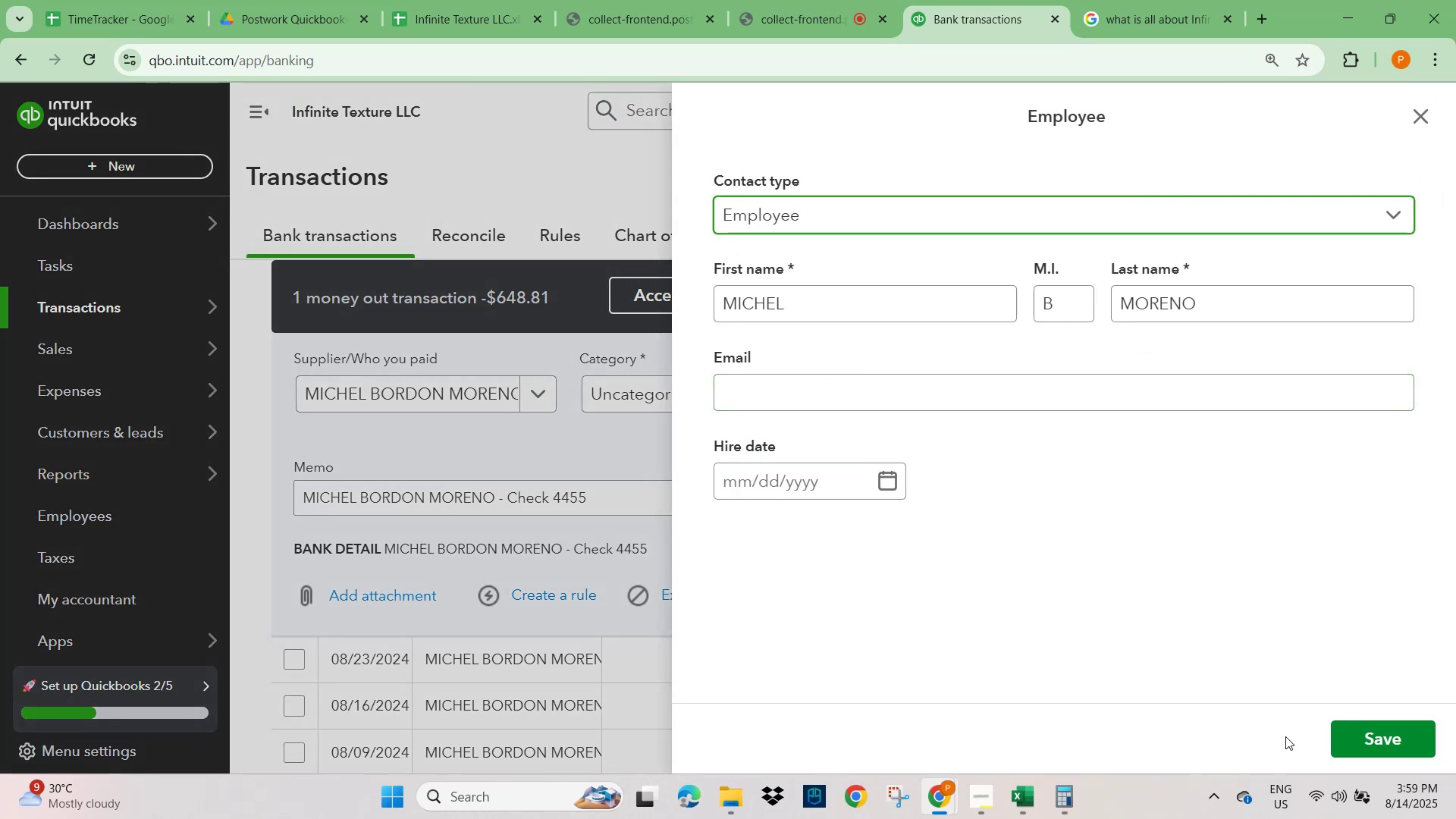 
left_click([542, 592])
 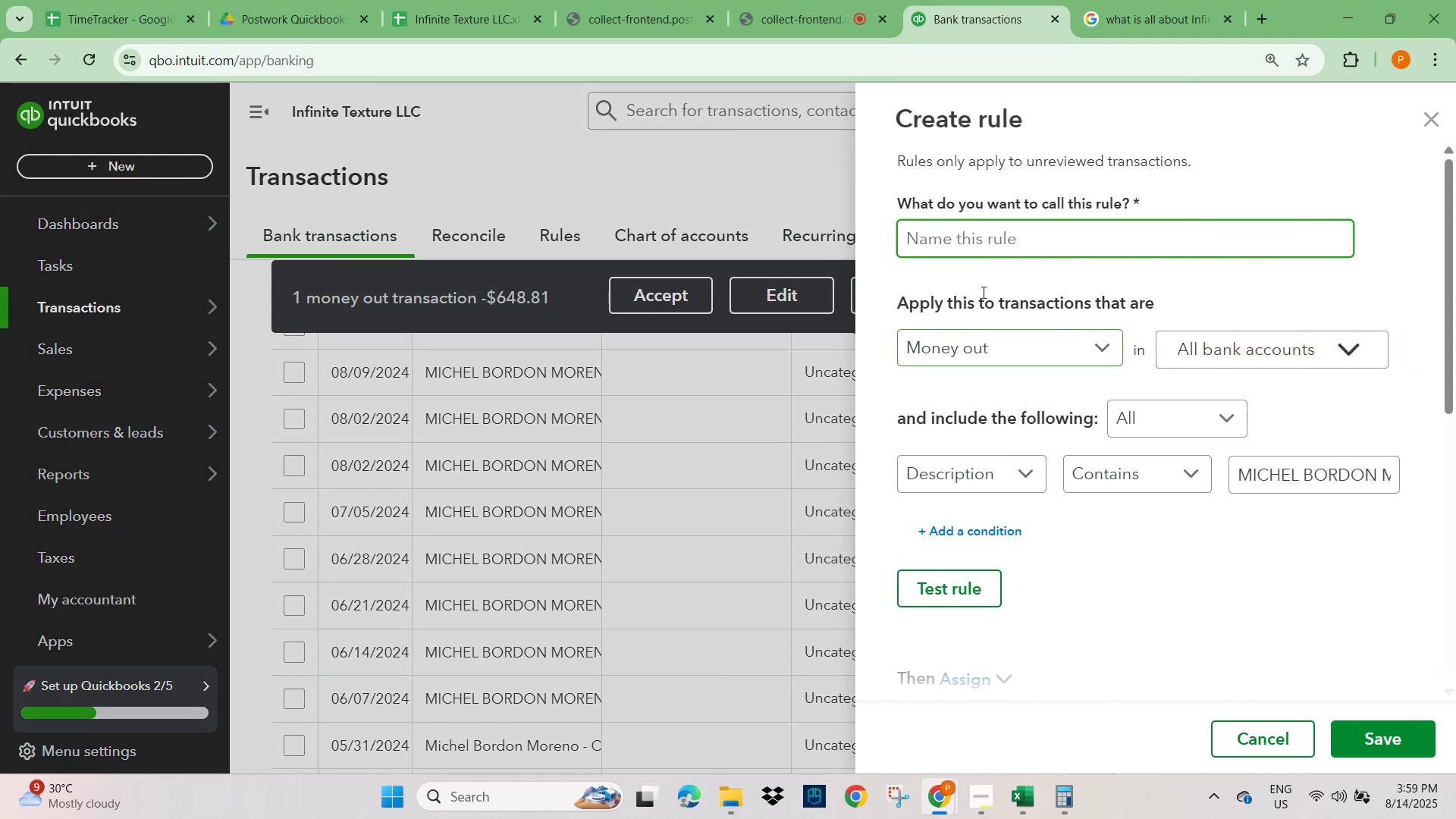 
left_click([966, 235])
 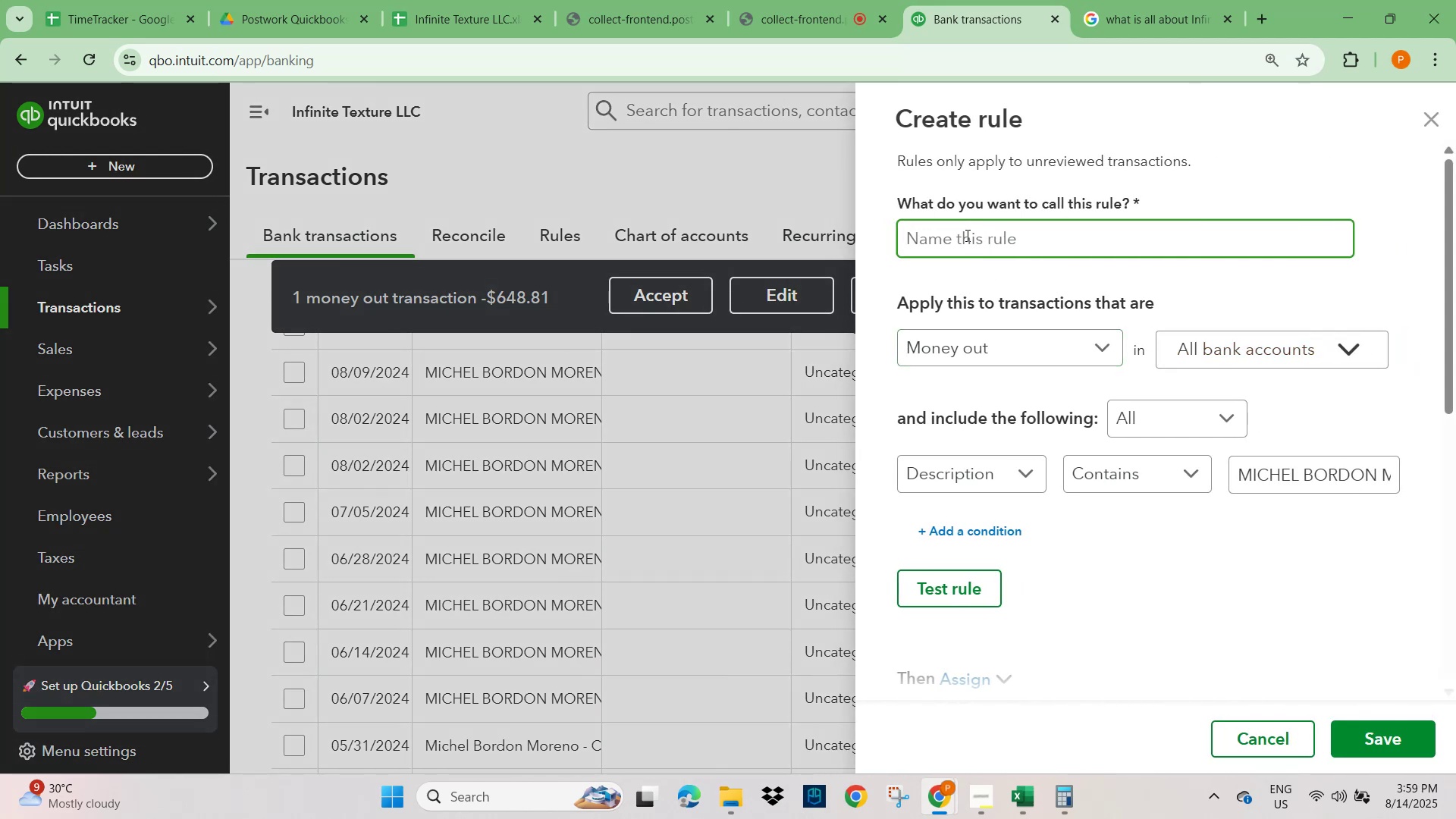 
key(Control+V)
 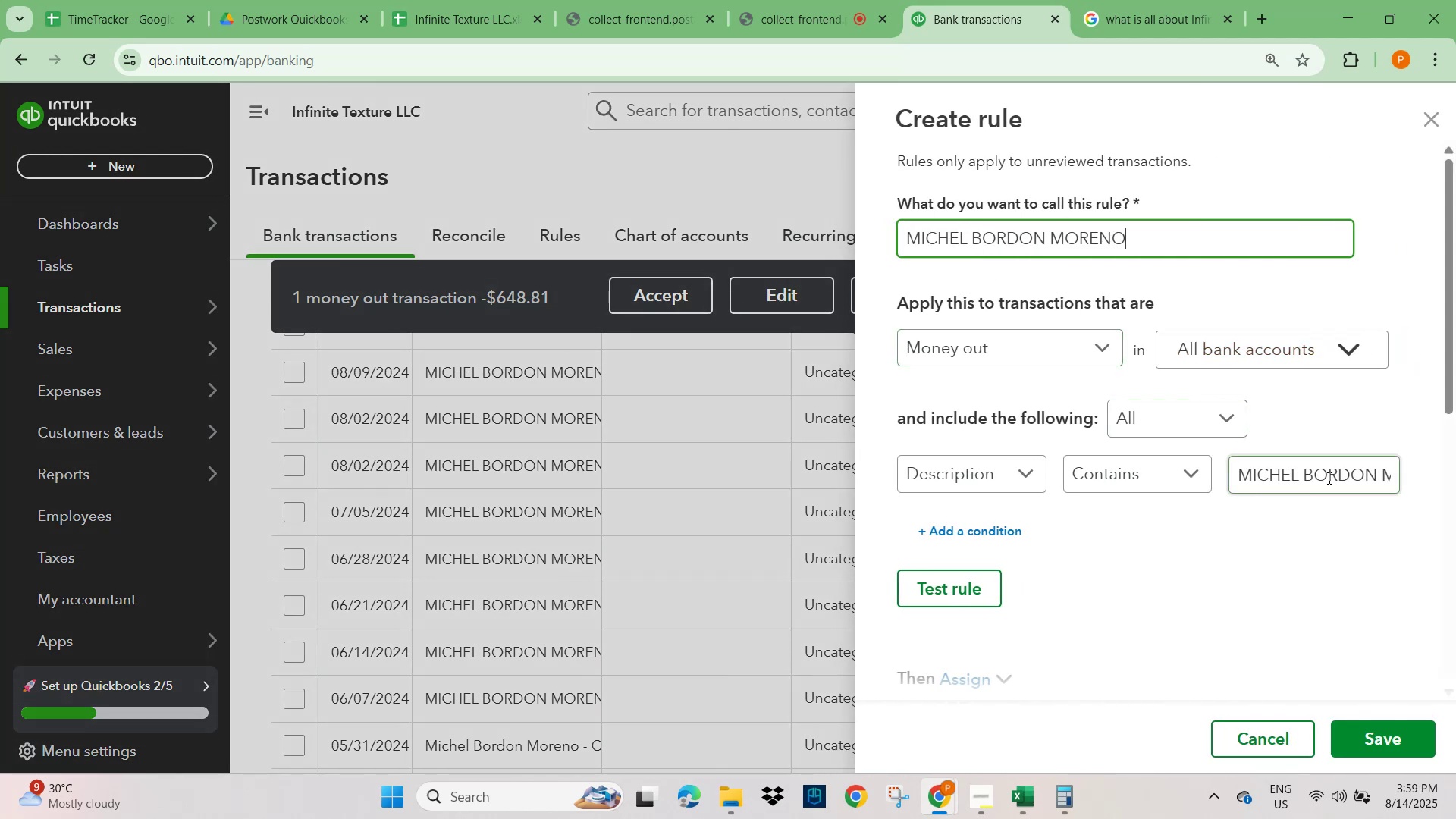 
left_click([1381, 482])
 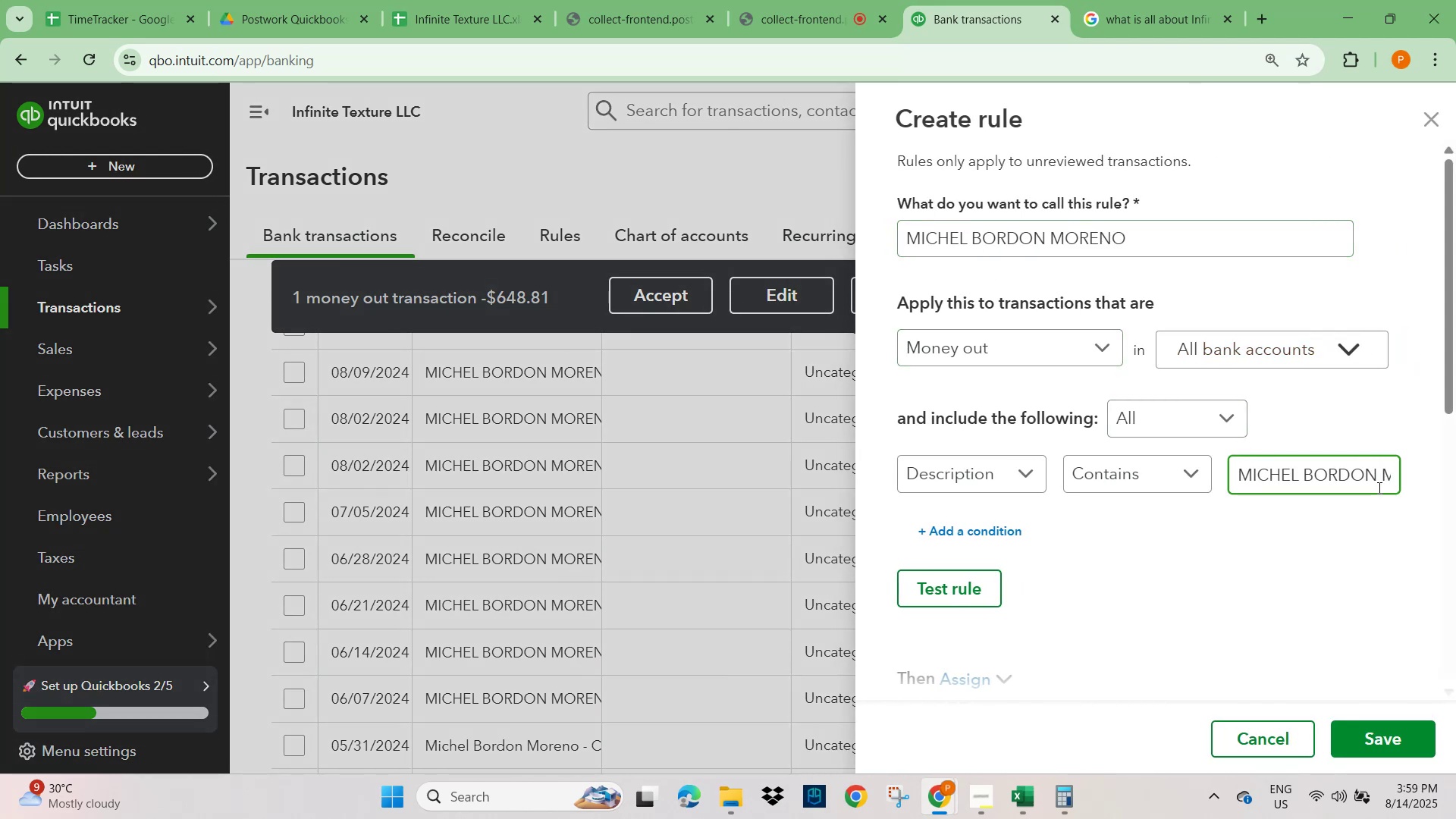 
key(ArrowRight)
 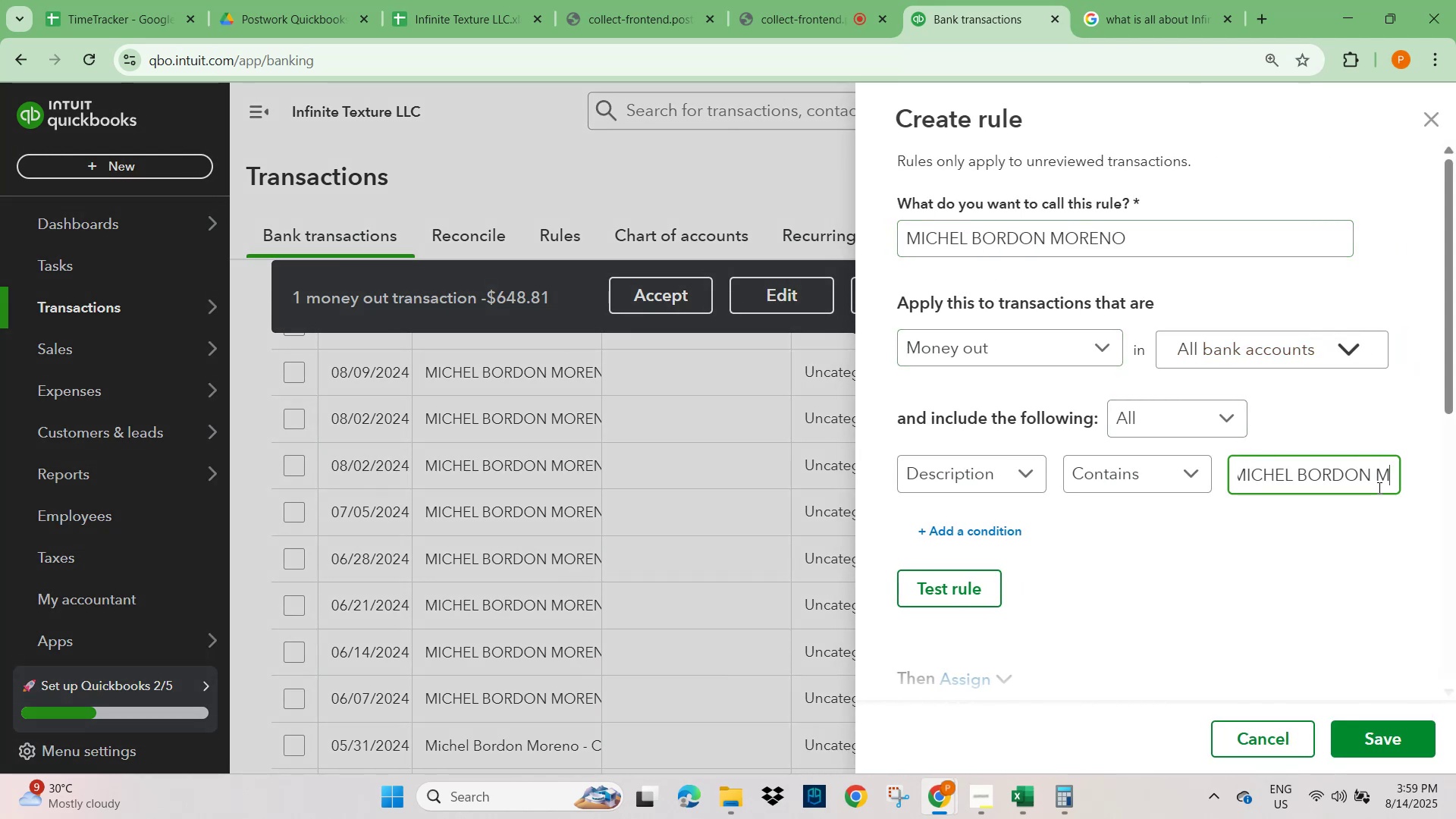 
key(ArrowRight)
 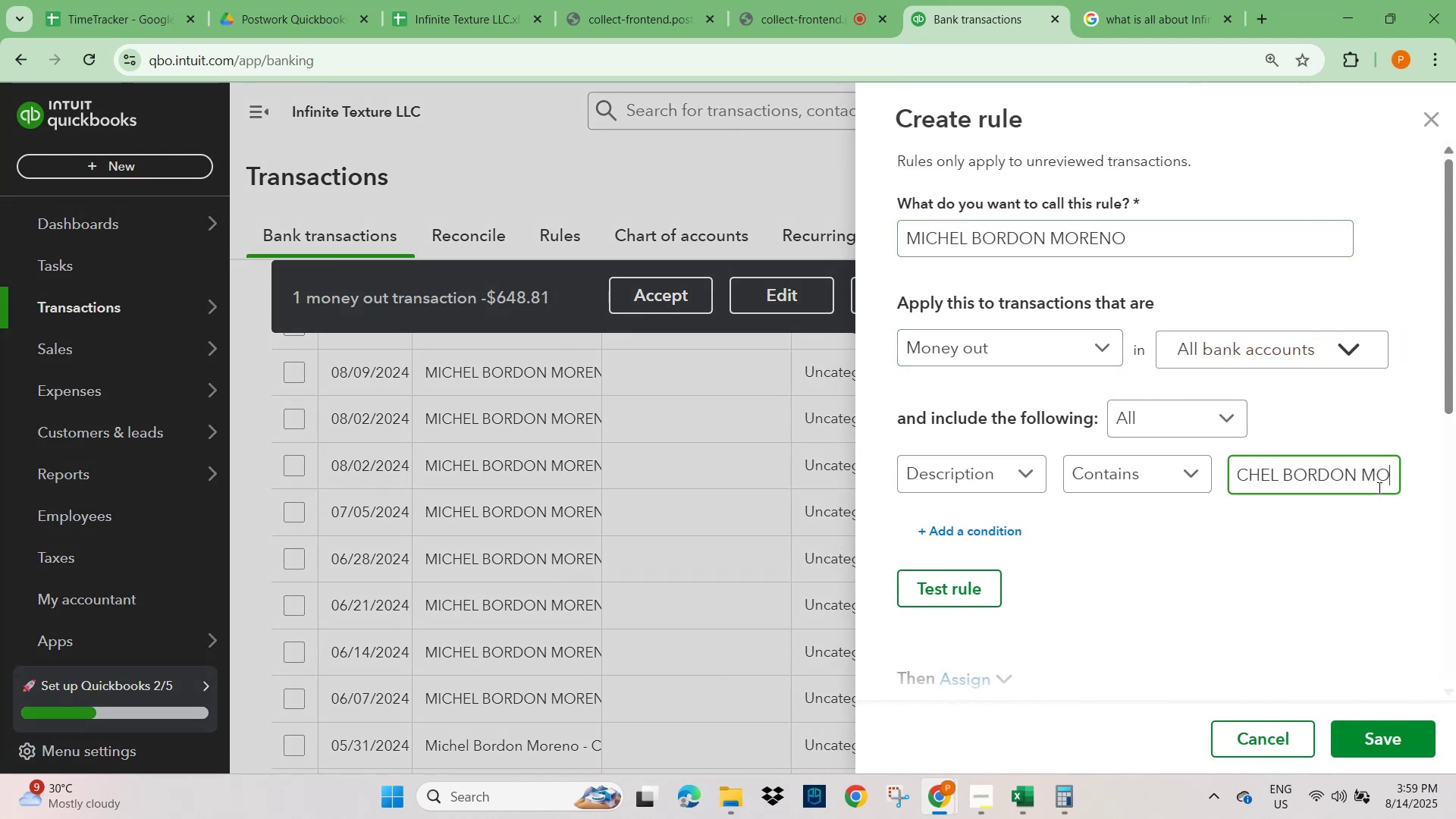 
key(ArrowRight)
 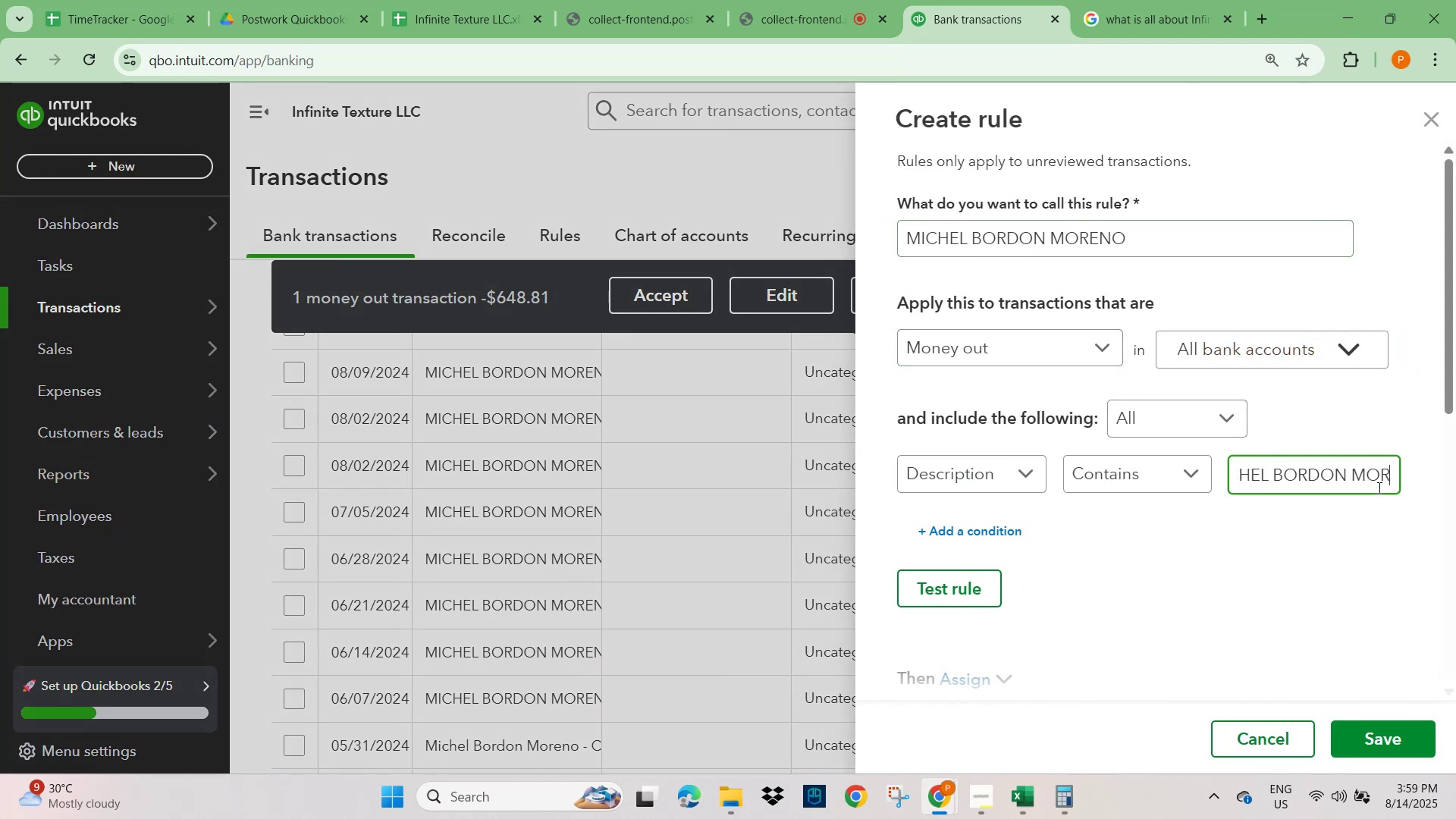 
key(ArrowRight)
 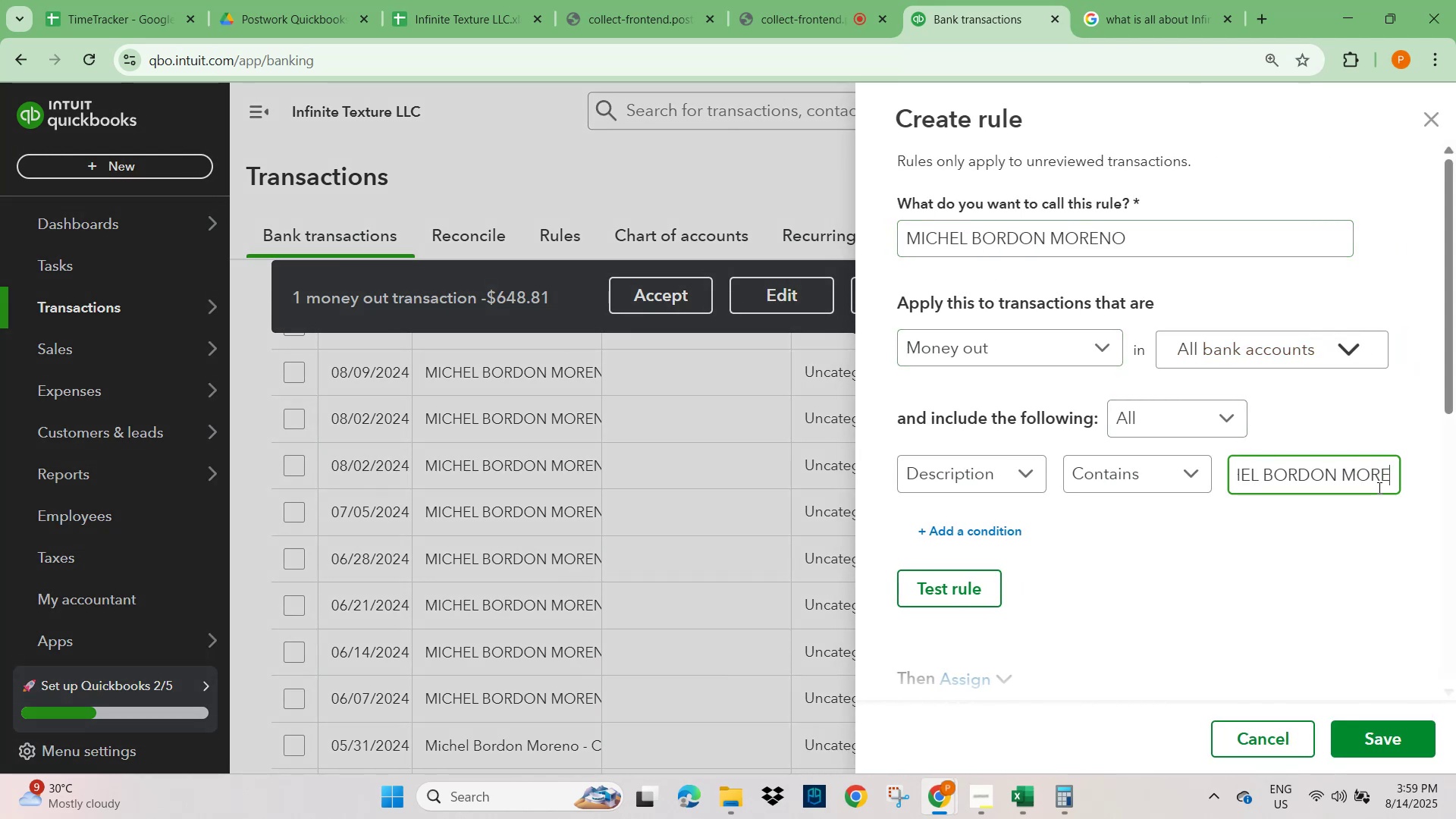 
key(ArrowRight)
 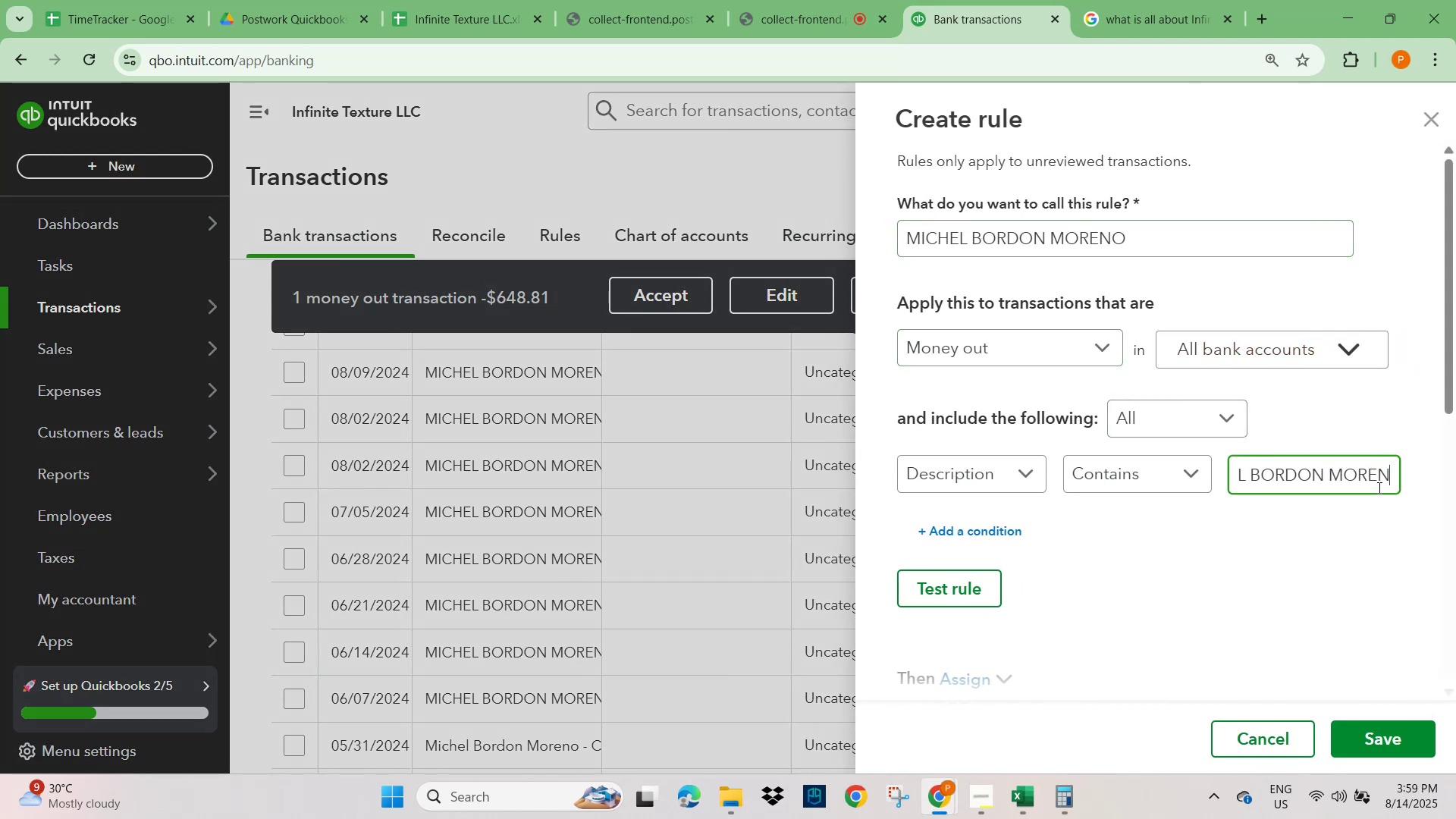 
key(ArrowRight)
 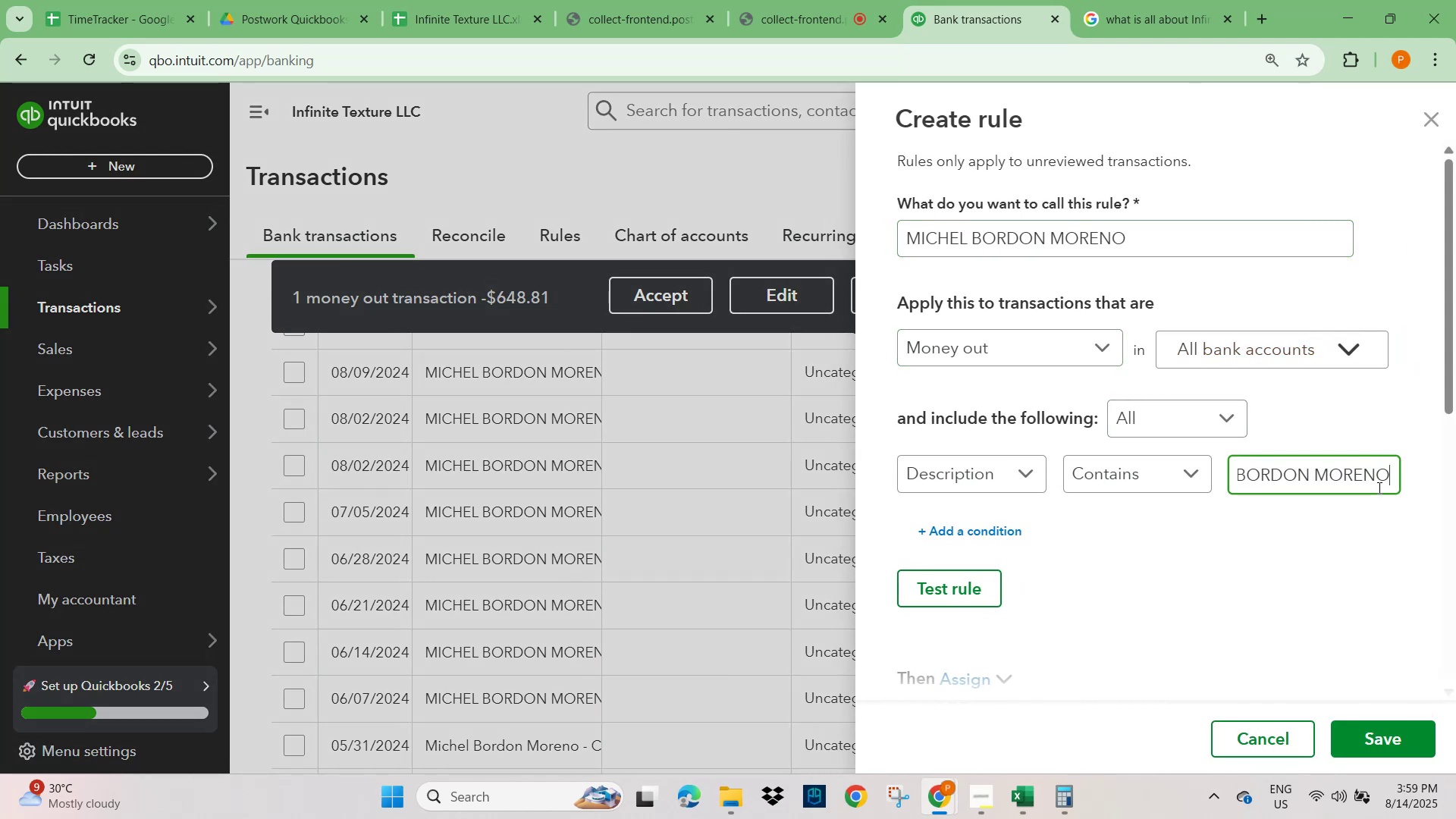 
hold_key(key=ShiftLeft, duration=1.57)
 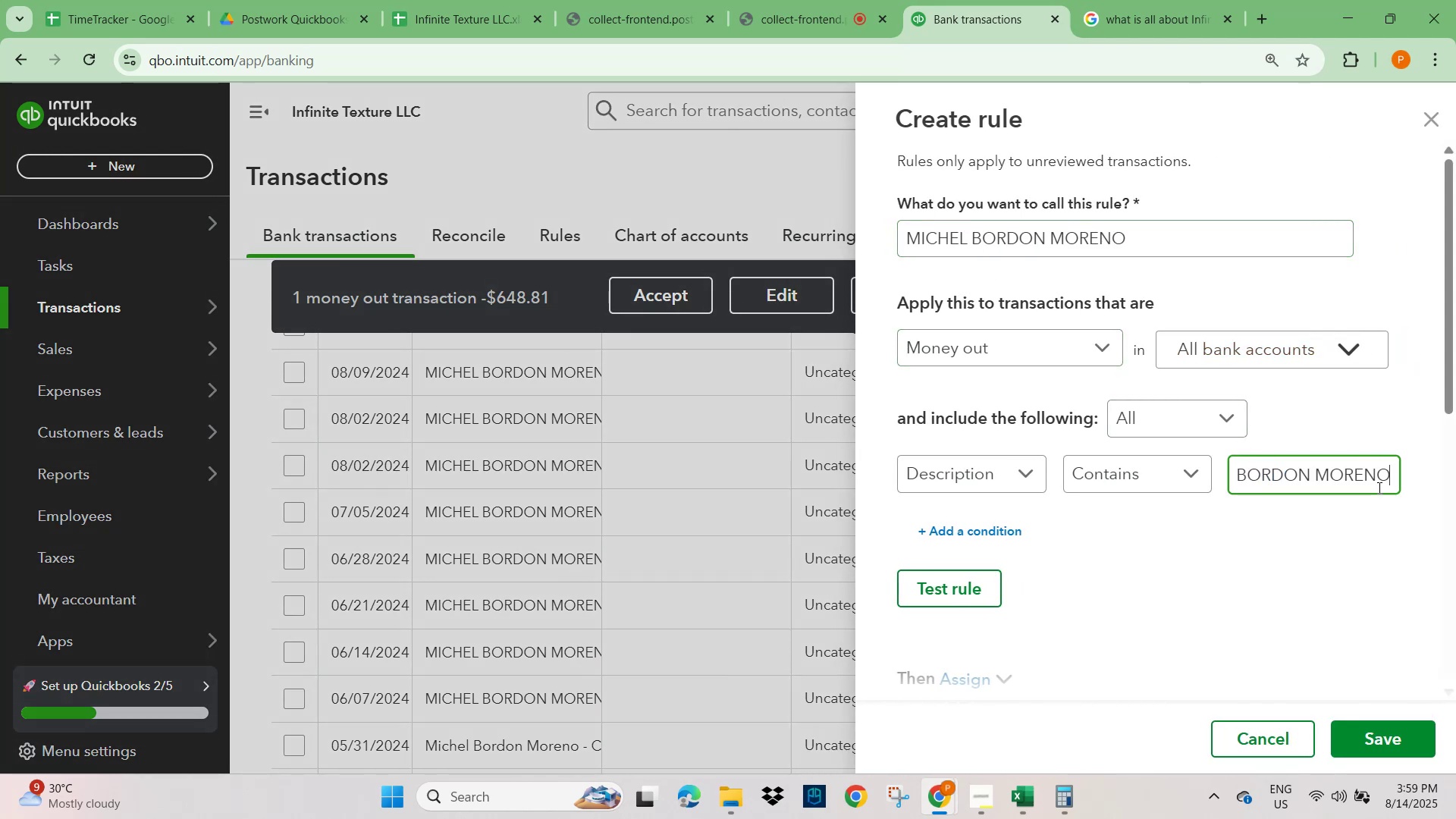 
hold_key(key=ArrowRight, duration=1.37)
 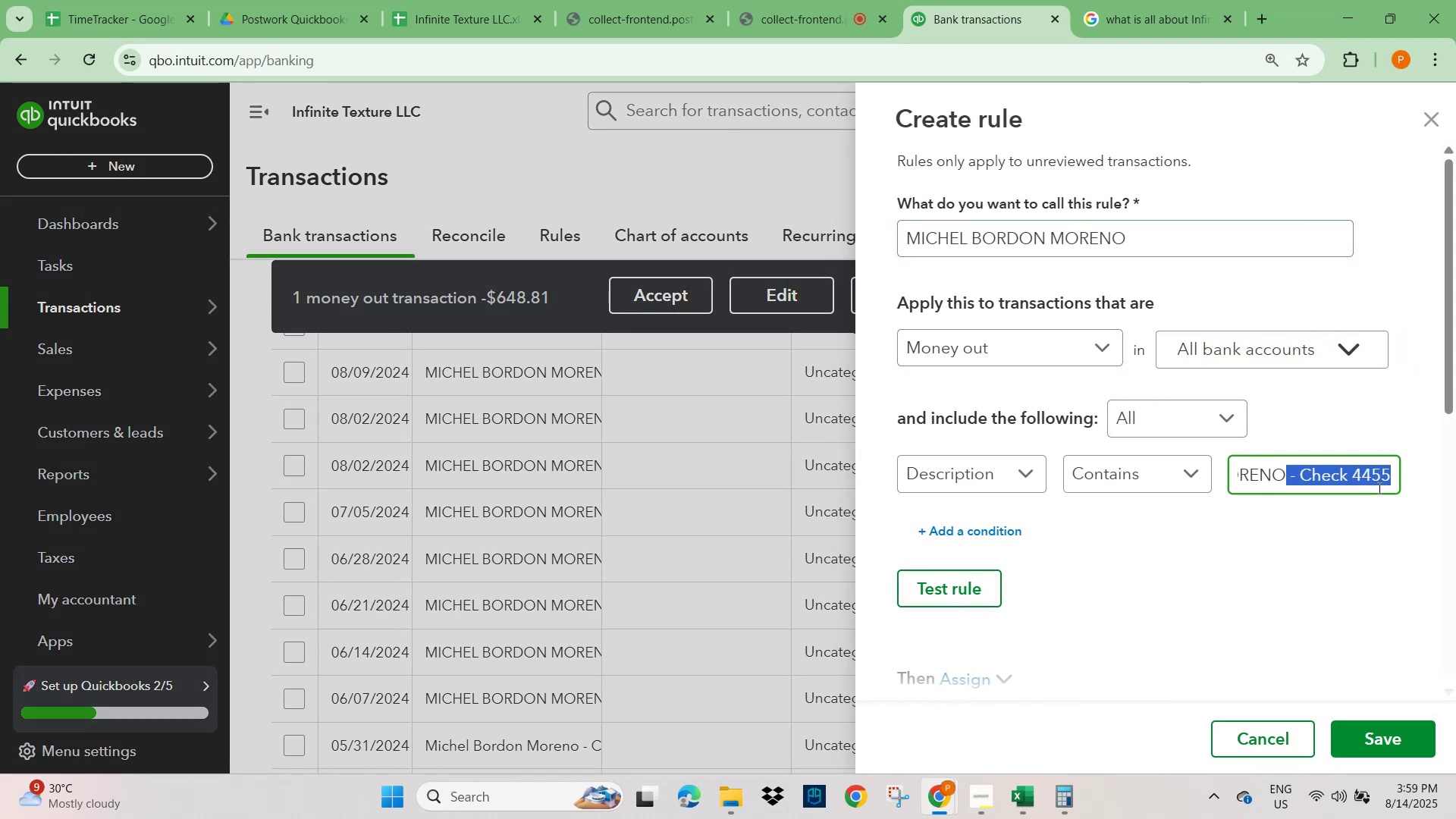 
key(Backspace)
 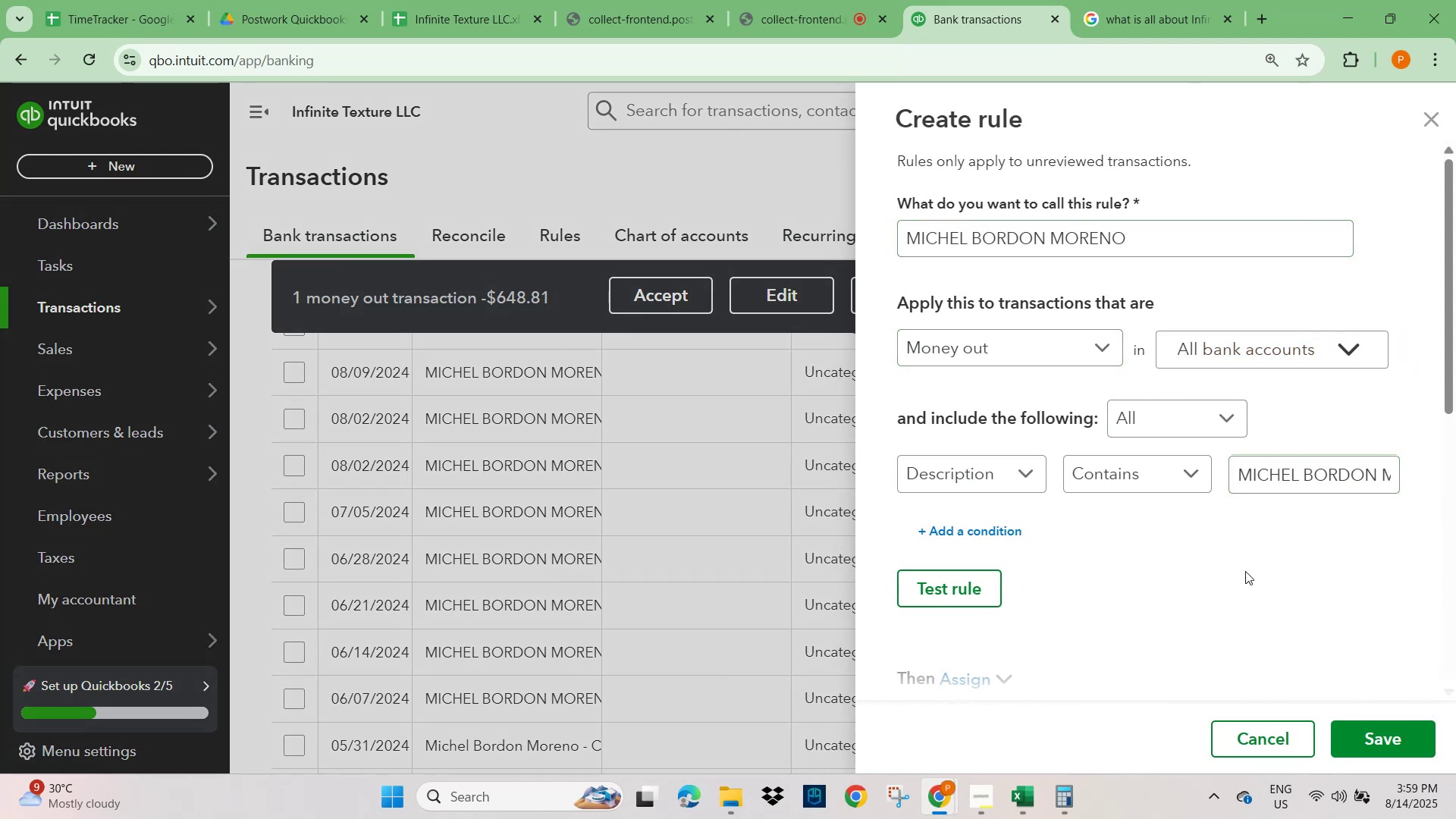 
scroll: coordinate [1244, 570], scroll_direction: down, amount: 2.0
 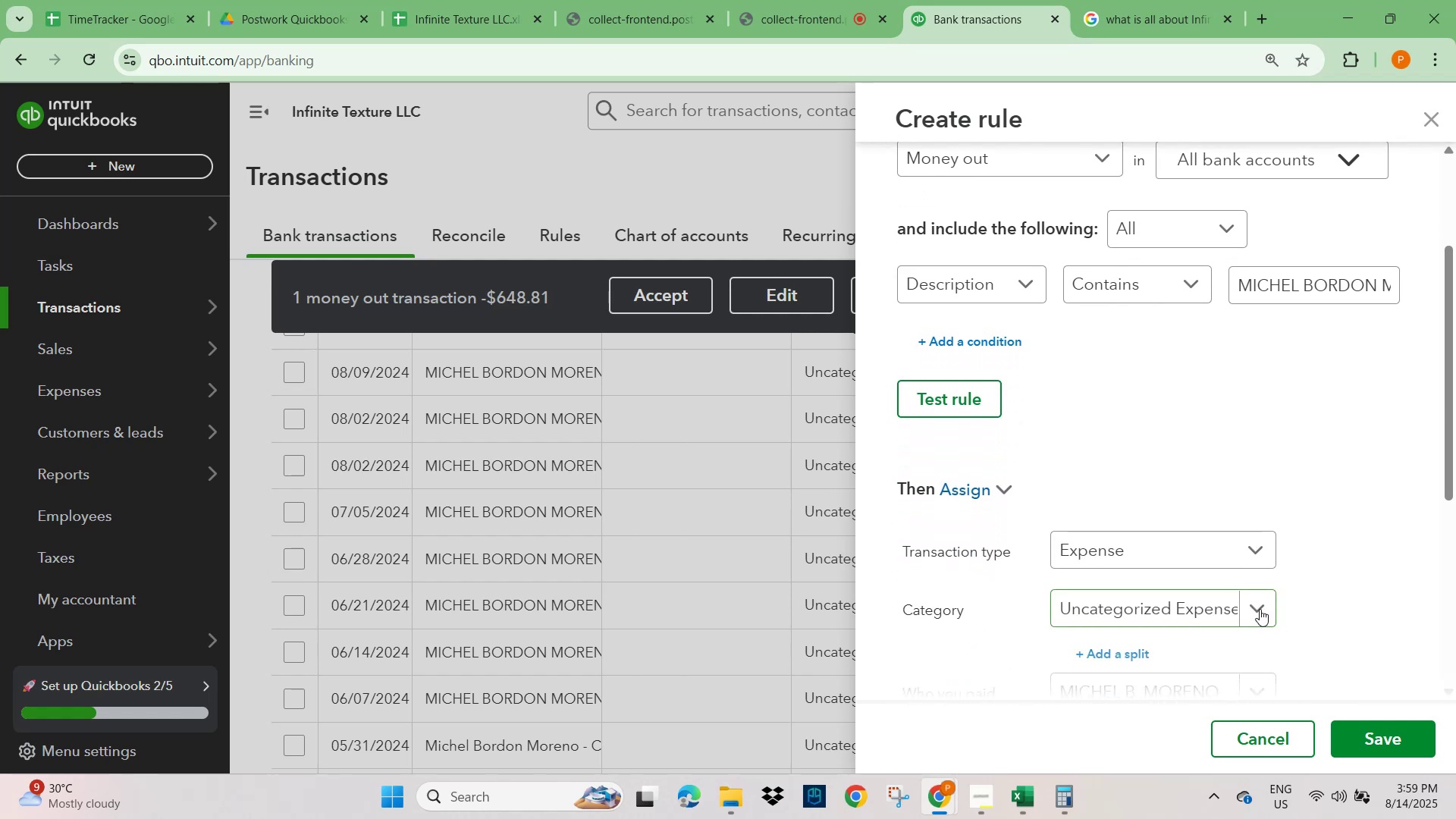 
left_click([1254, 608])
 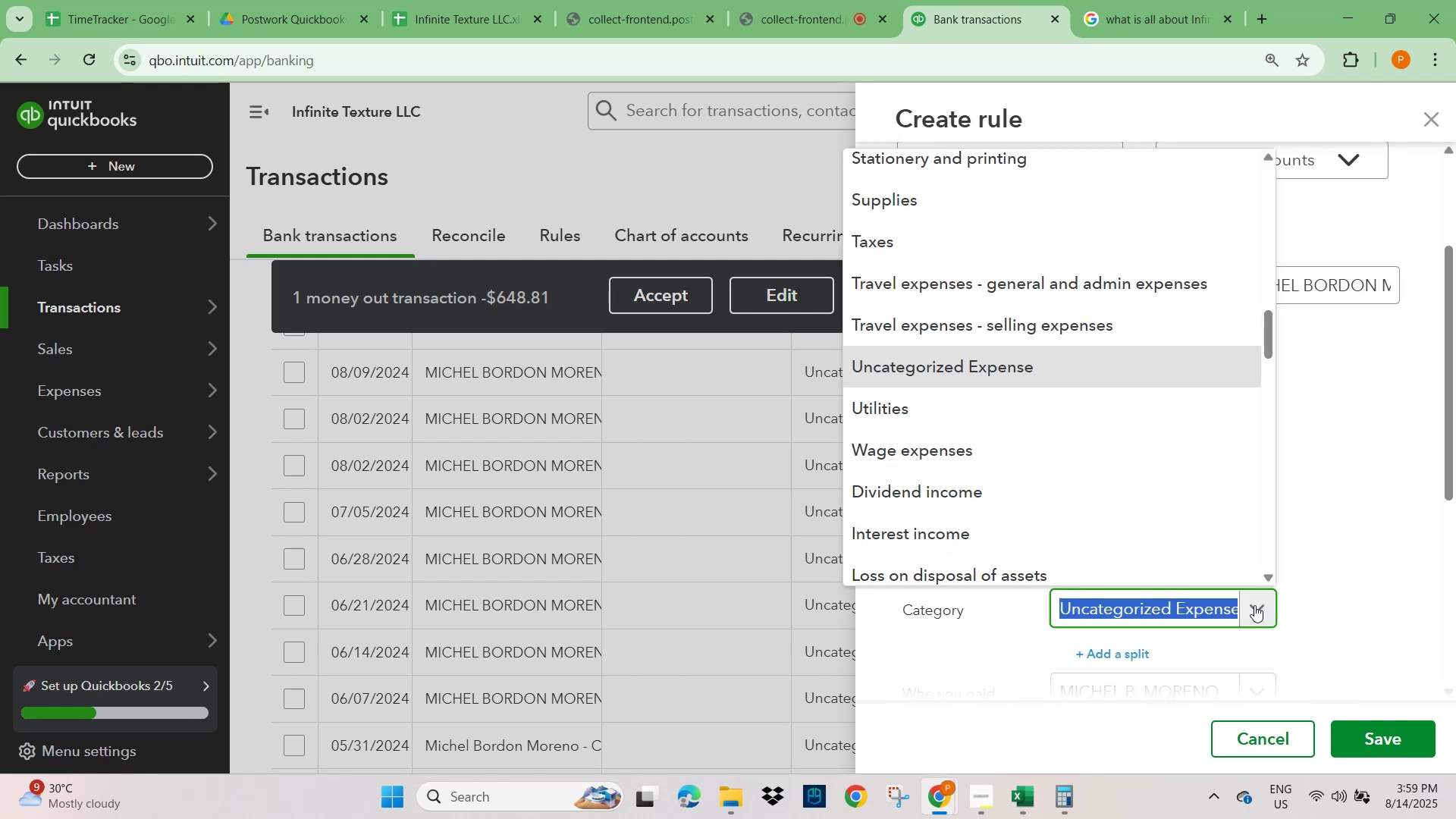 
type(WAGES)
key(Backspace)
 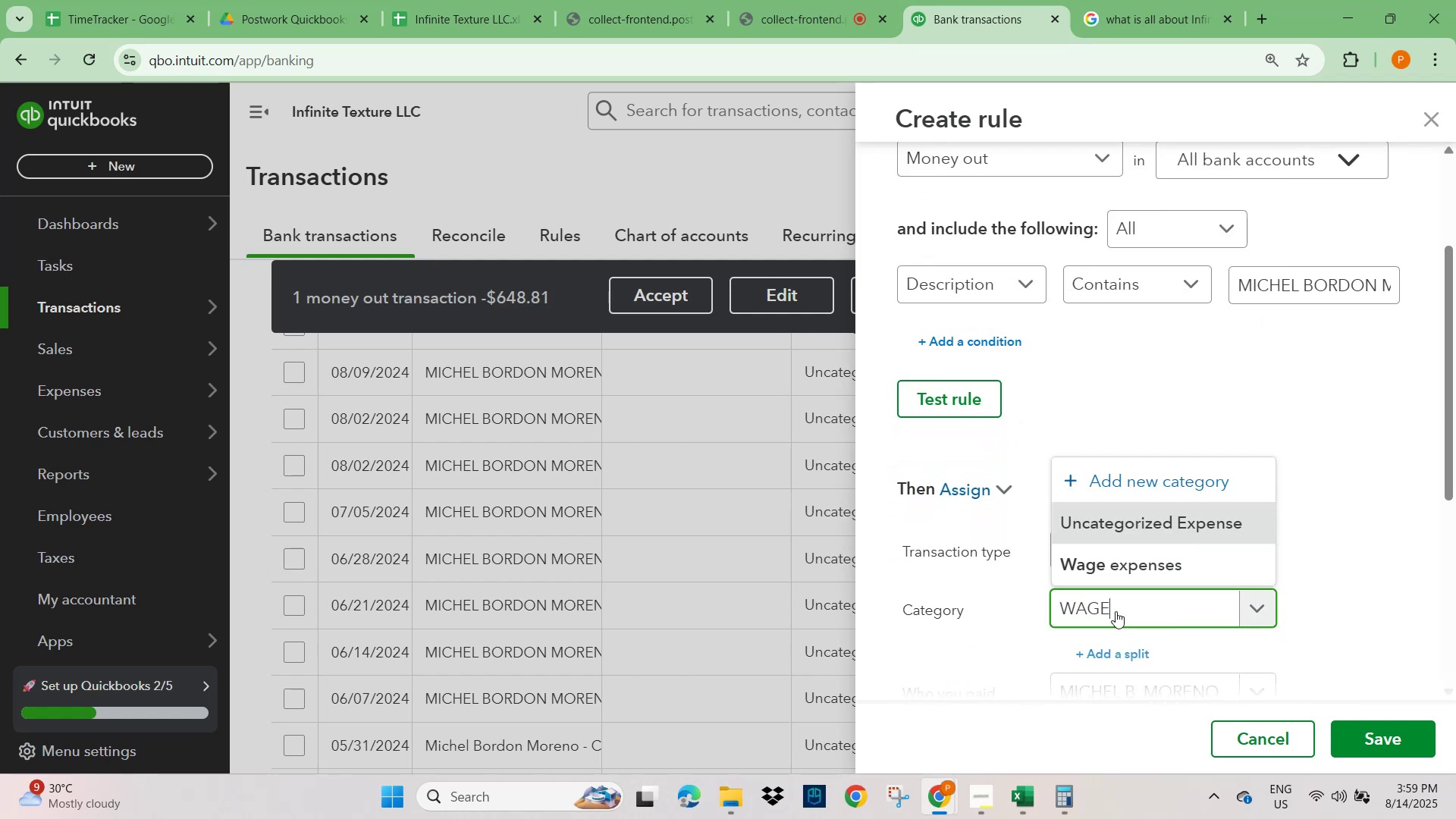 
left_click([1127, 571])
 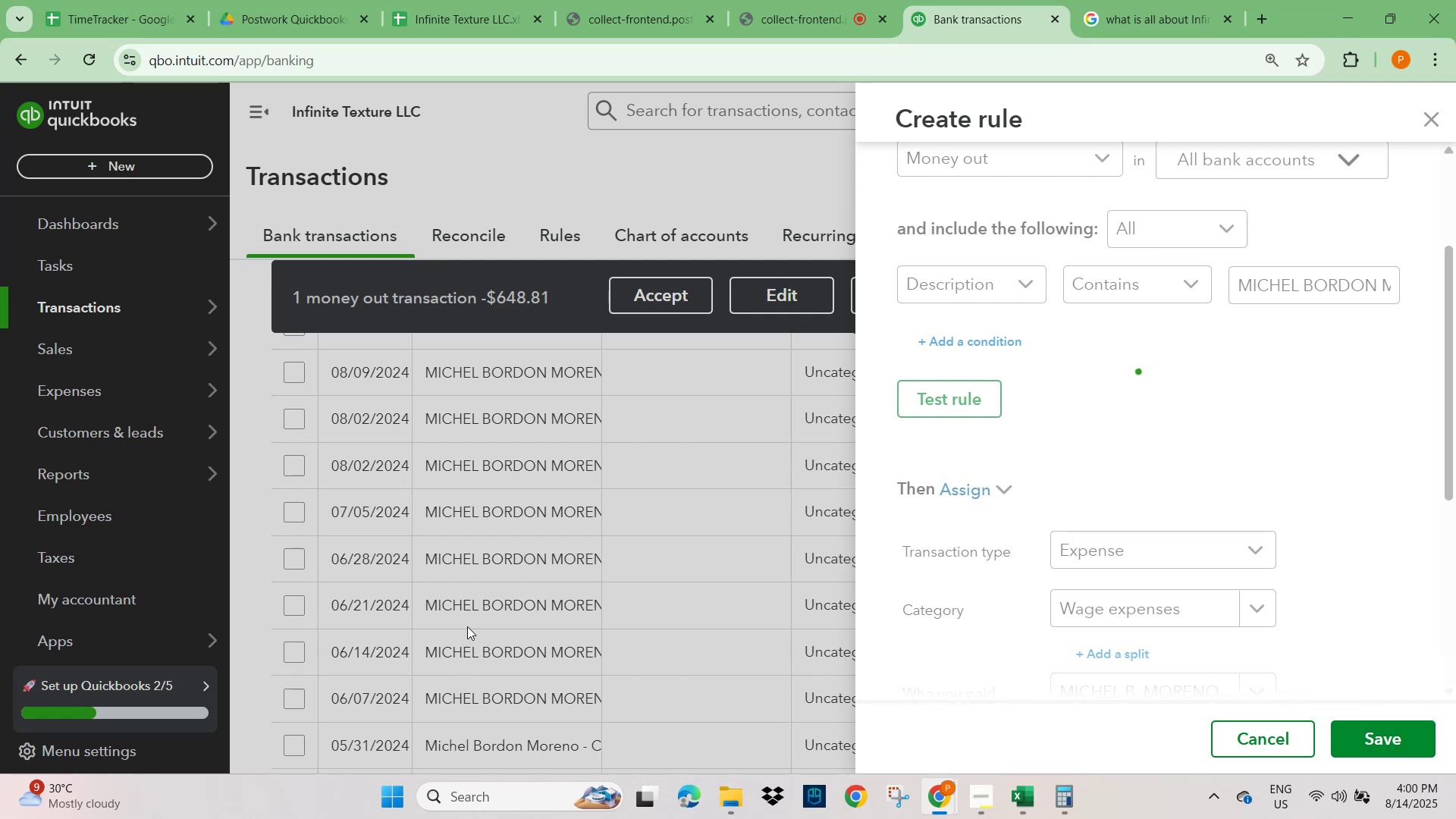 
wait(6.58)
 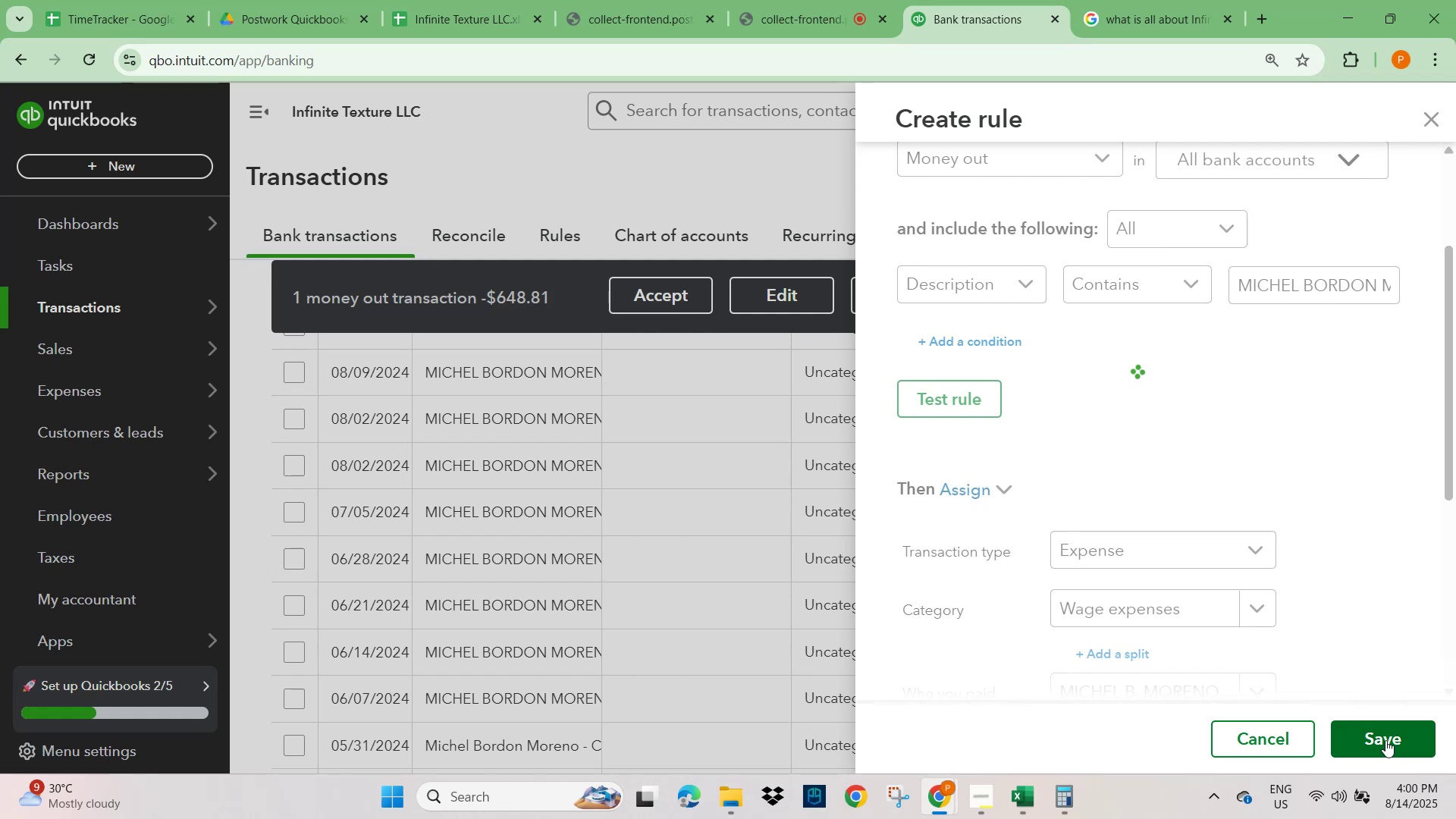 
left_click([1174, 7])
 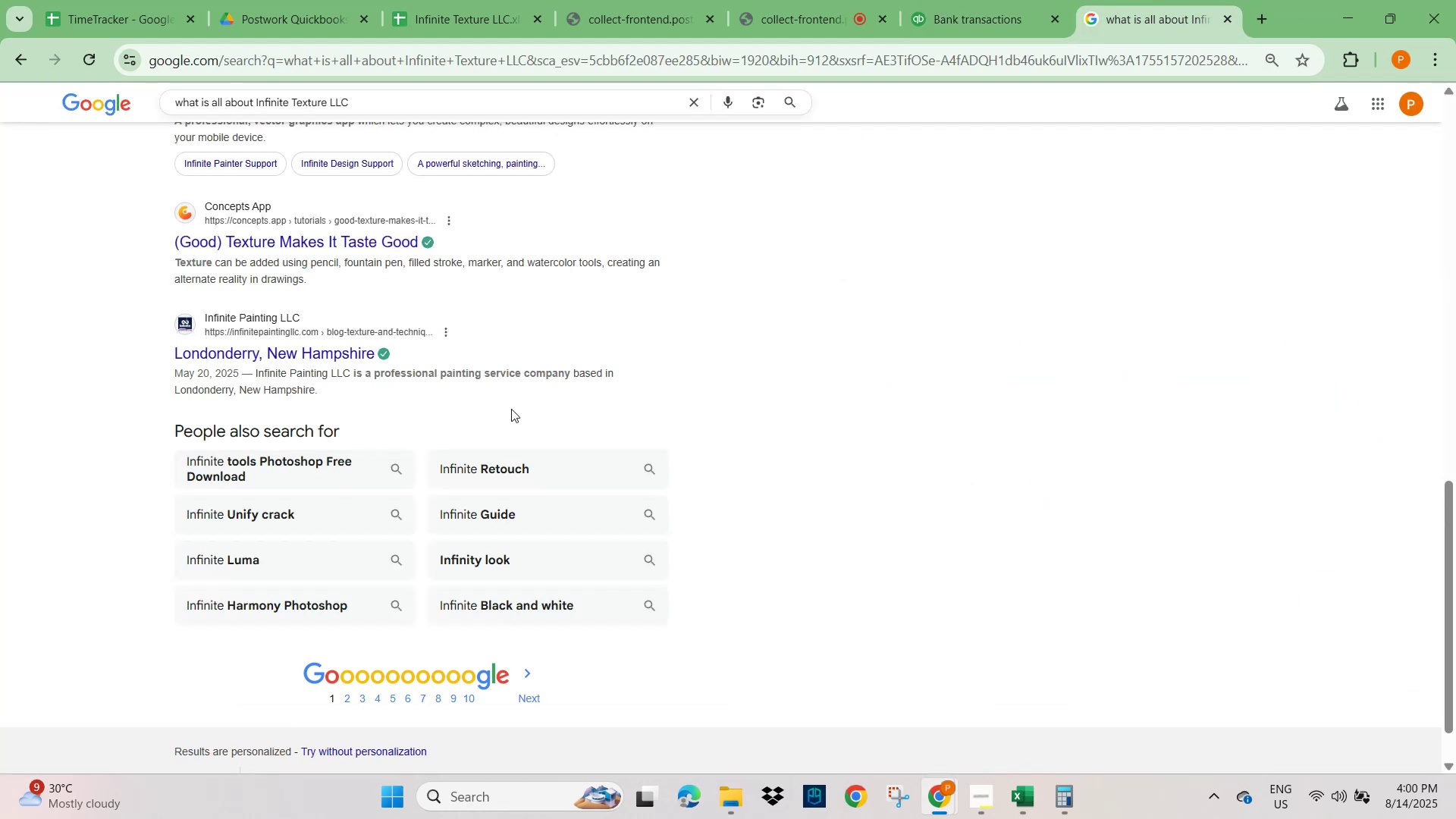 
scroll: coordinate [308, 350], scroll_direction: up, amount: 18.0
 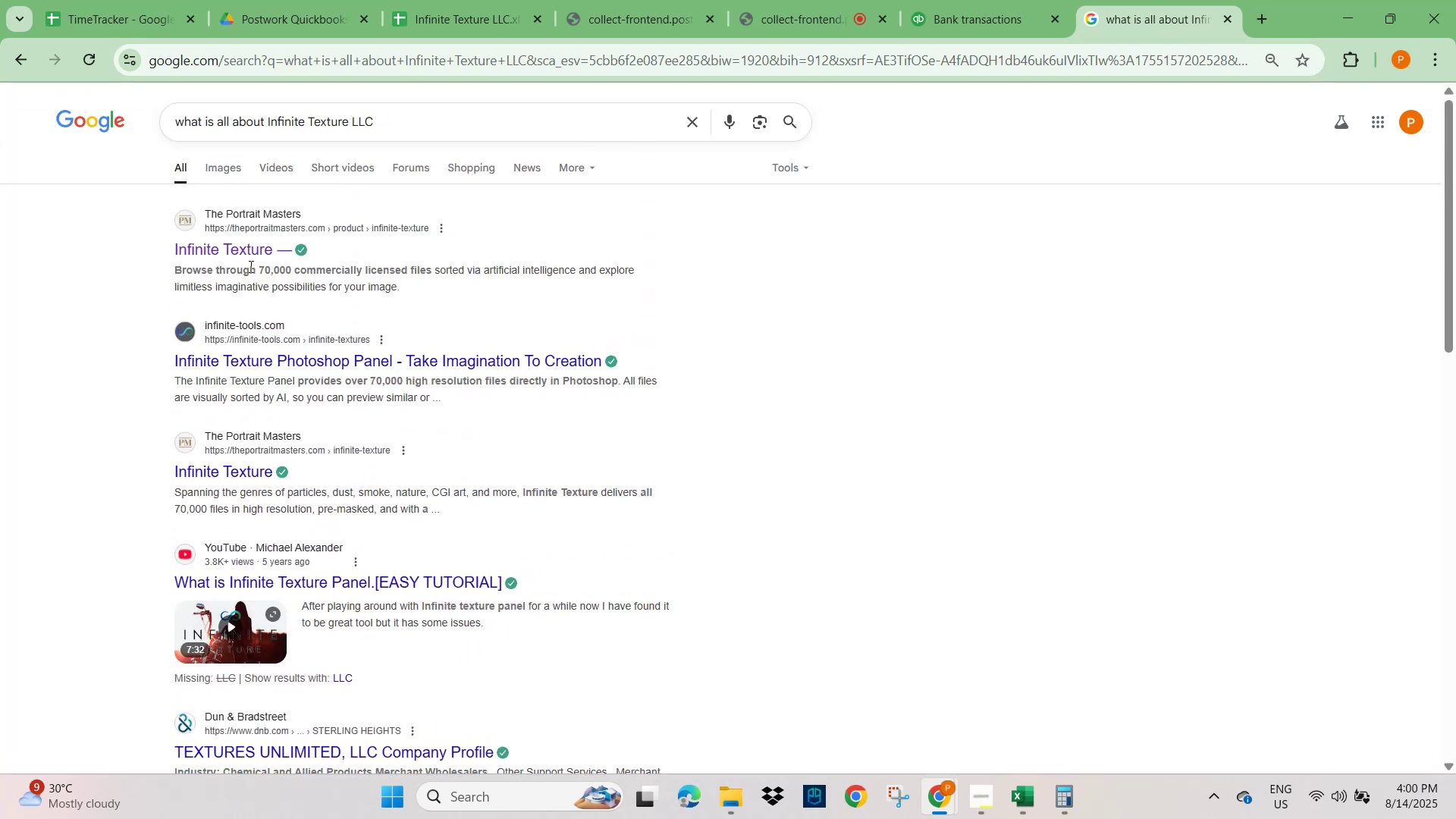 
wait(12.78)
 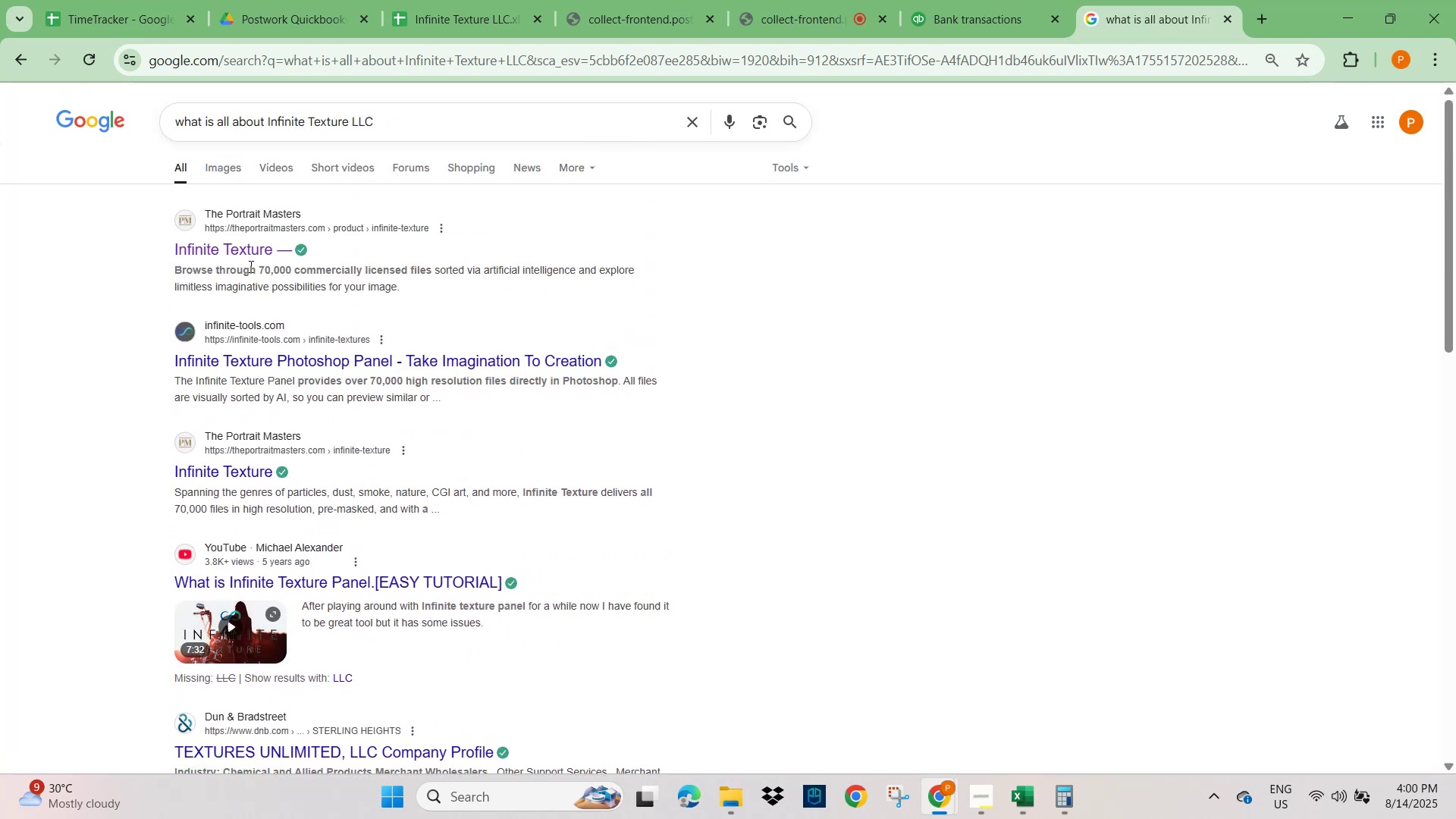 
left_click([971, 15])
 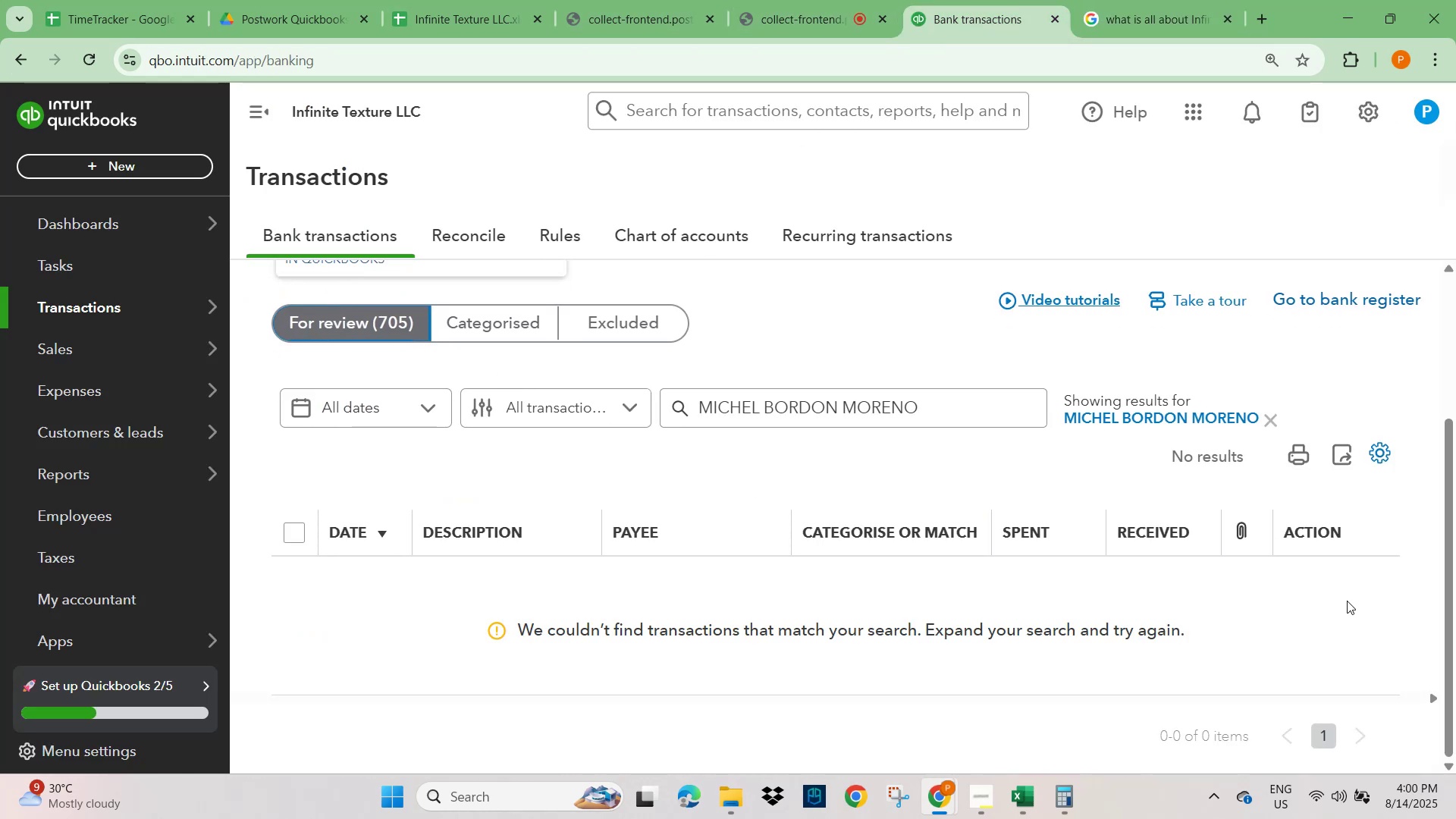 
scroll: coordinate [1124, 629], scroll_direction: down, amount: 7.0
 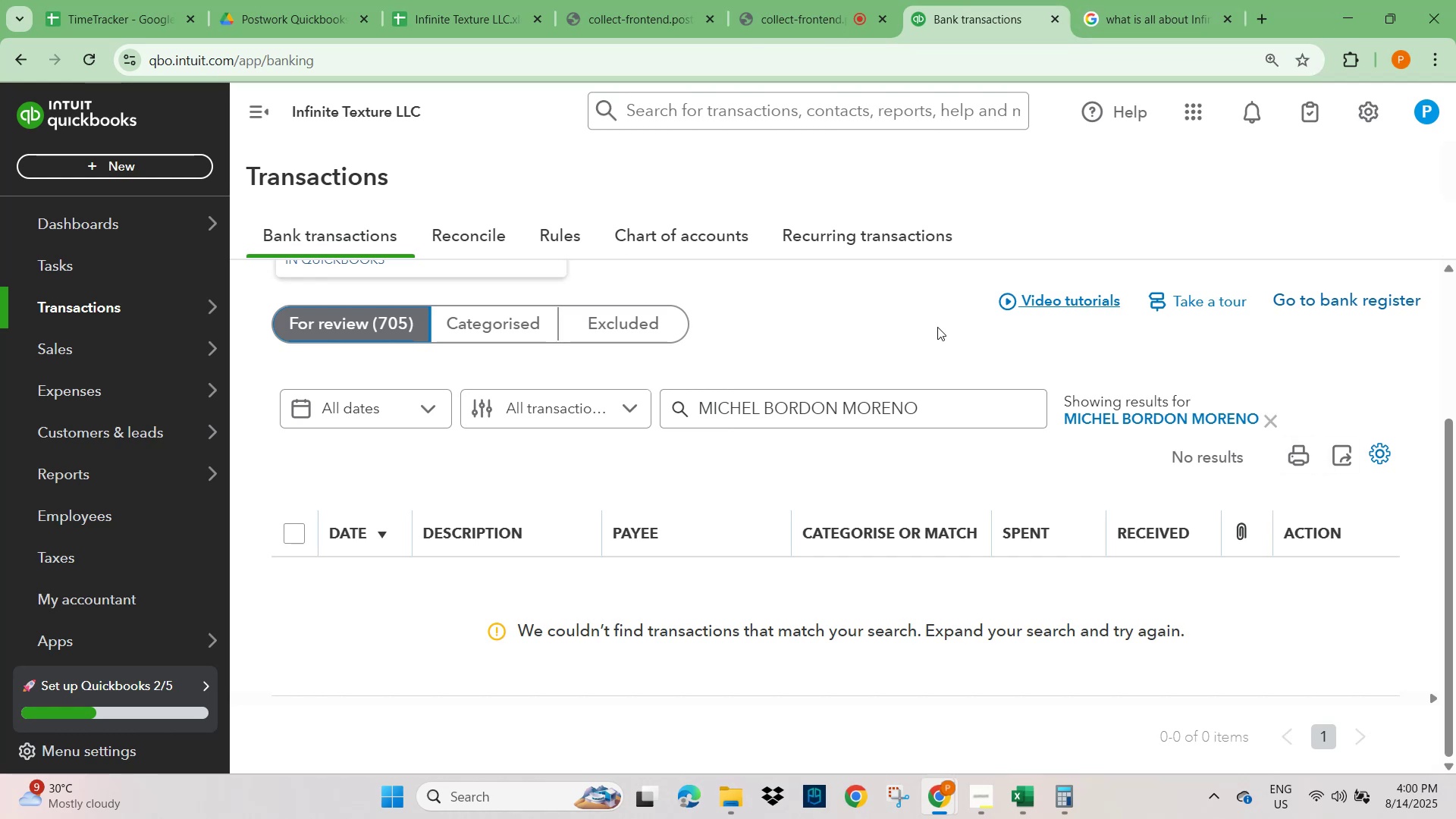 
left_click([1270, 421])
 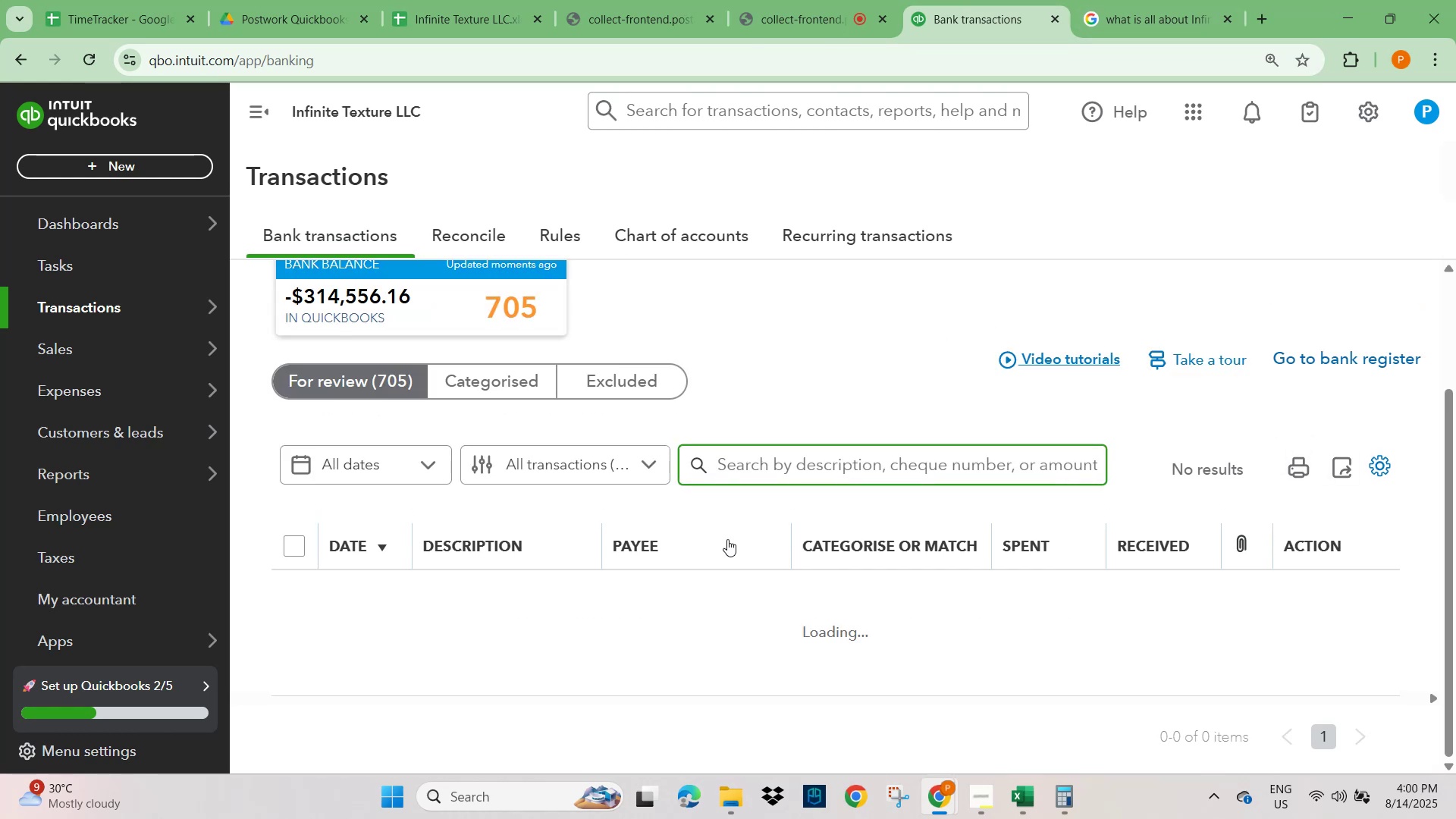 
scroll: coordinate [529, 536], scroll_direction: down, amount: 11.0
 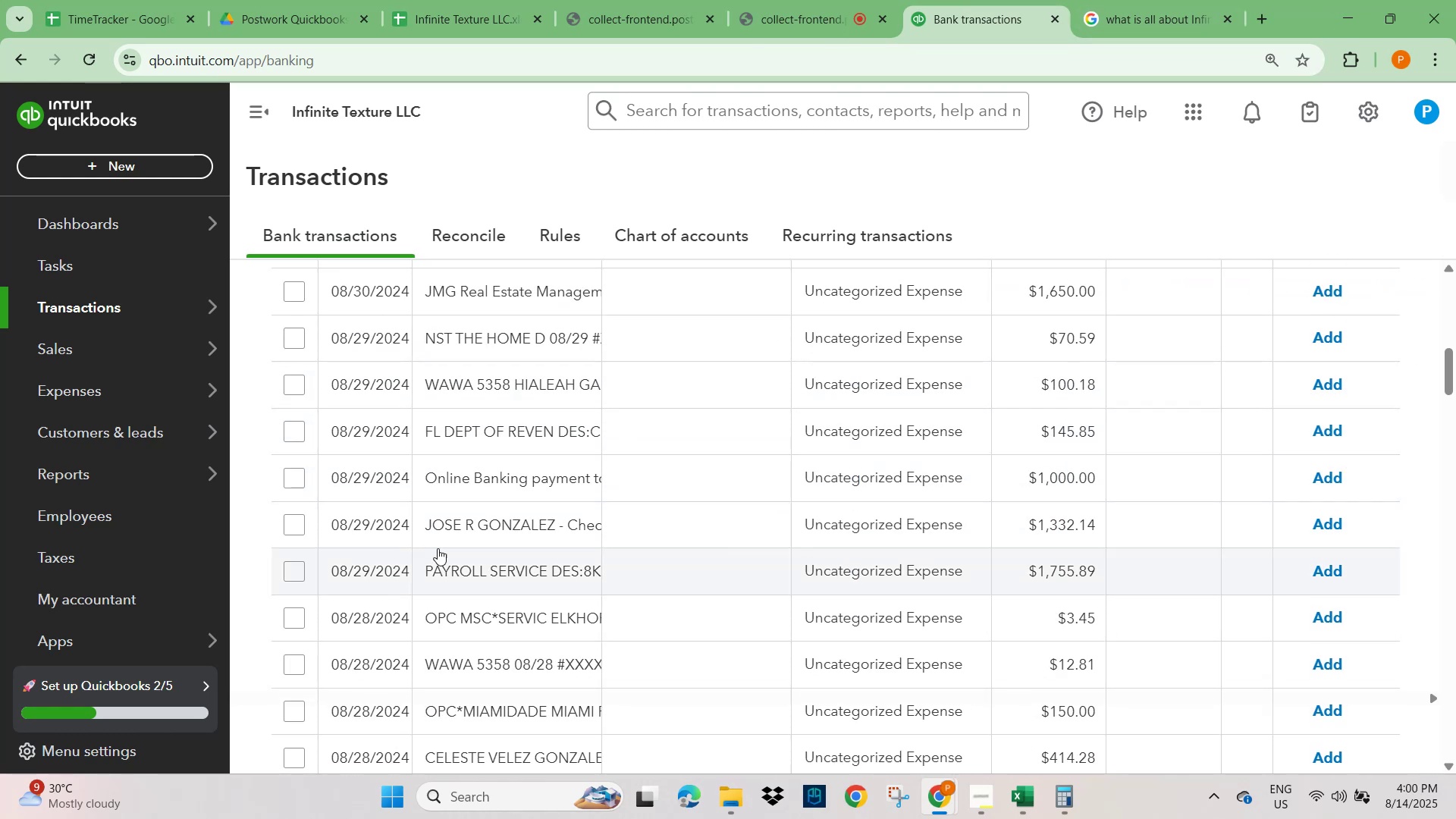 
left_click([479, 529])
 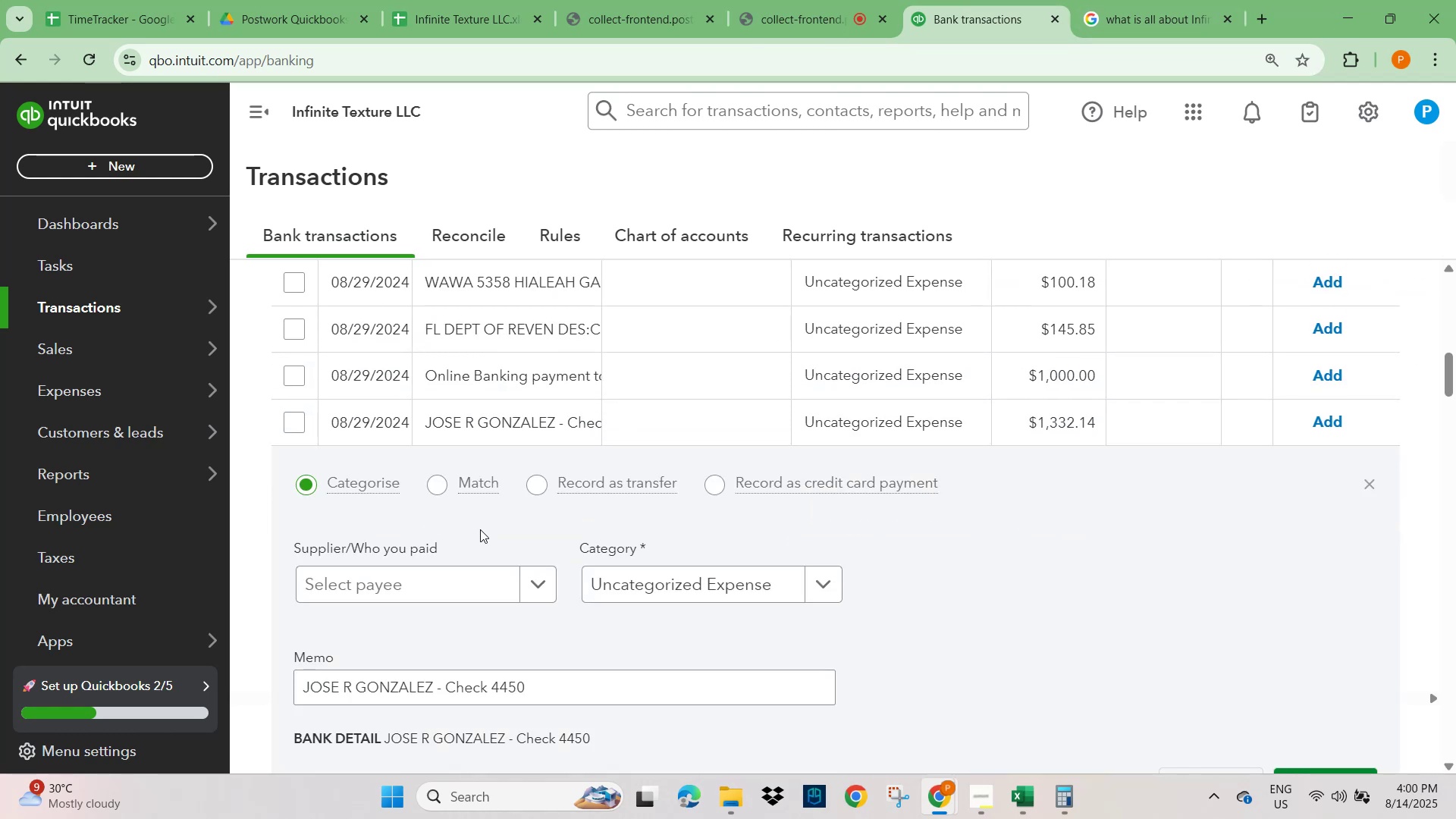 
scroll: coordinate [476, 555], scroll_direction: down, amount: 1.0
 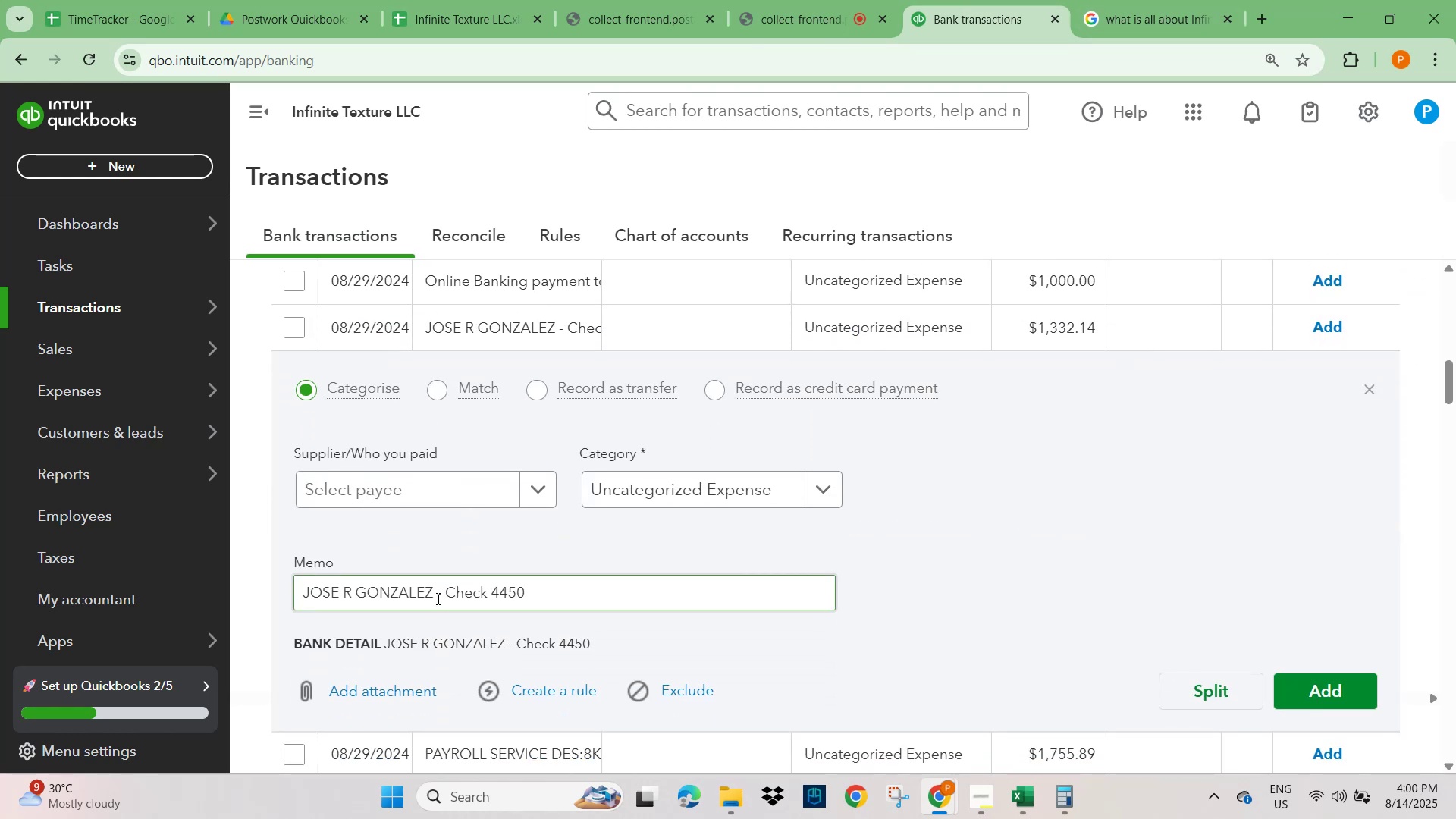 
left_click_drag(start_coordinate=[435, 595], to_coordinate=[276, 615])
 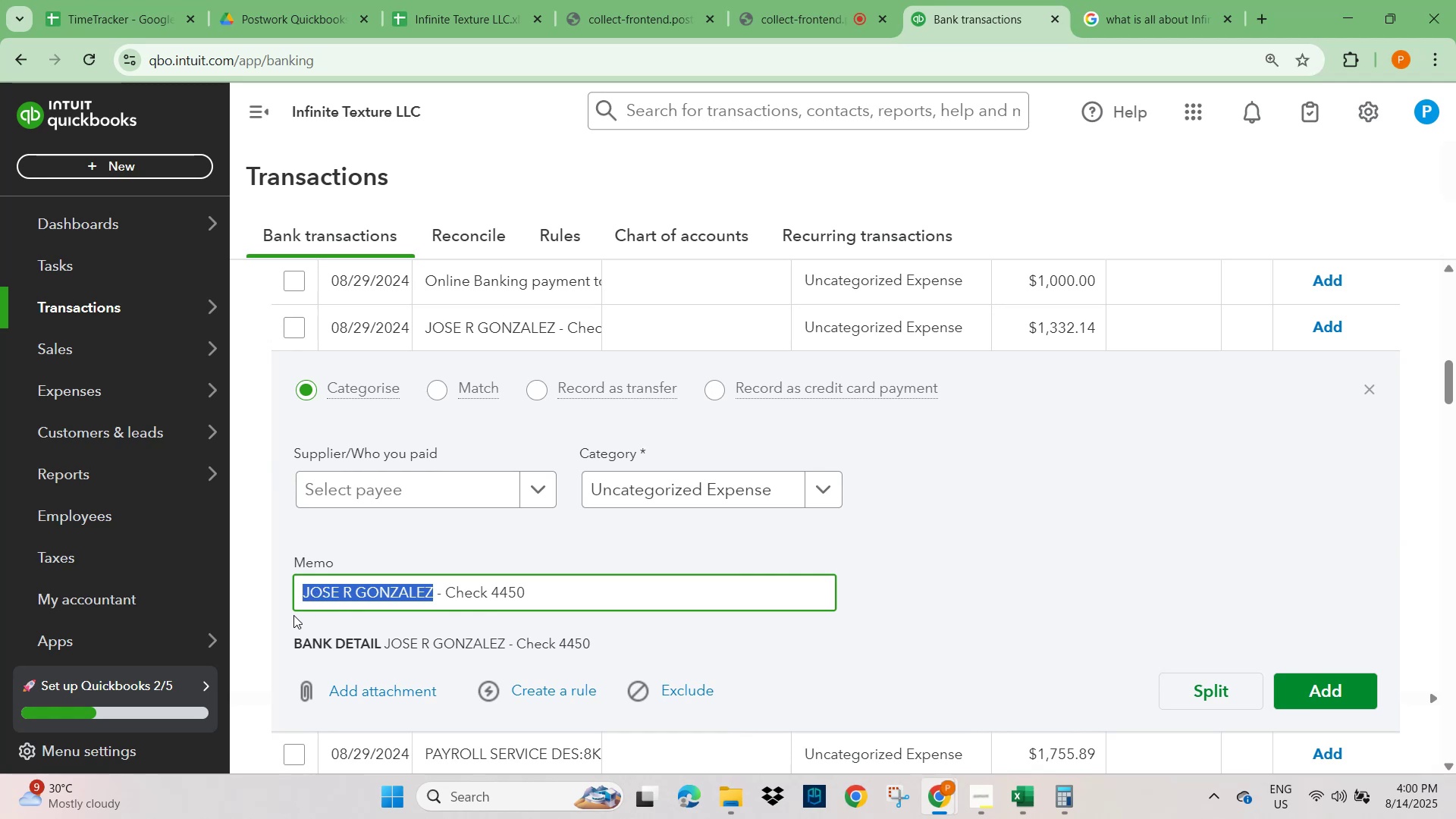 
key(Control+C)
 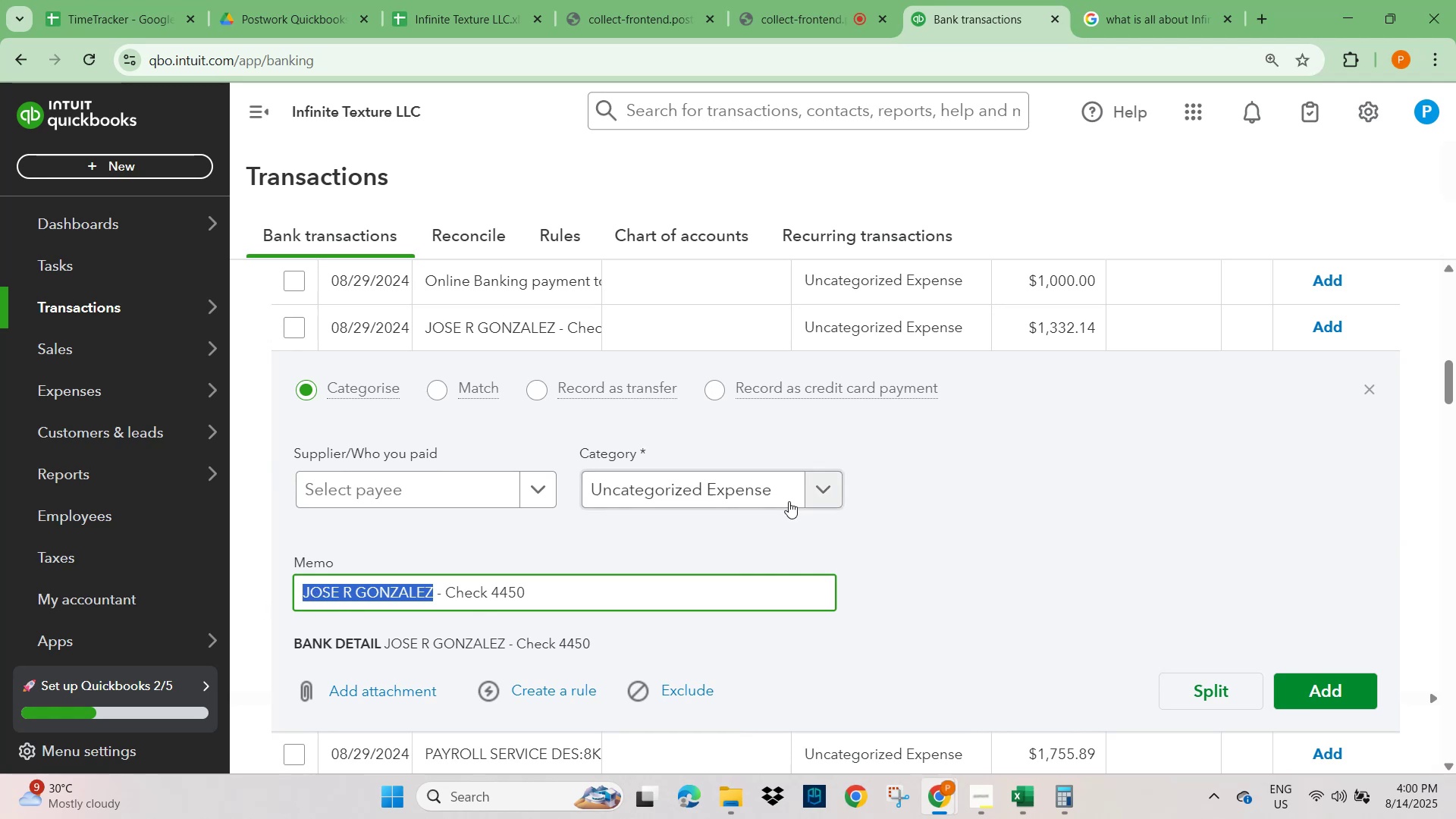 
scroll: coordinate [874, 361], scroll_direction: up, amount: 9.0
 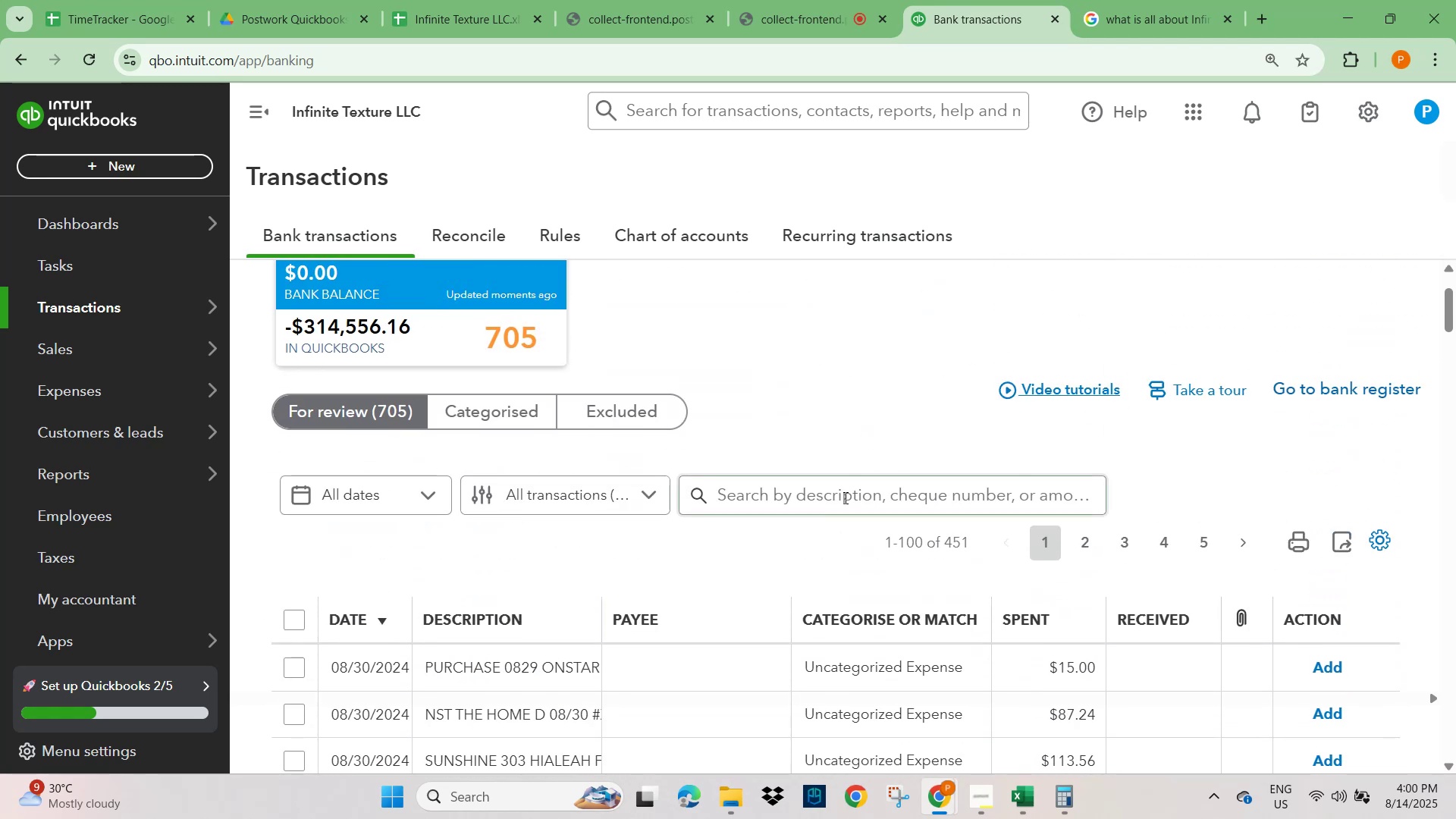 
left_click([838, 485])
 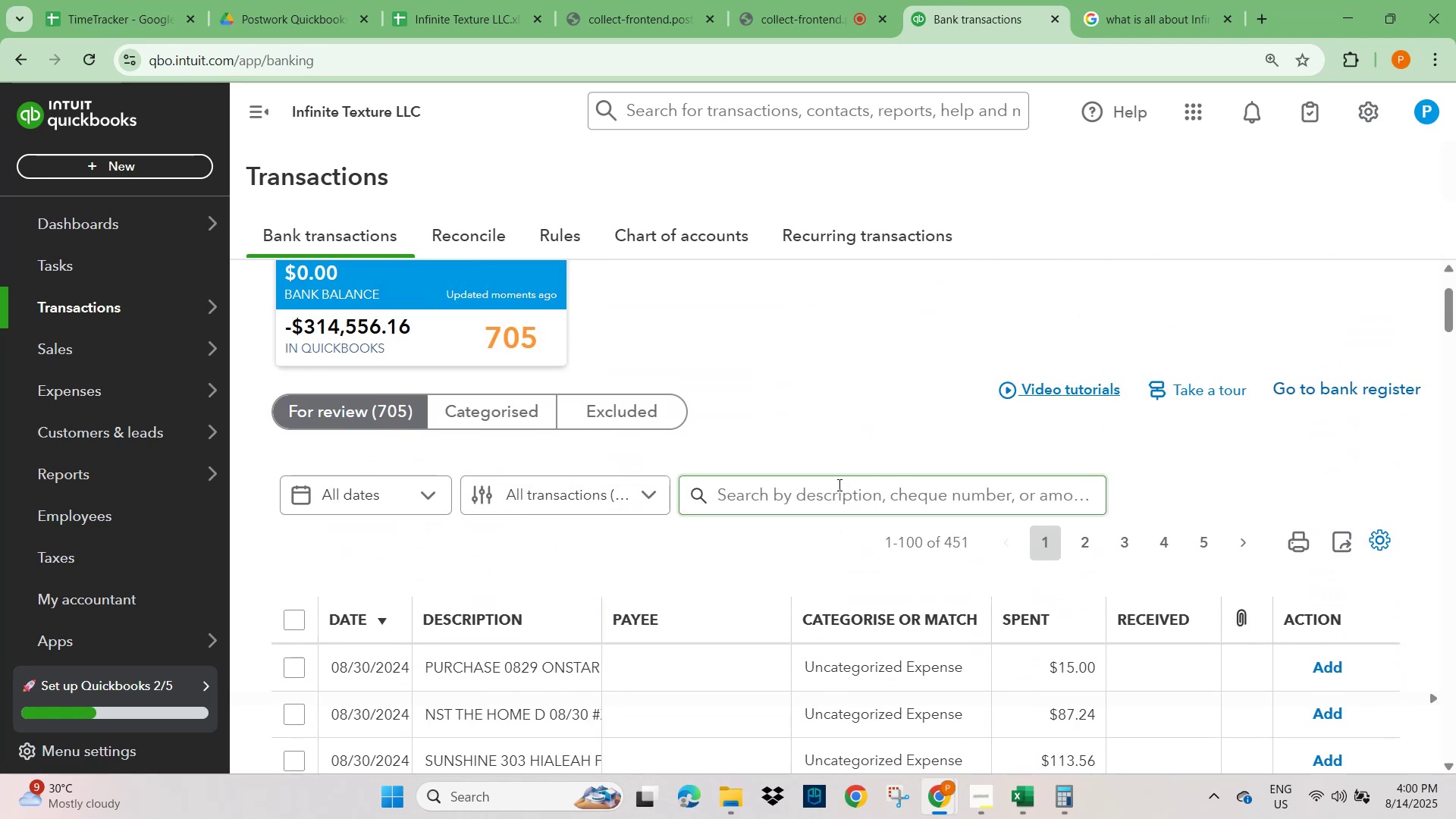 
key(Control+V)
 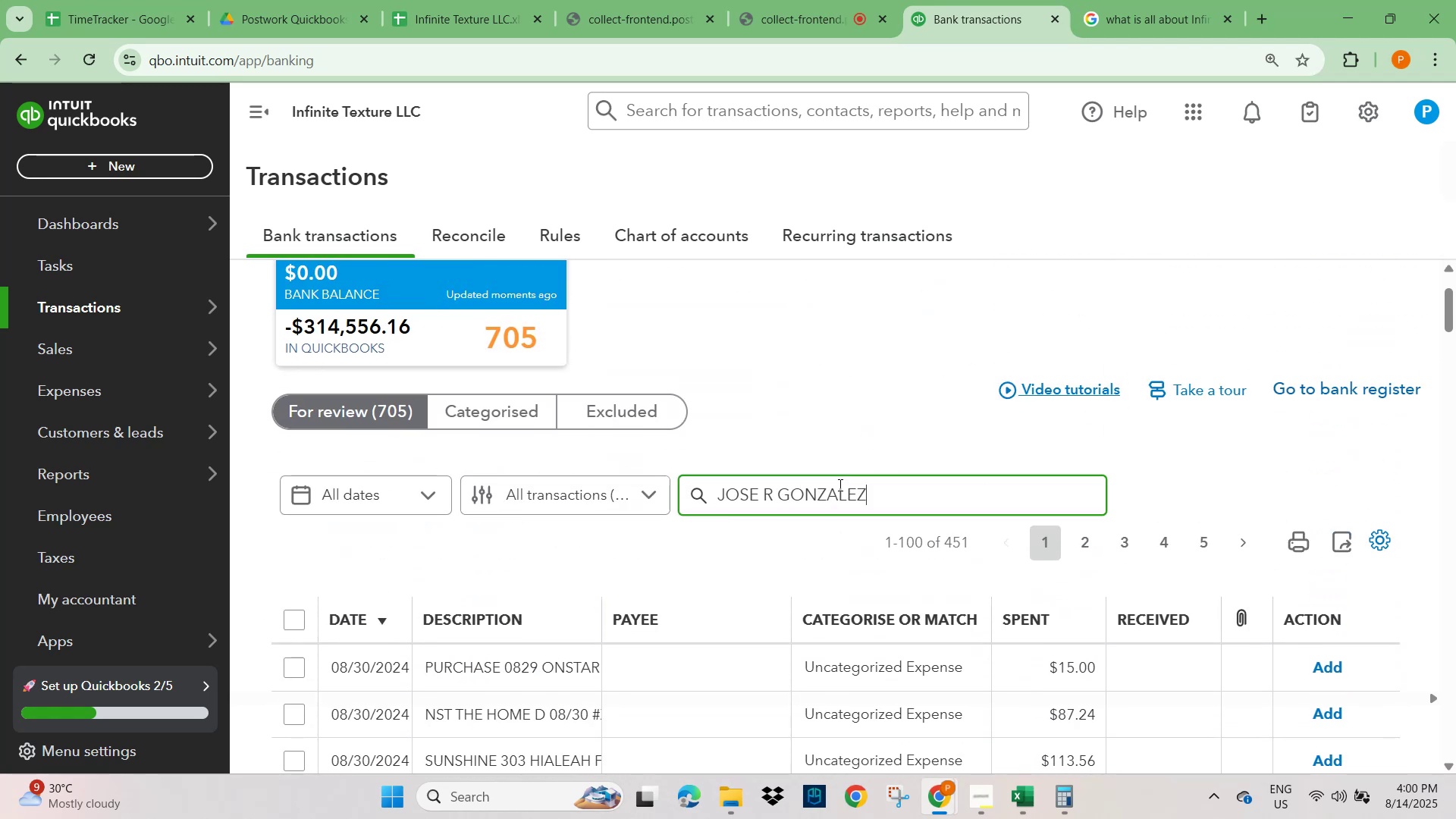 
key(NumpadEnter)
 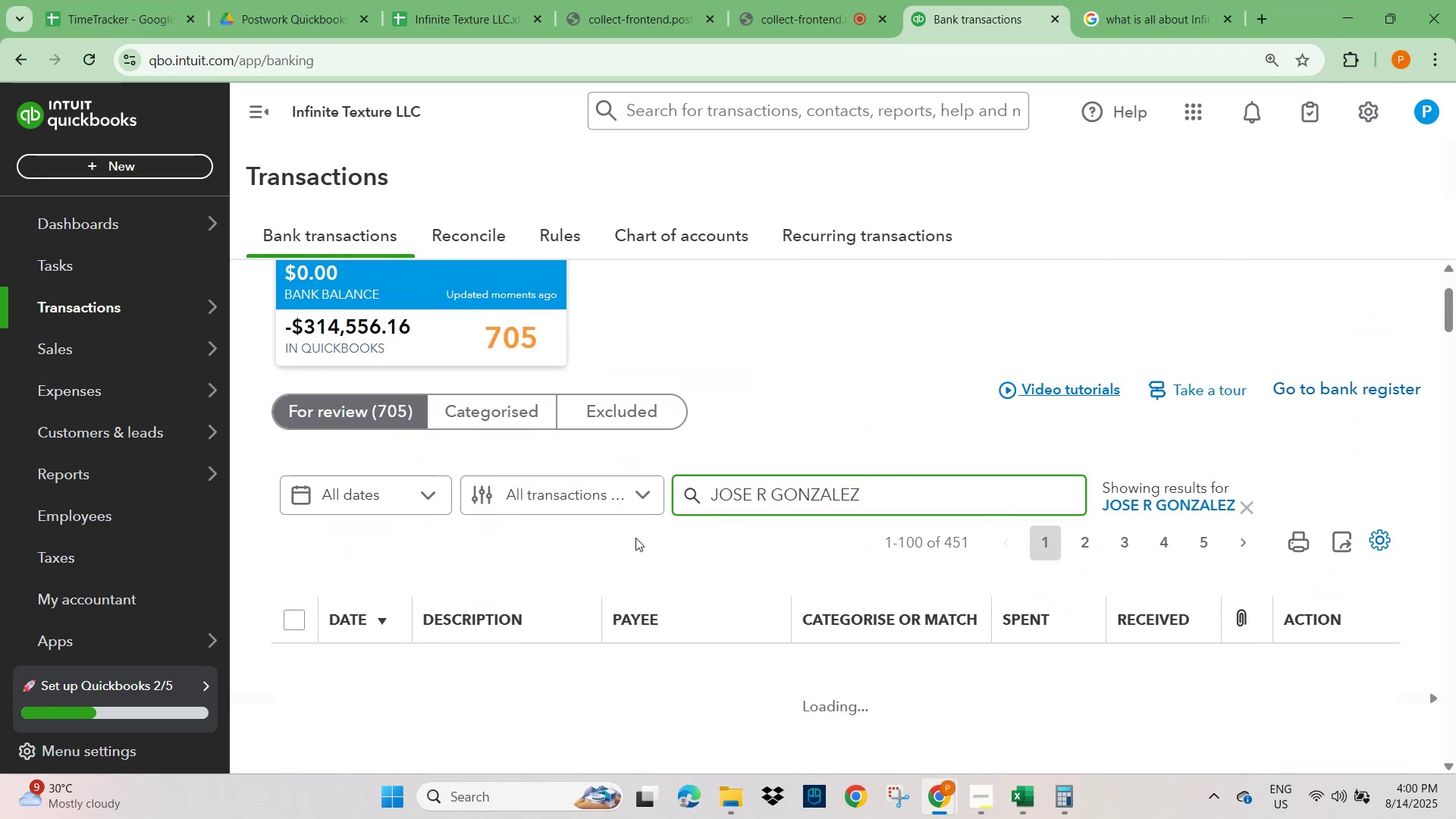 
scroll: coordinate [580, 563], scroll_direction: down, amount: 5.0
 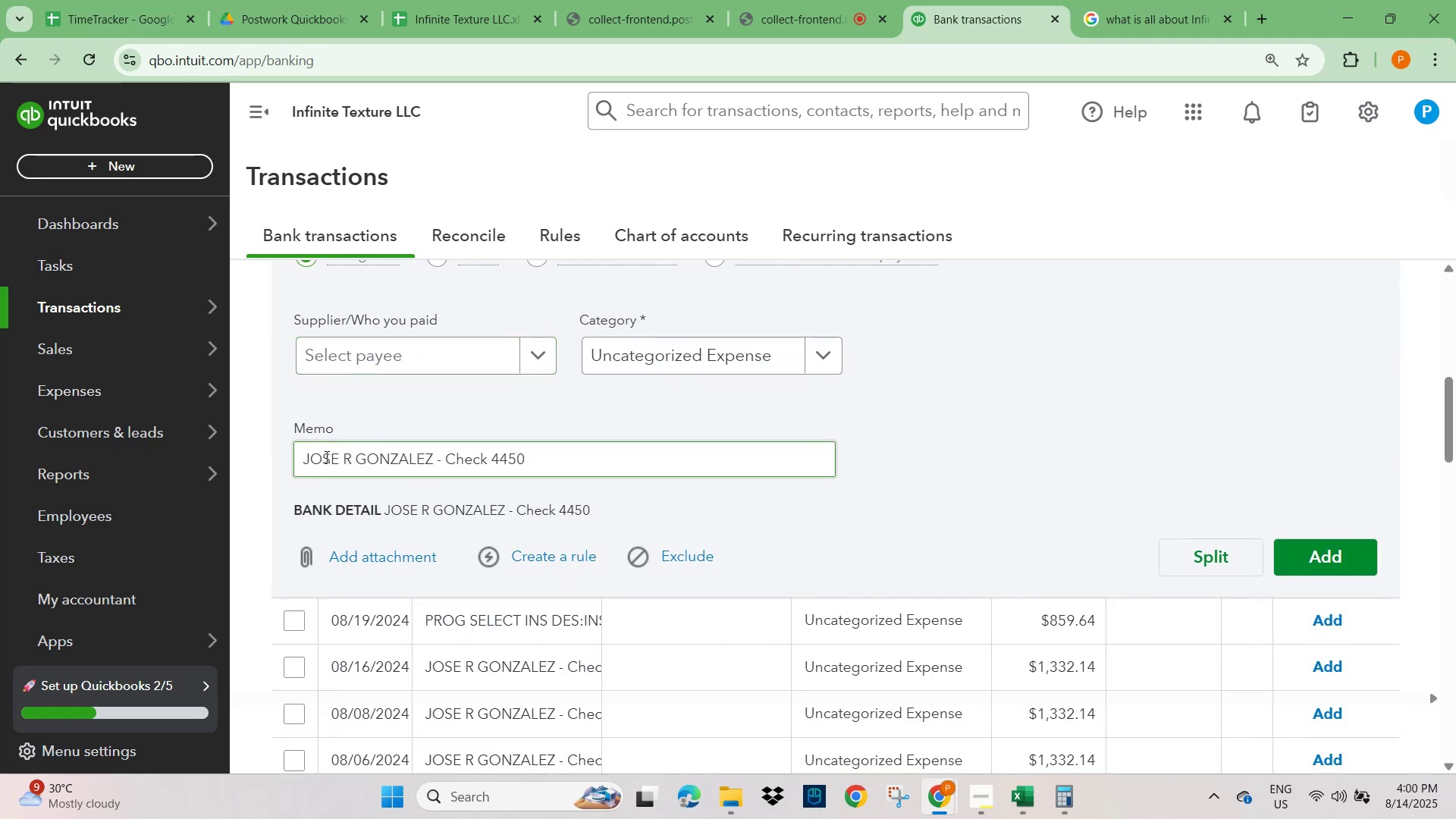 
scroll: coordinate [276, 384], scroll_direction: up, amount: 2.0
 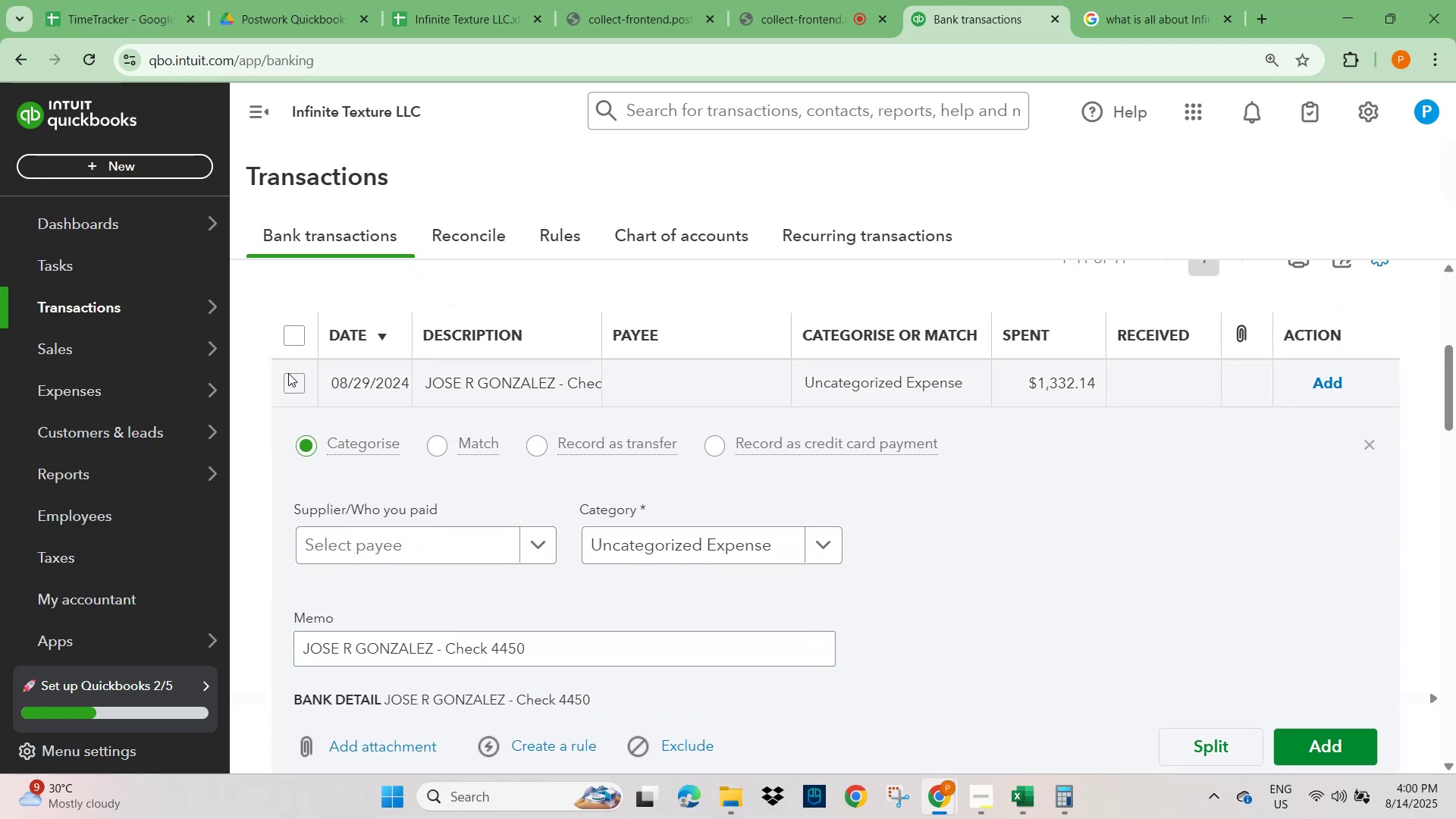 
left_click([290, 384])
 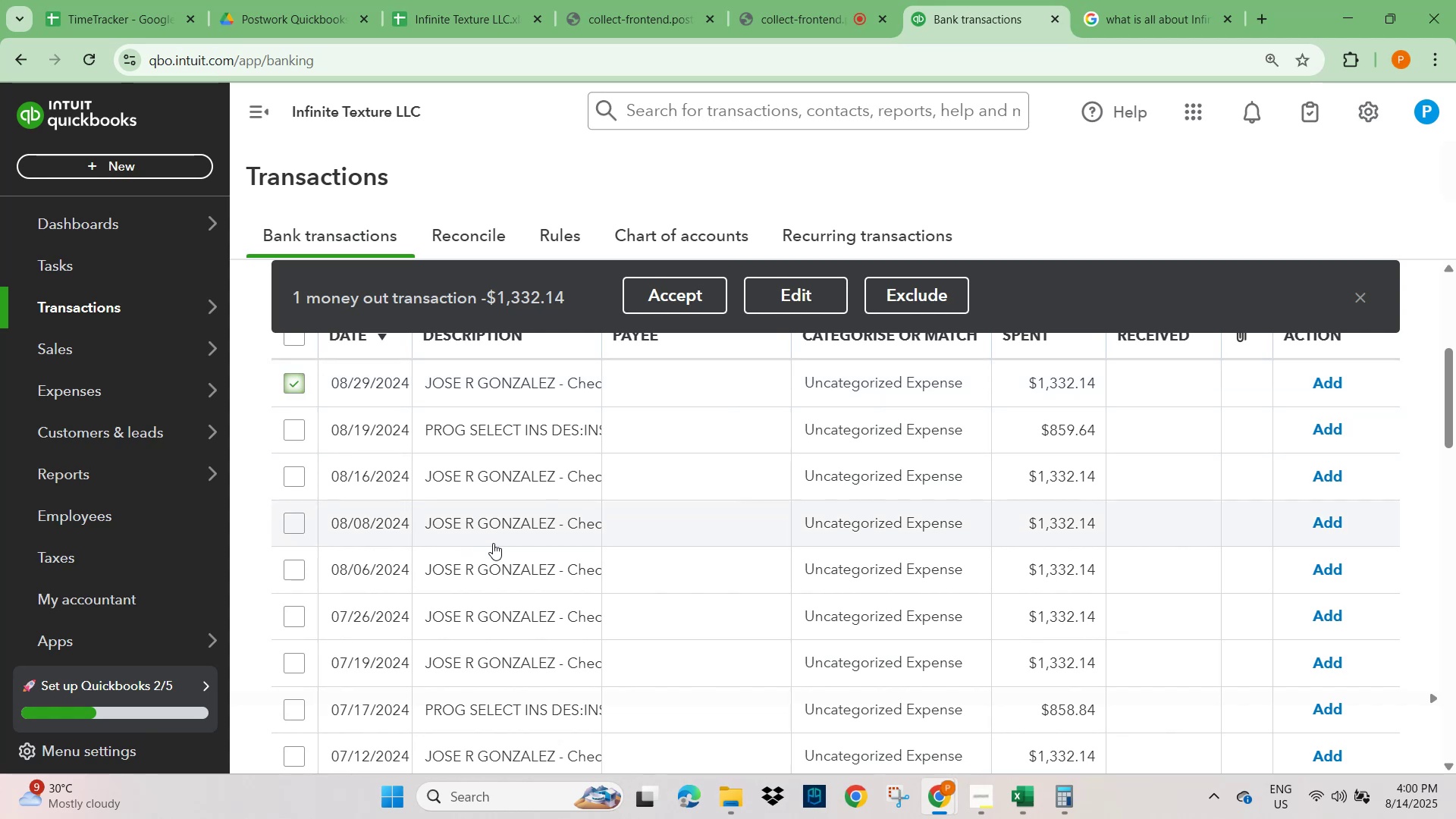 
scroll: coordinate [538, 607], scroll_direction: down, amount: 12.0
 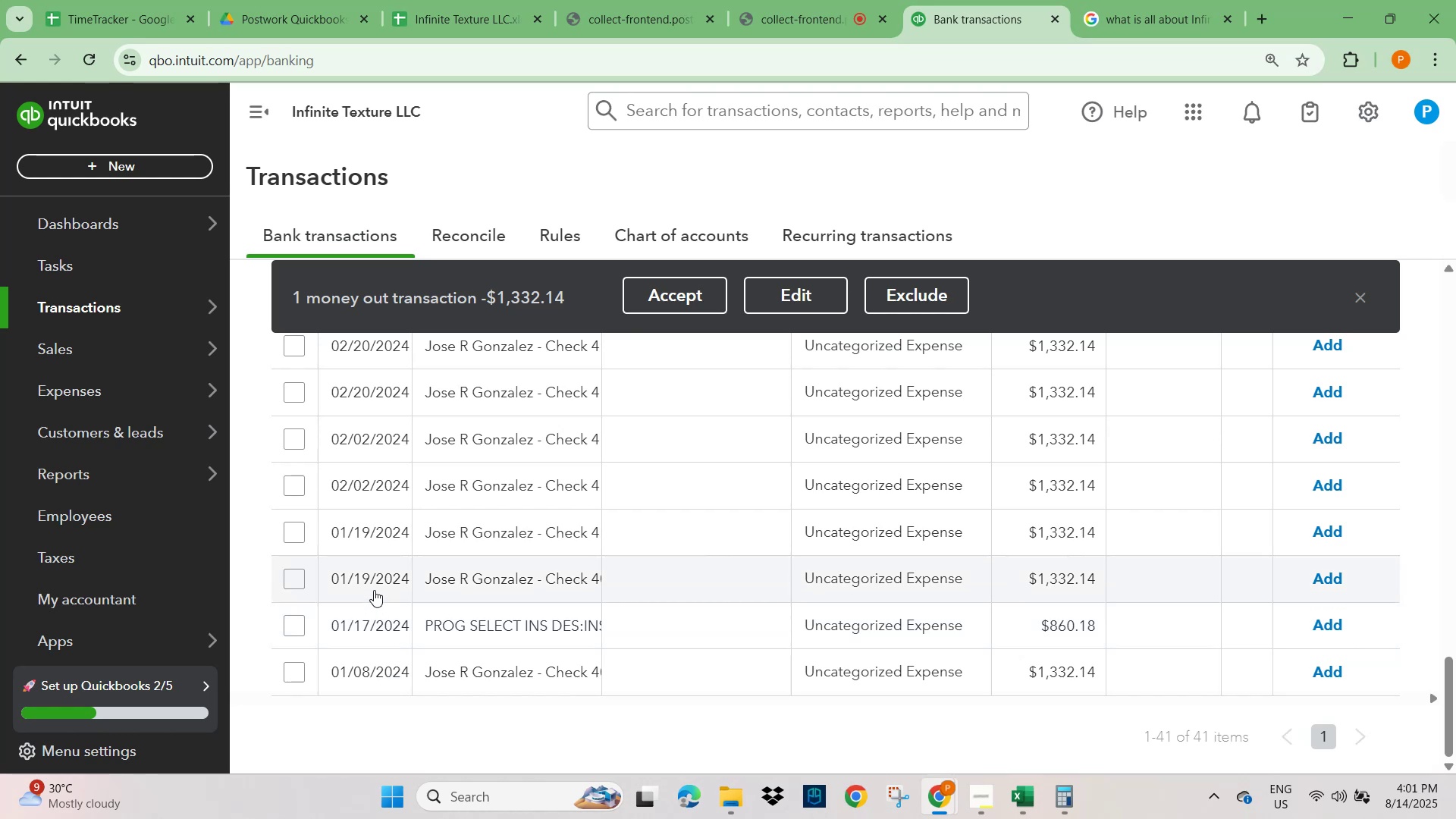 
wait(14.12)
 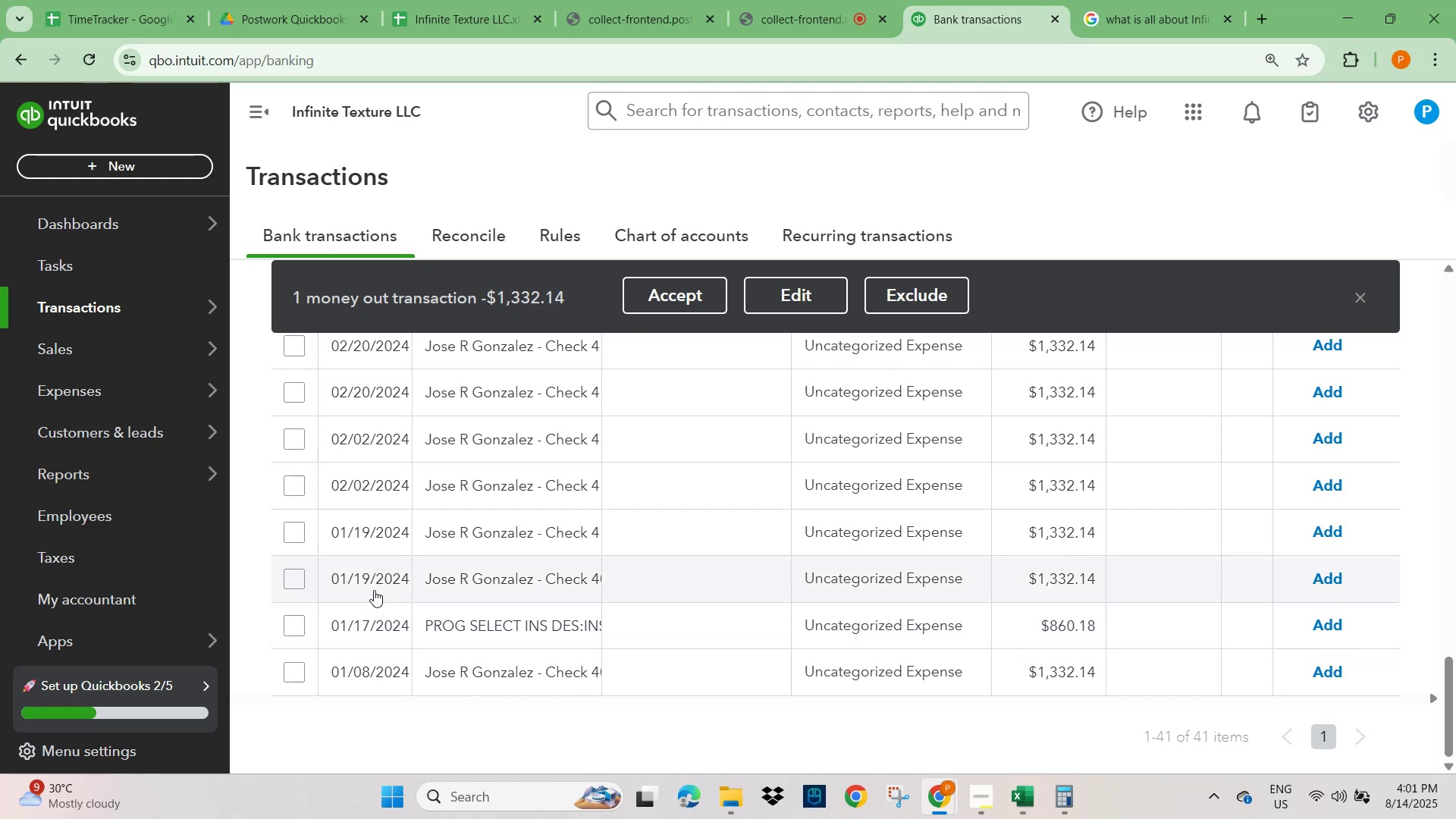 
scroll: coordinate [374, 582], scroll_direction: up, amount: 17.0
 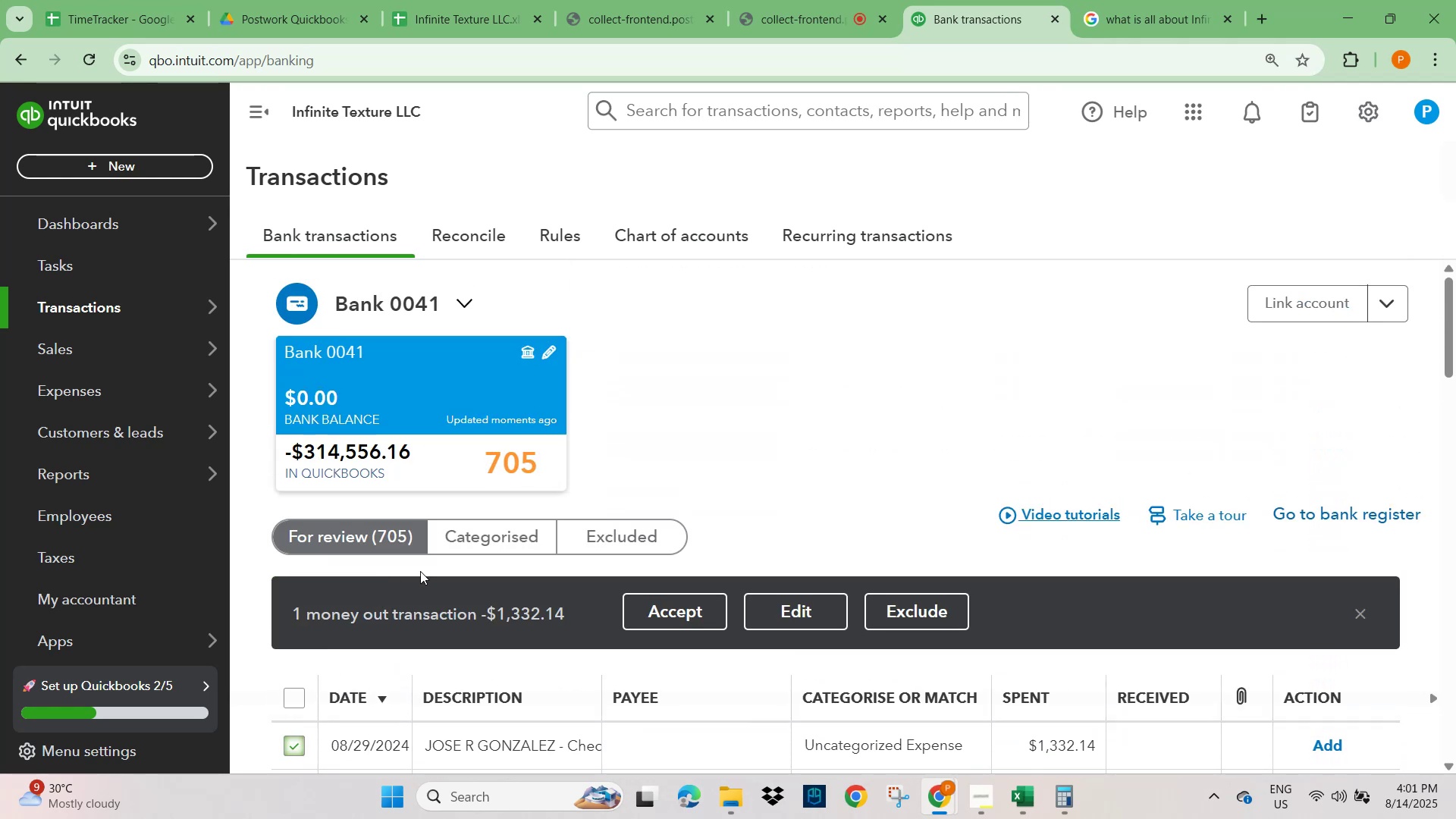 
scroll: coordinate [764, 568], scroll_direction: down, amount: 2.0
 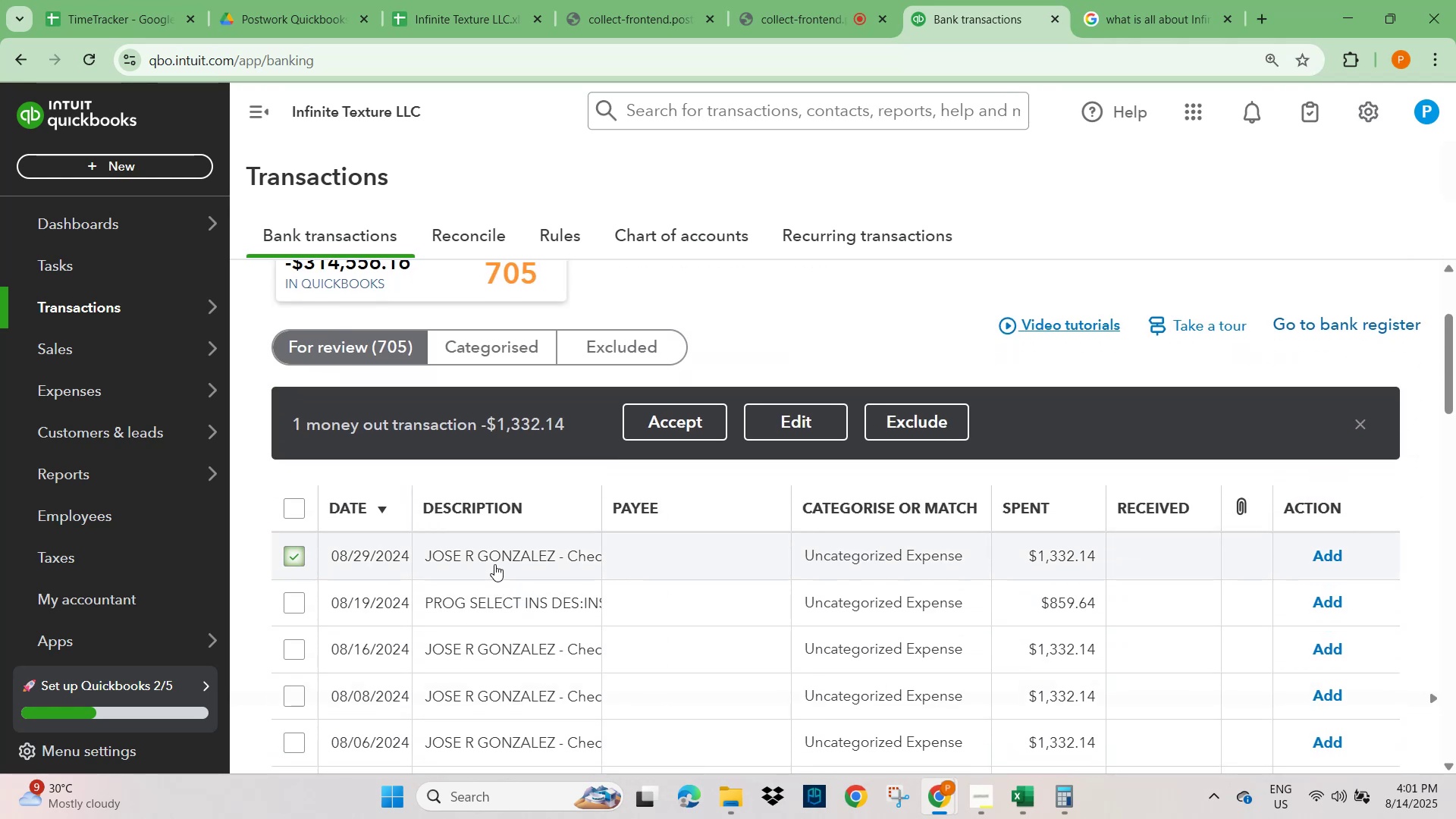 
left_click([499, 560])
 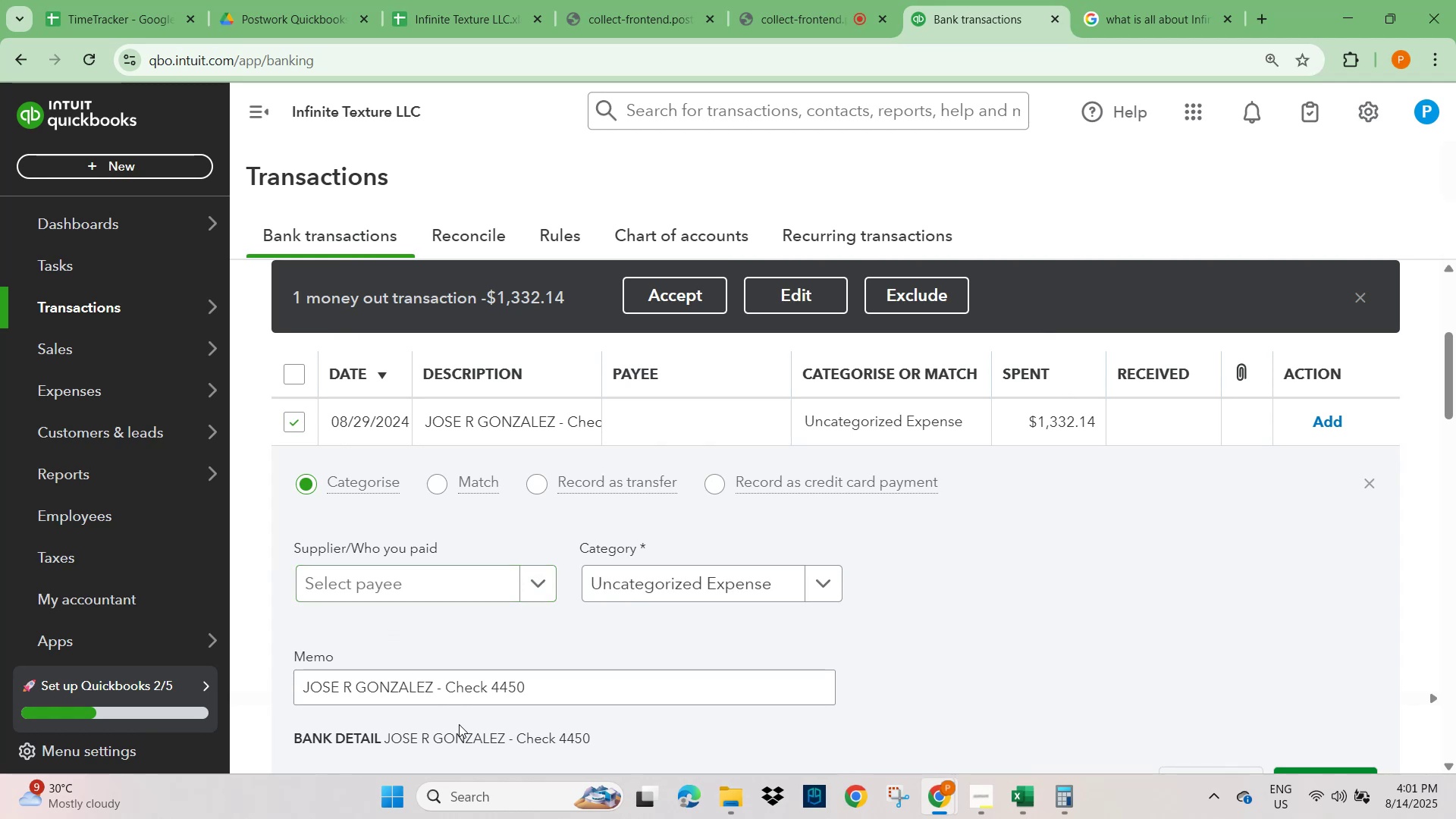 
left_click_drag(start_coordinate=[435, 689], to_coordinate=[253, 689])
 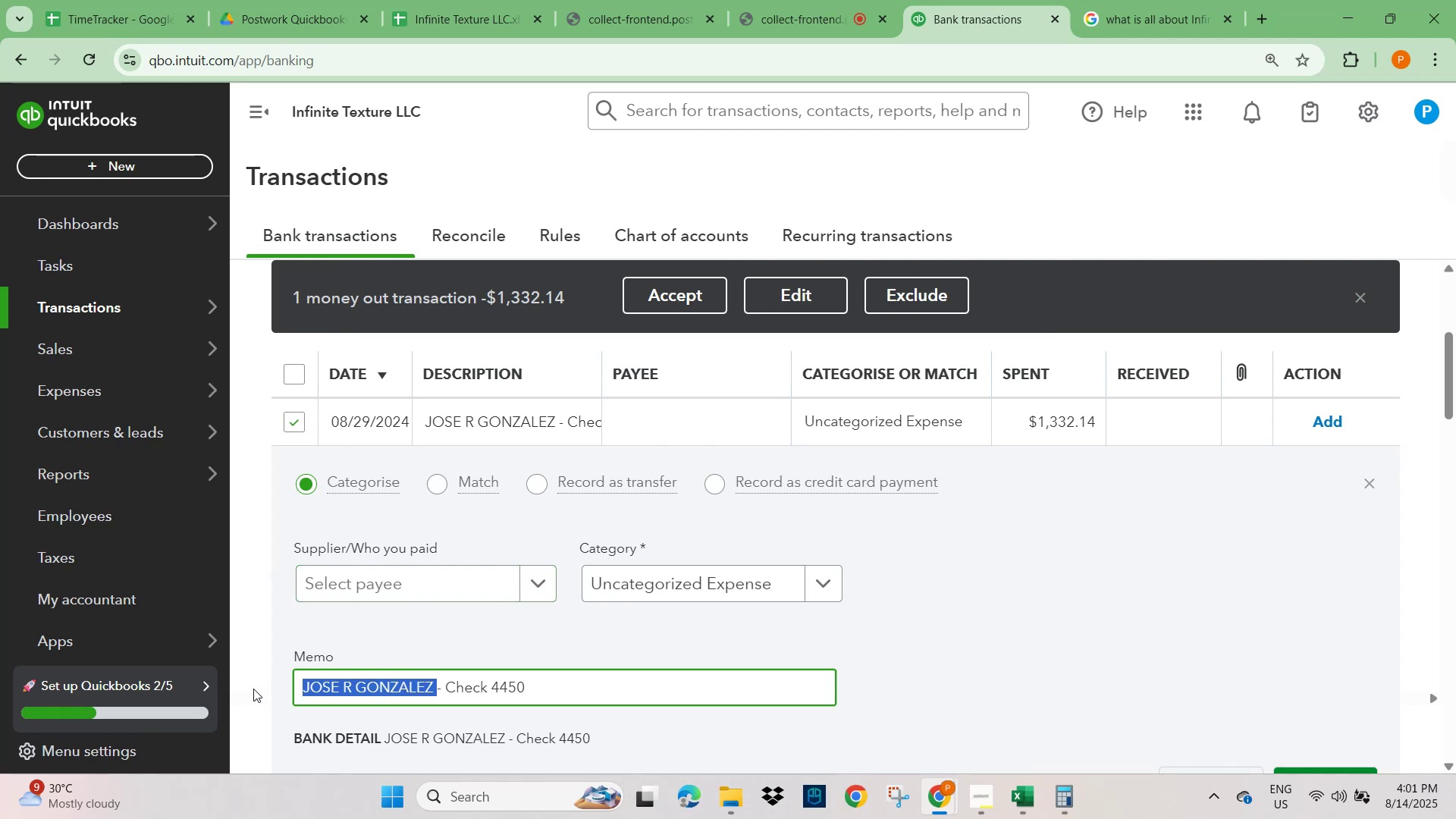 
key(Control+C)
 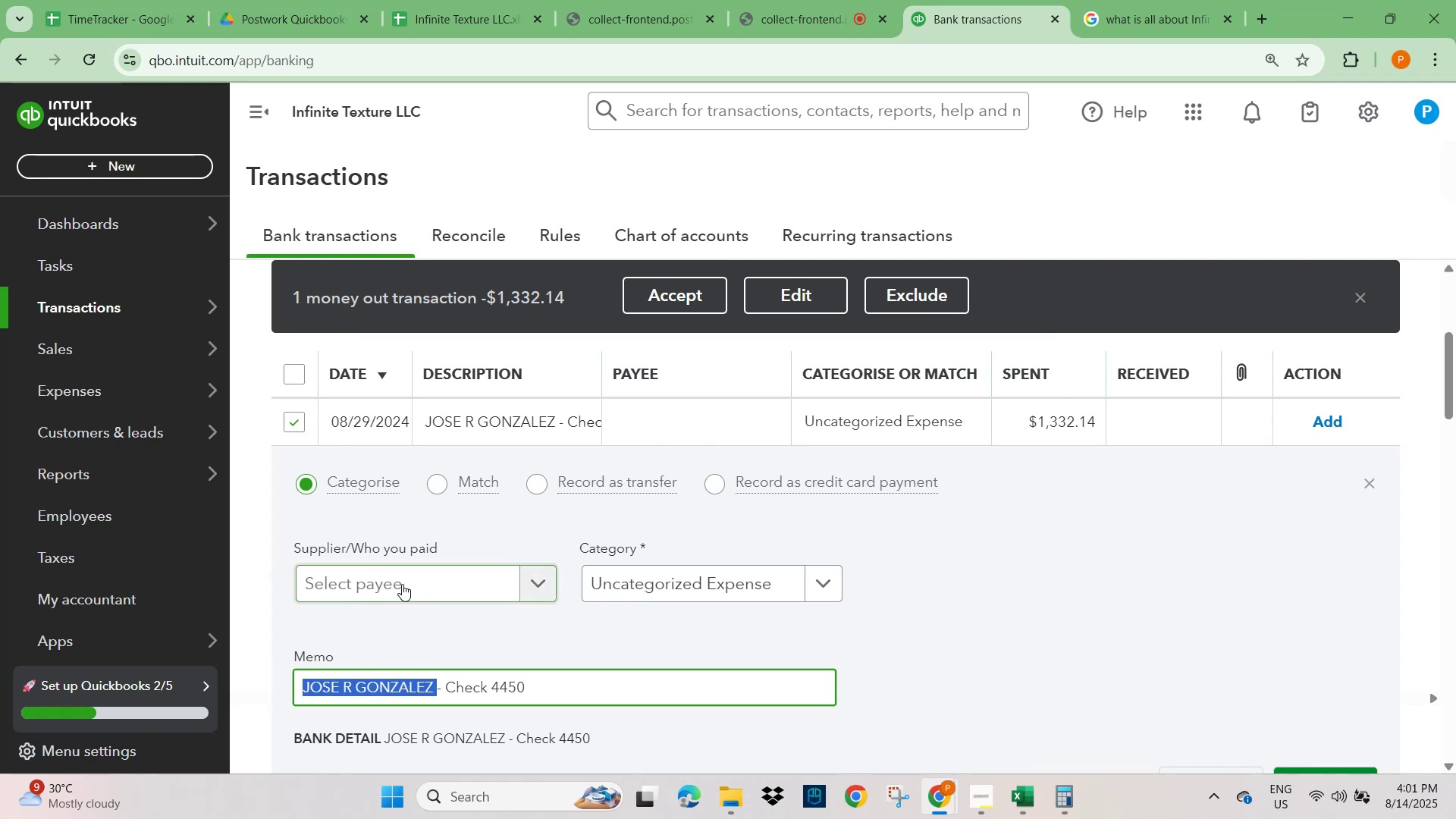 
left_click([404, 581])
 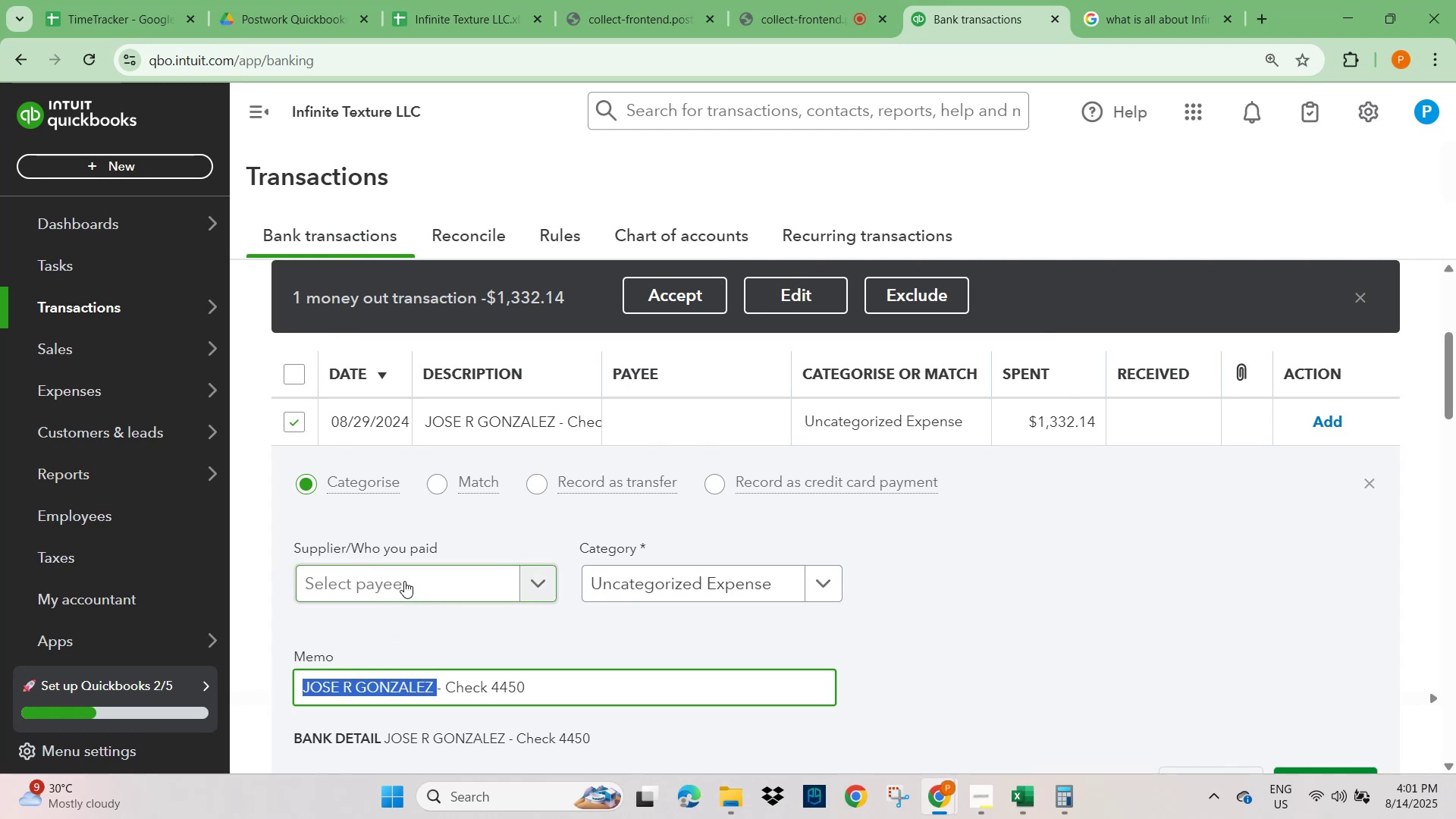 
key(Control+V)
 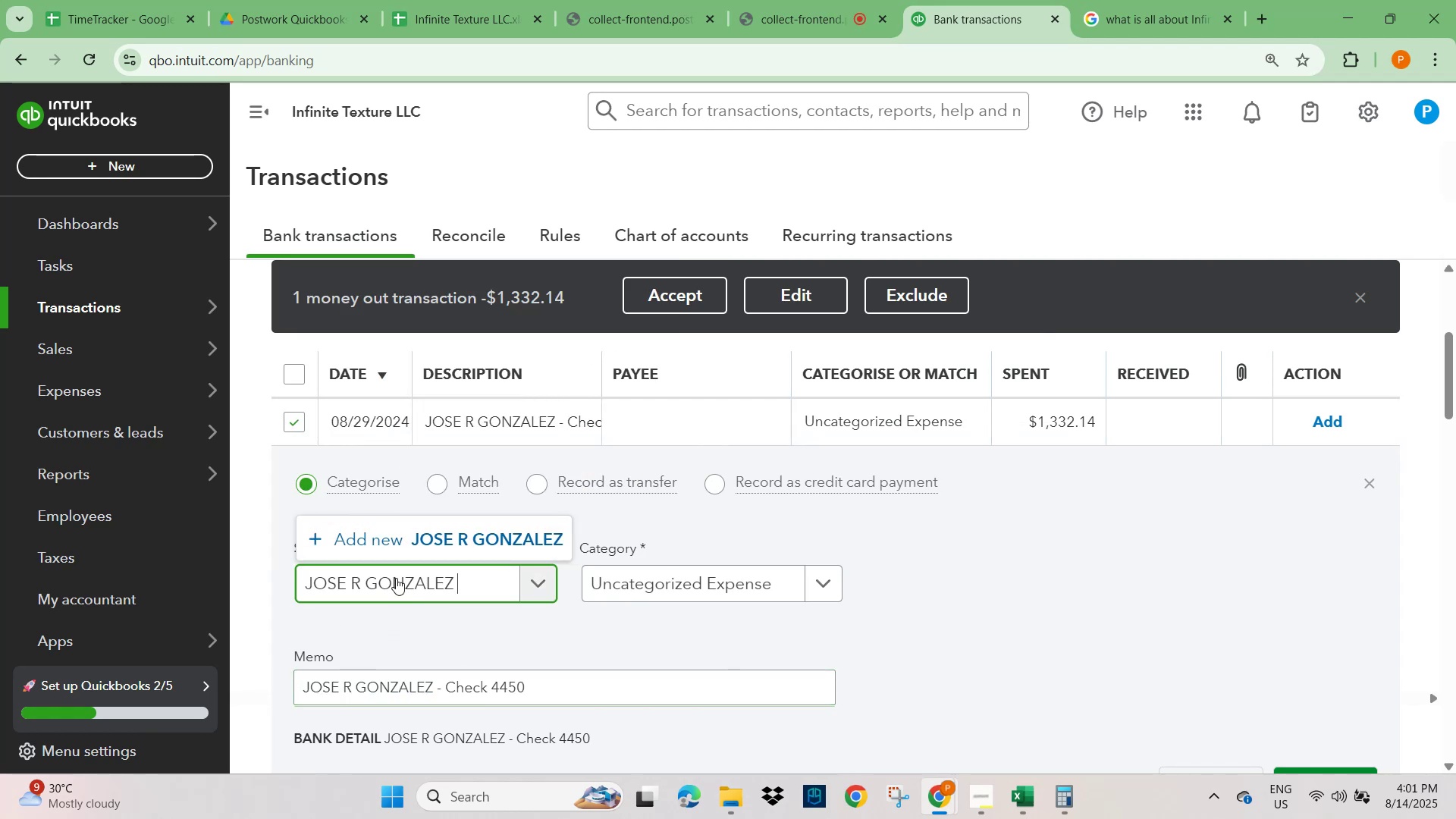 
left_click([504, 533])
 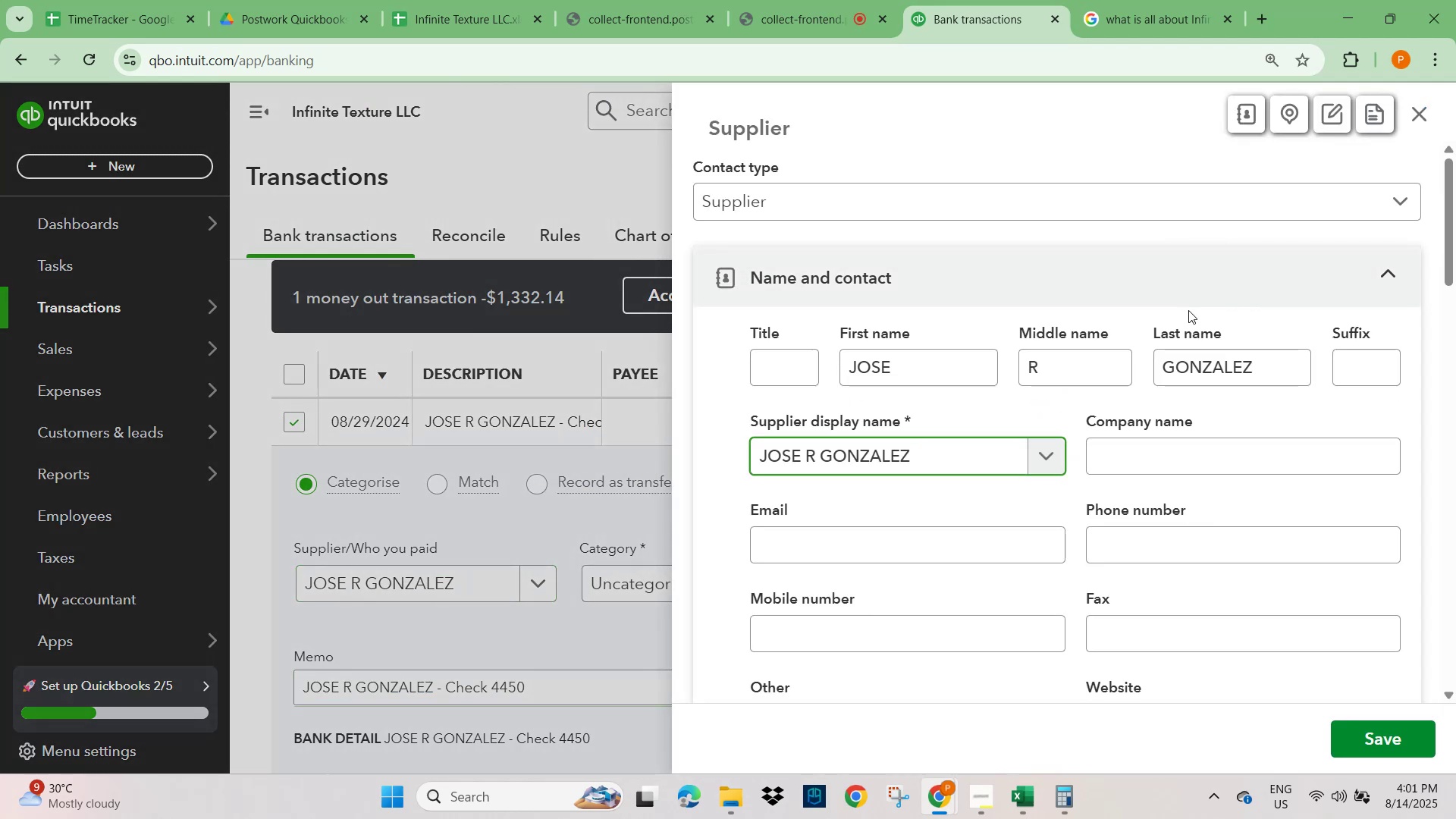 
left_click([1404, 202])
 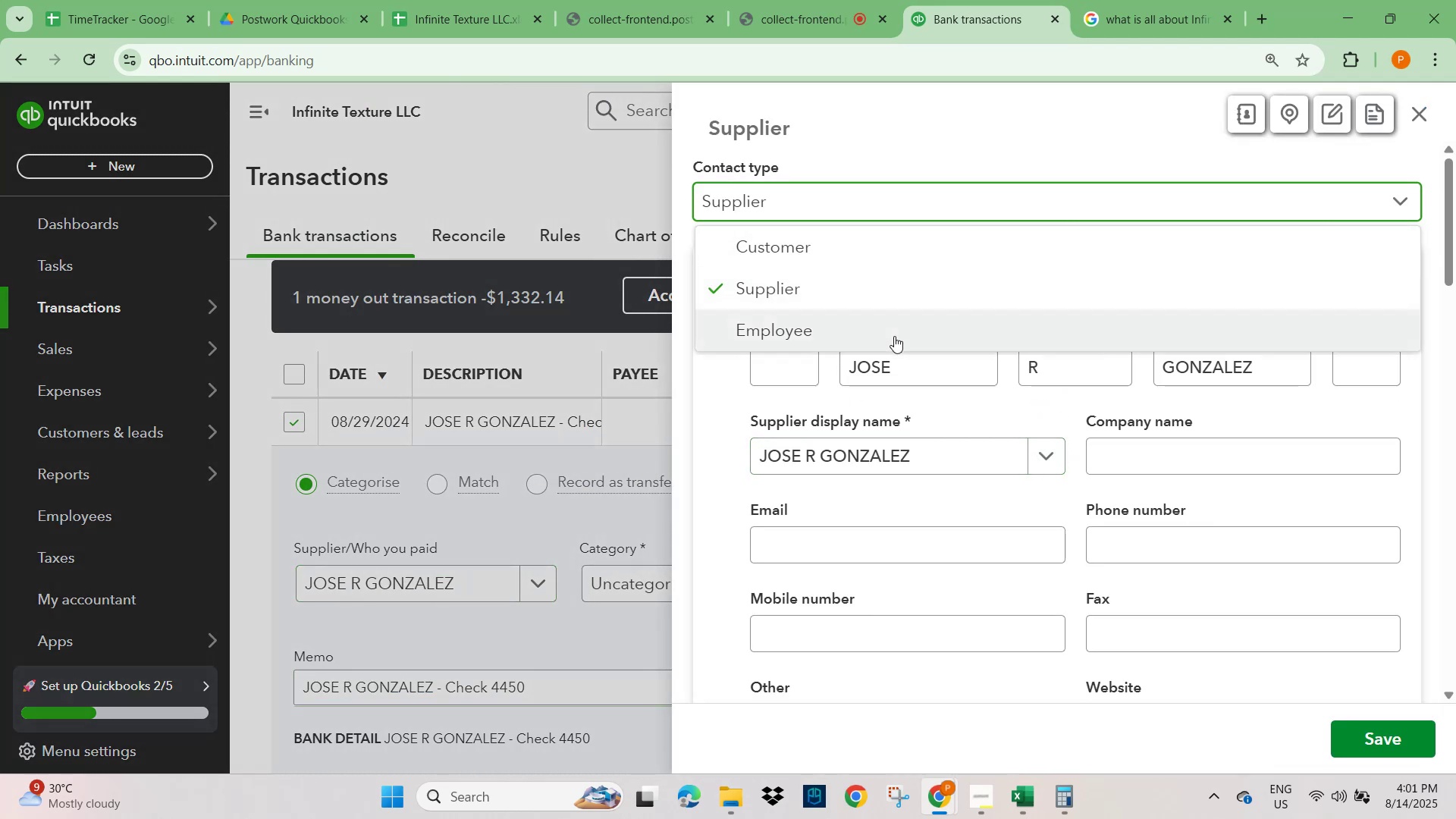 
left_click([880, 337])
 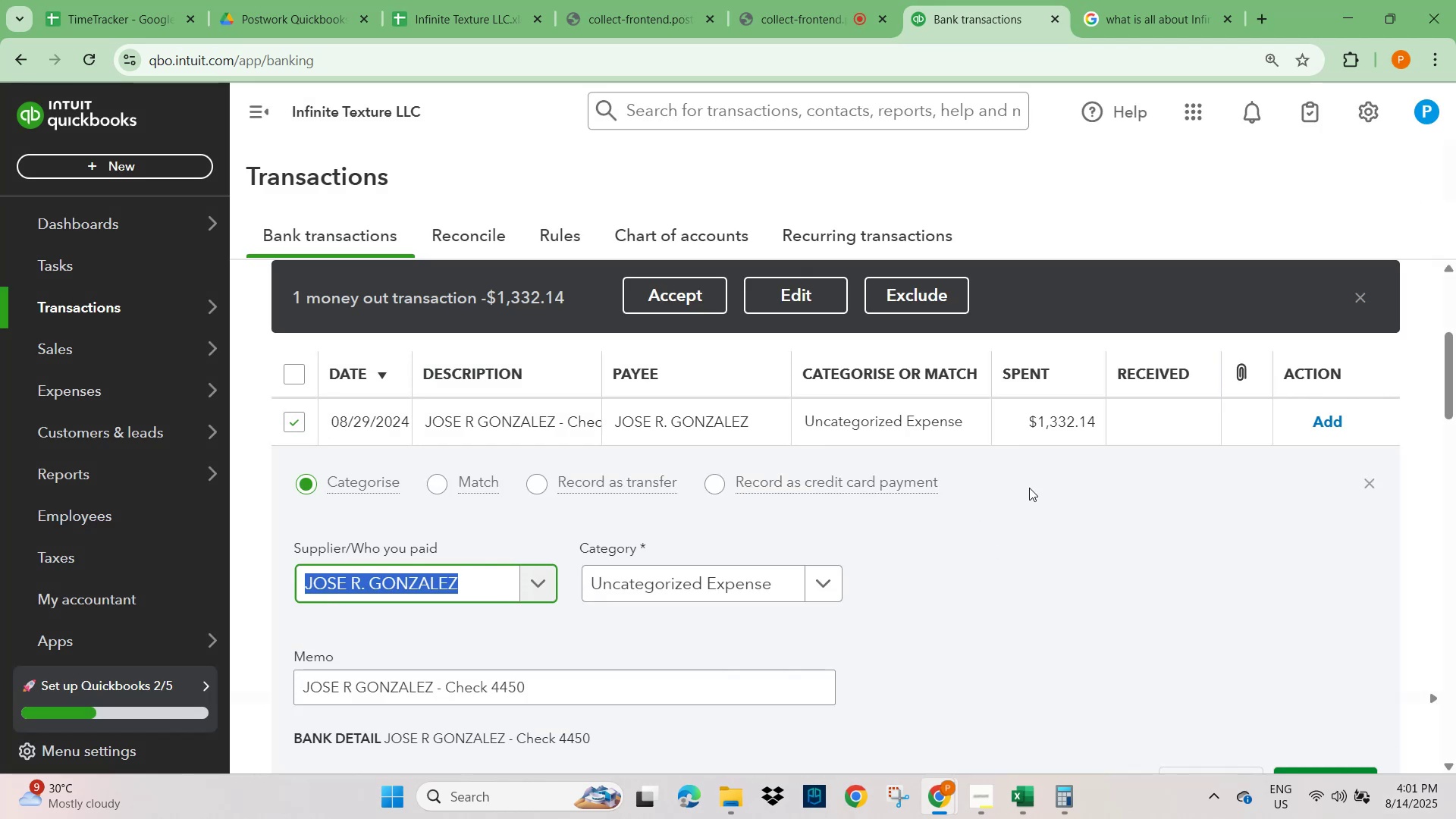 
wait(6.76)
 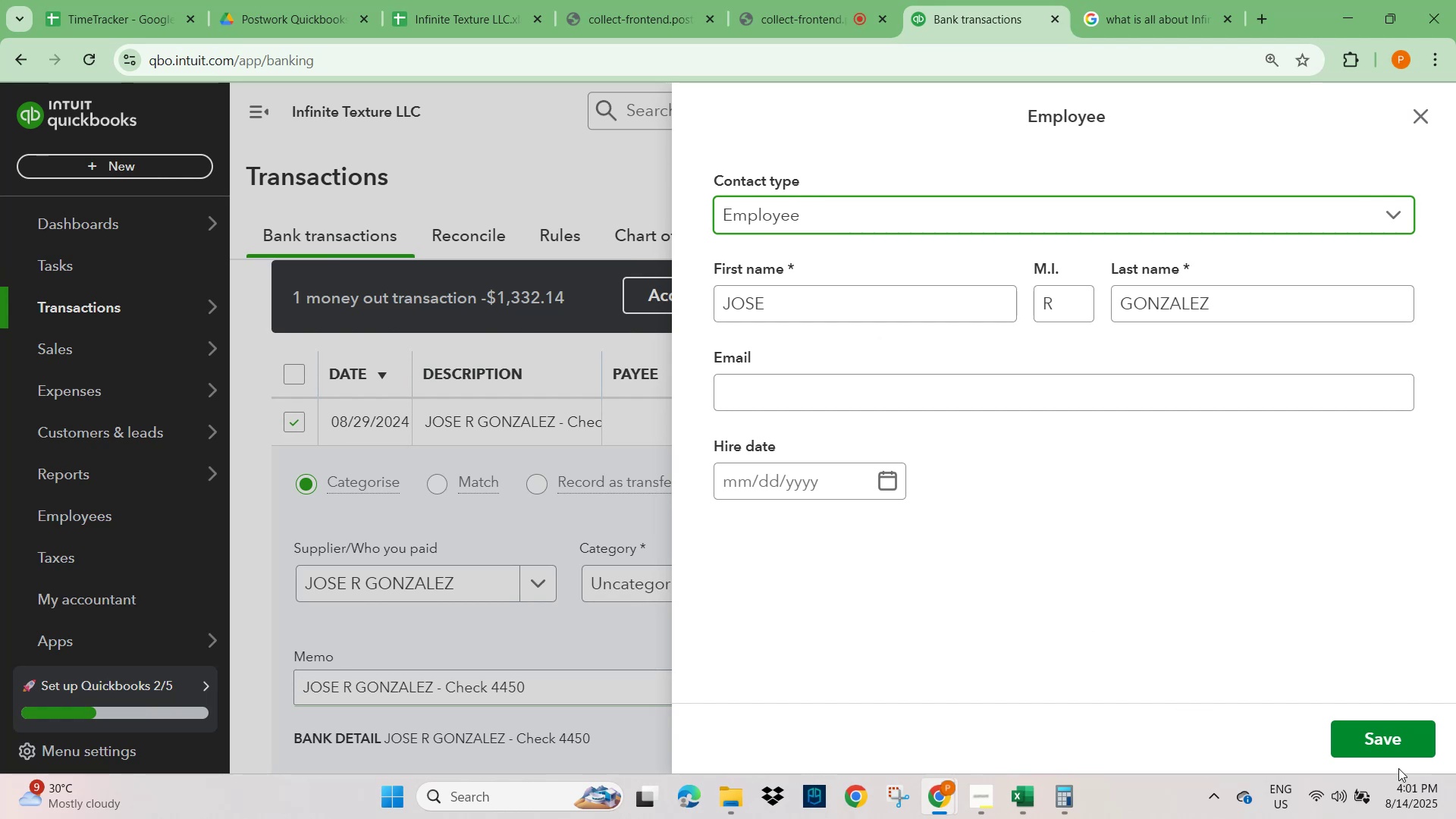 
scroll: coordinate [495, 702], scroll_direction: down, amount: 2.0
 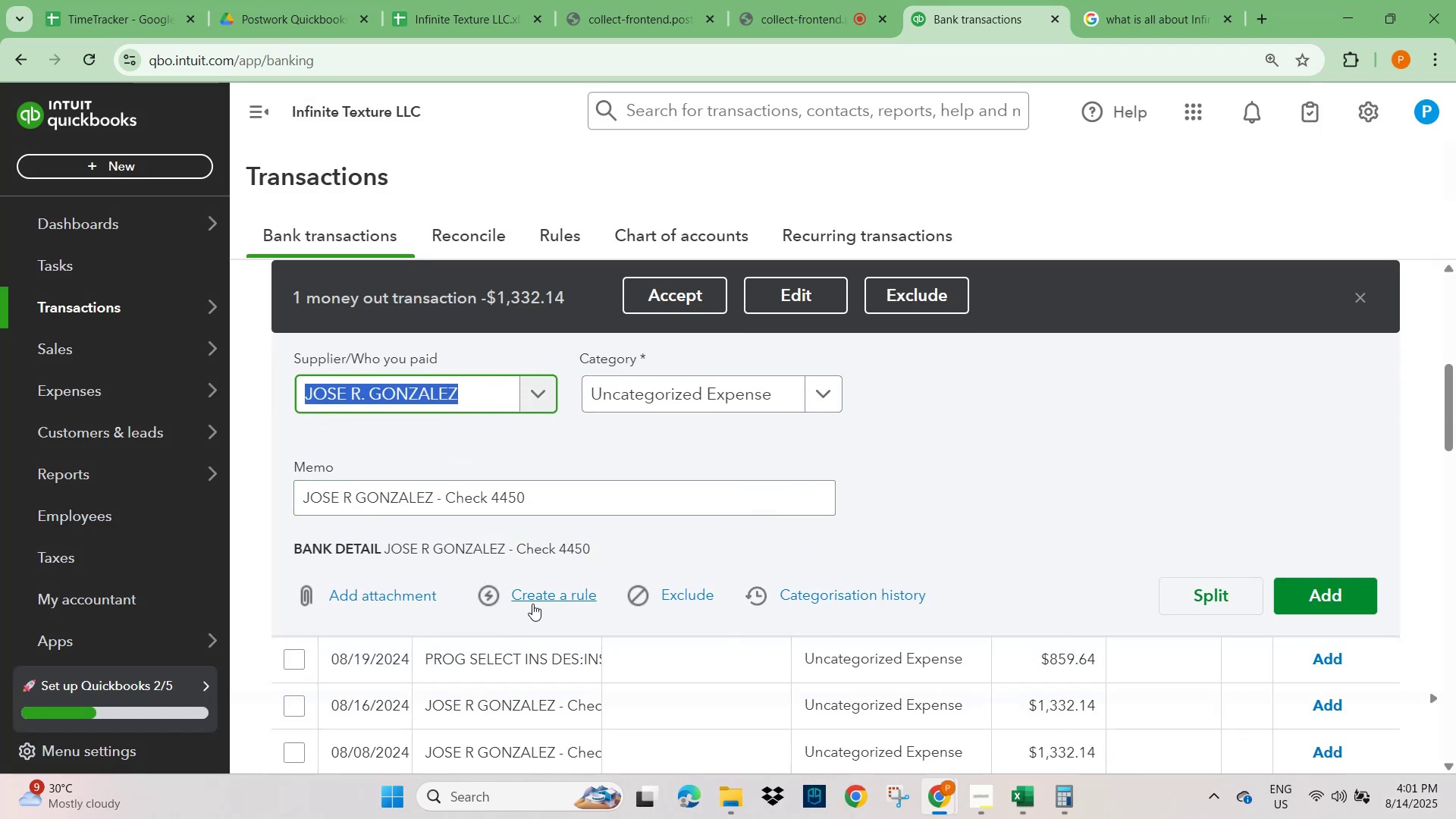 
left_click([536, 599])
 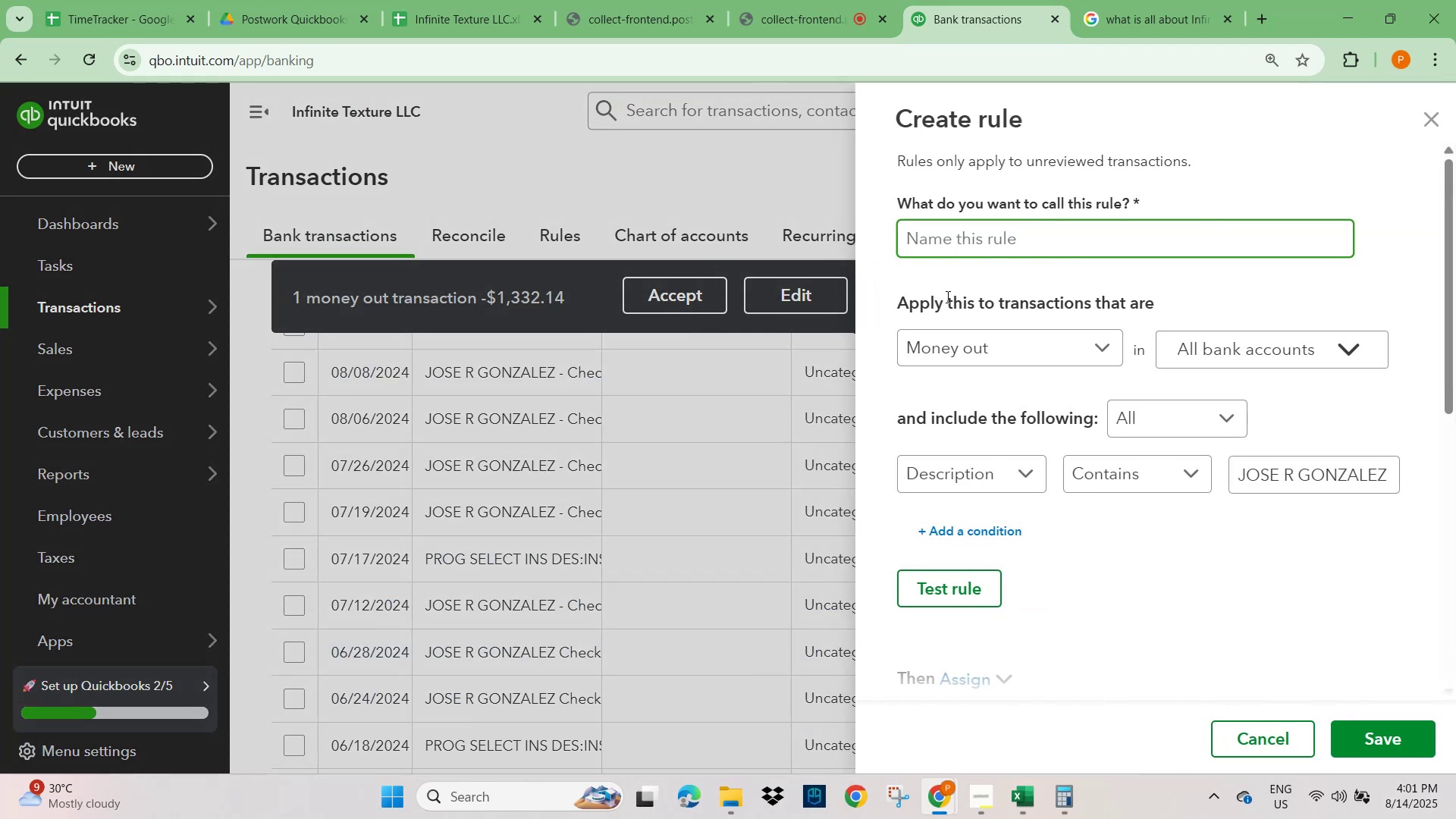 
left_click([968, 236])
 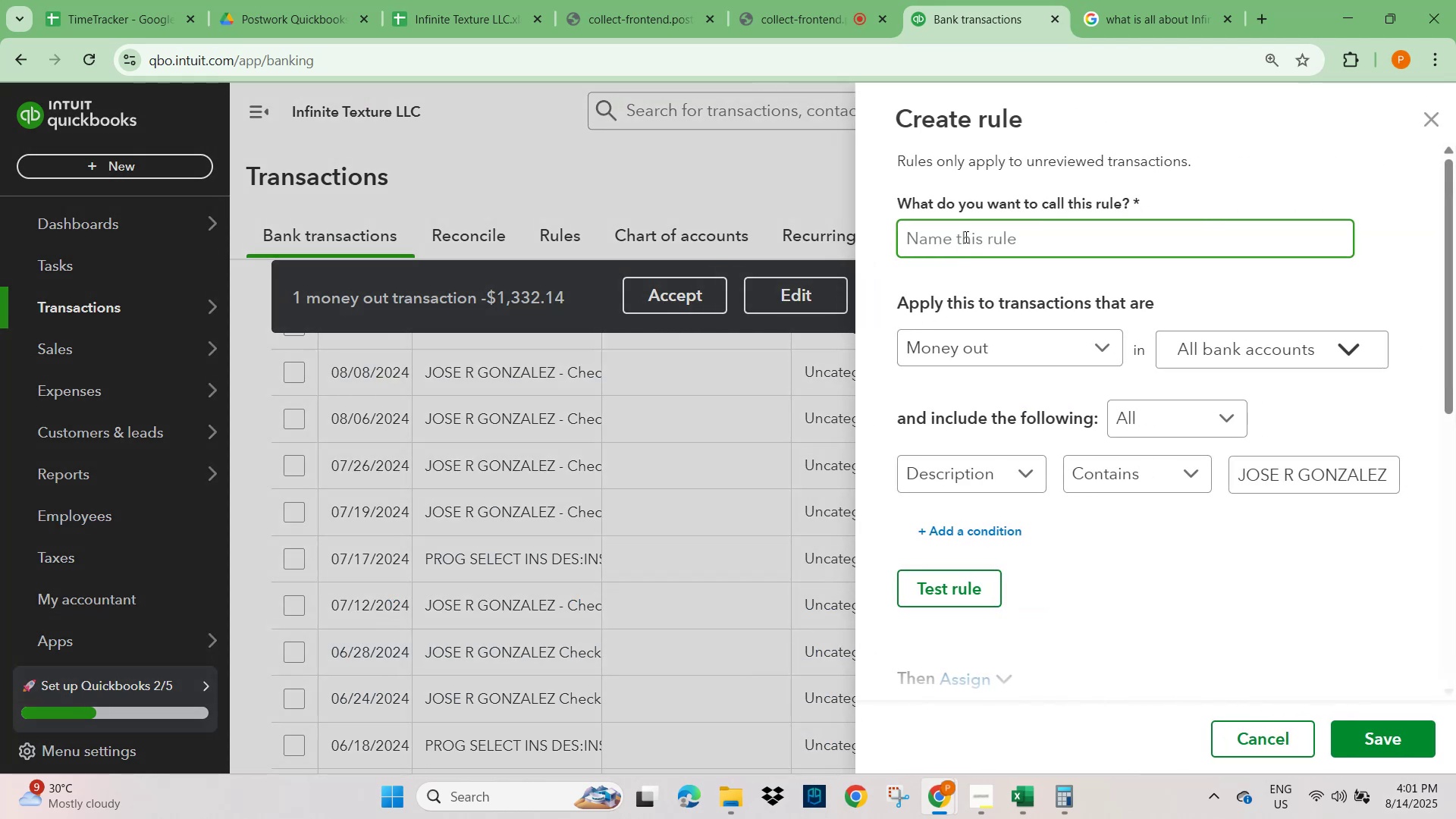 
key(Control+V)
 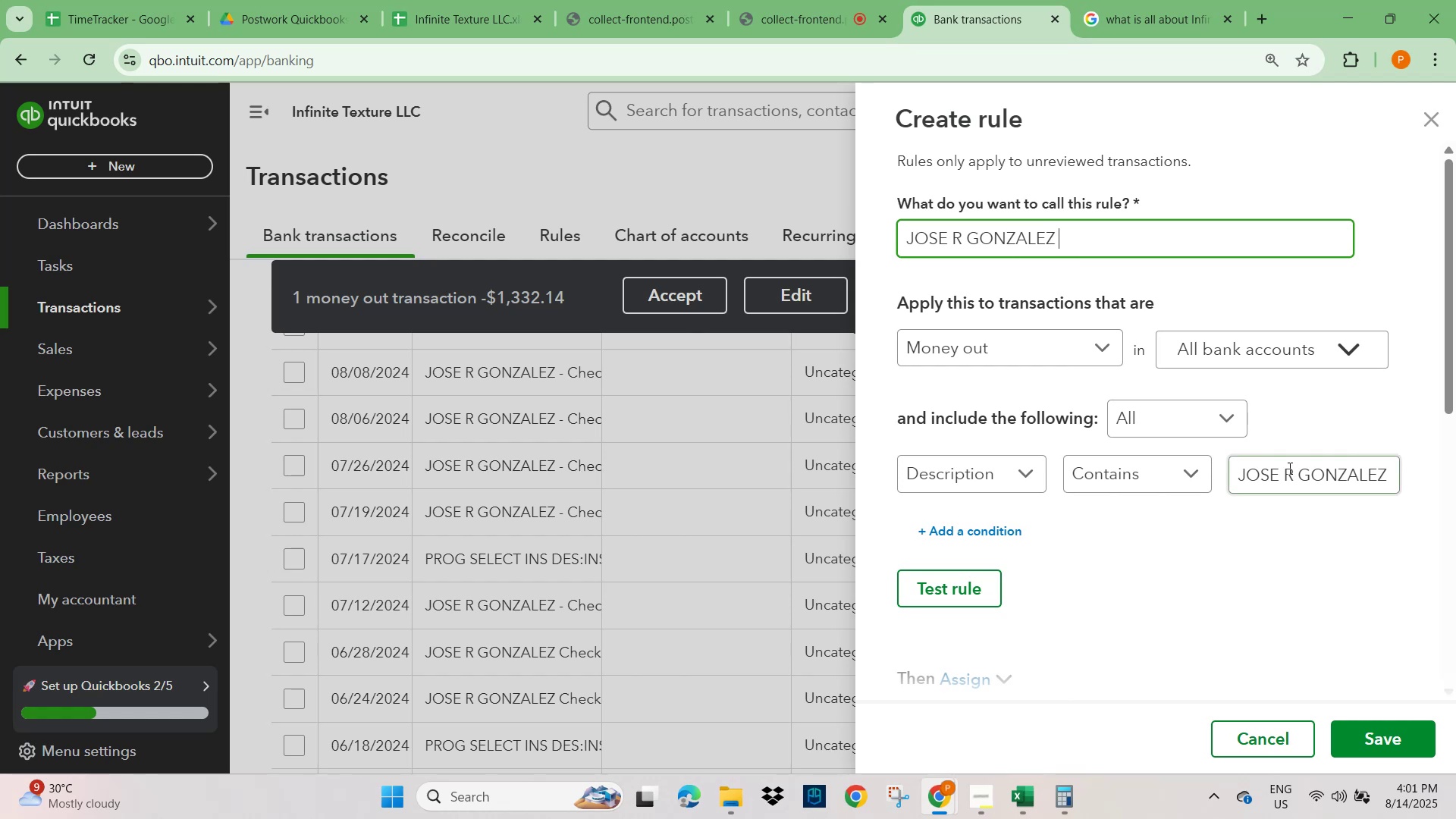 
left_click_drag(start_coordinate=[1387, 475], to_coordinate=[1455, 485])
 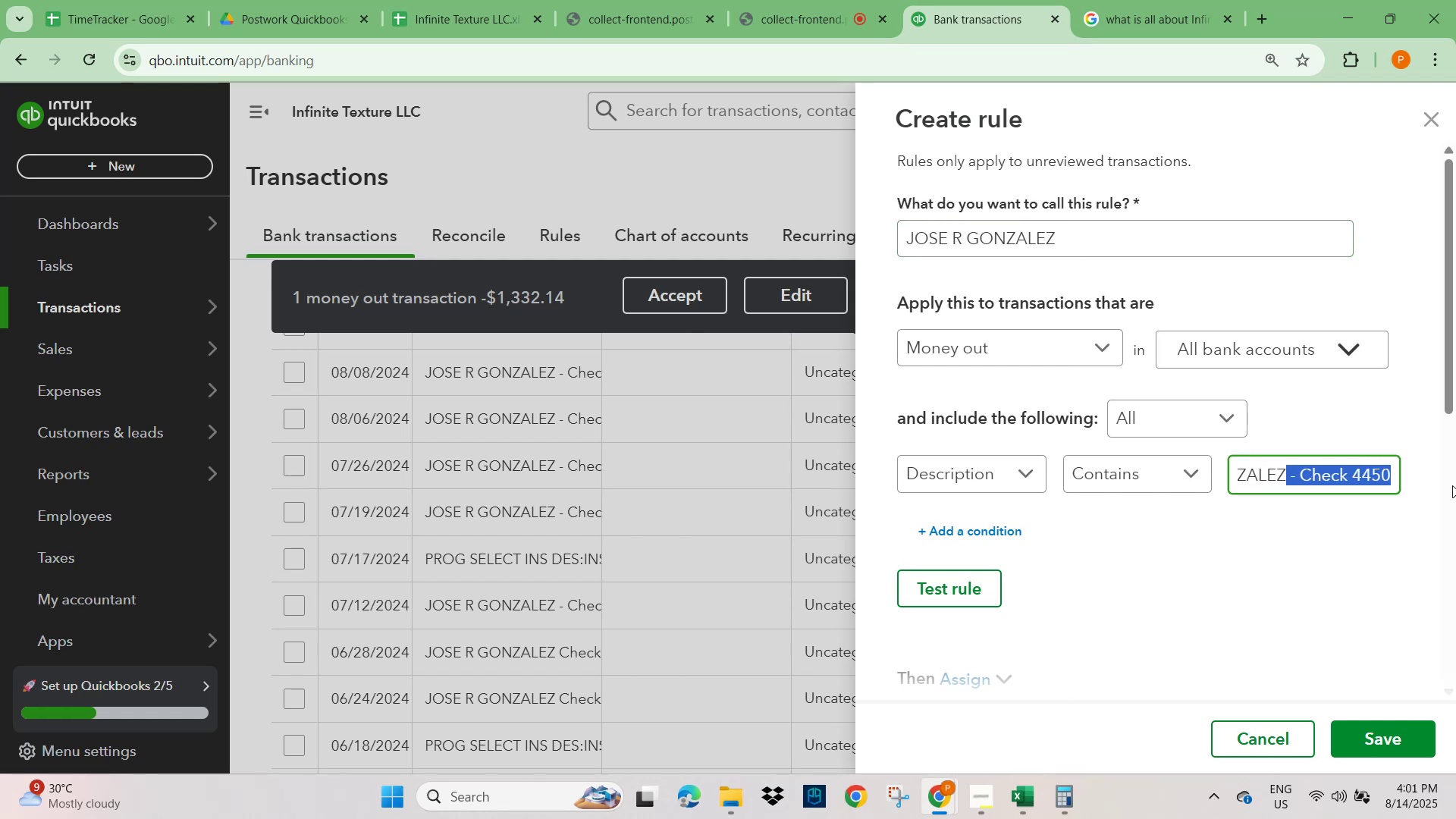 
key(Backspace)
 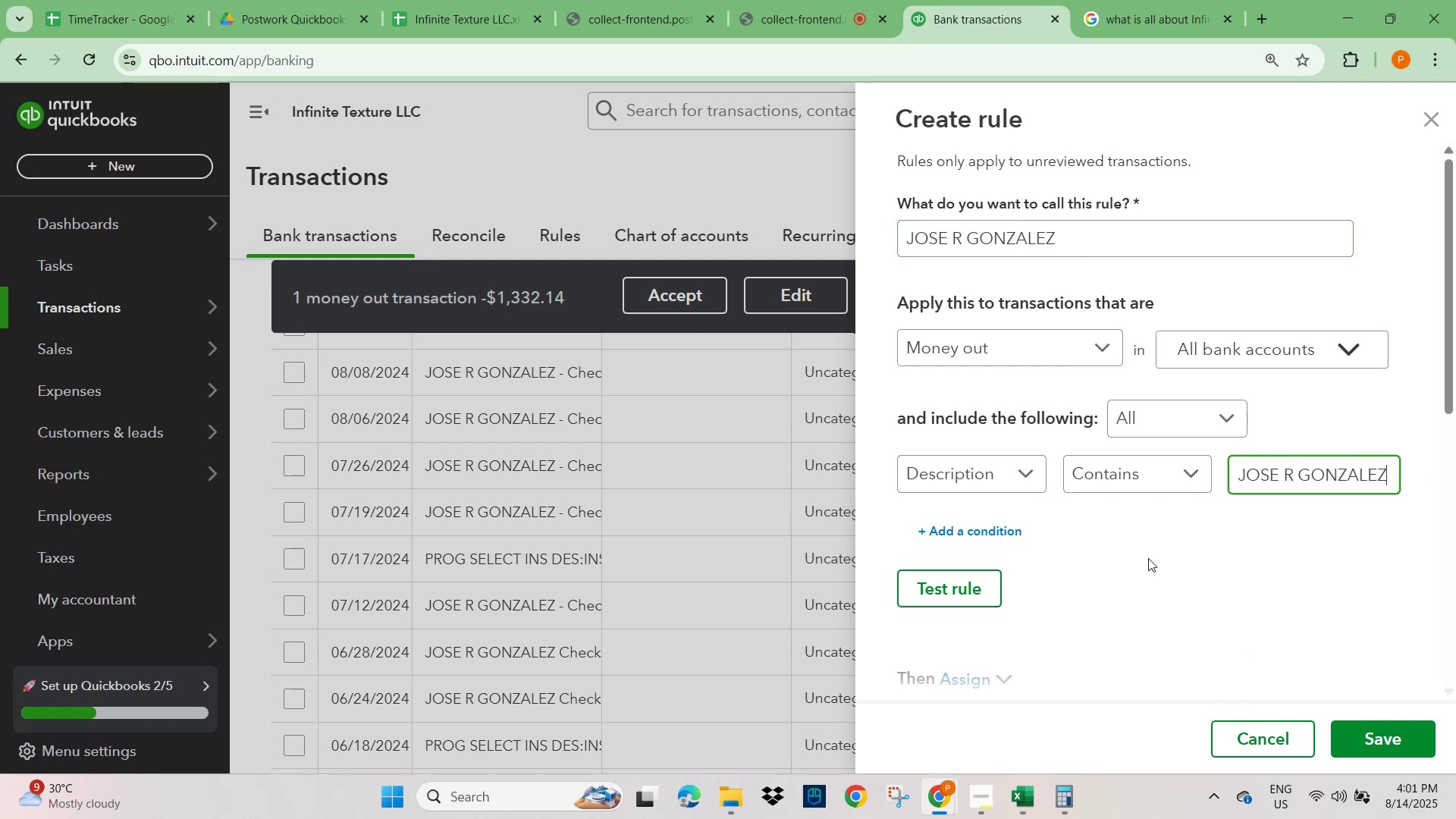 
scroll: coordinate [1146, 585], scroll_direction: down, amount: 2.0
 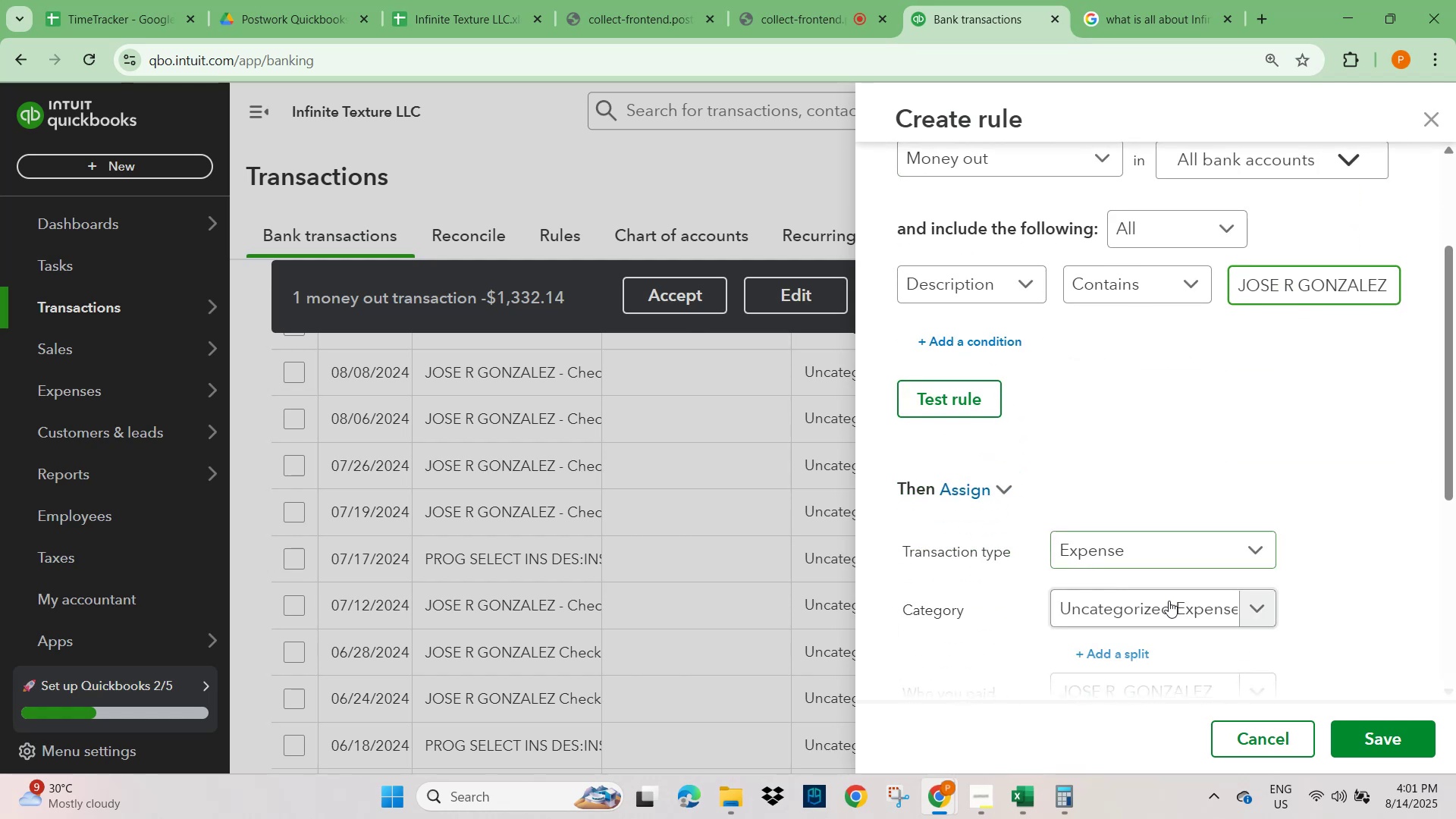 
left_click([1171, 617])
 